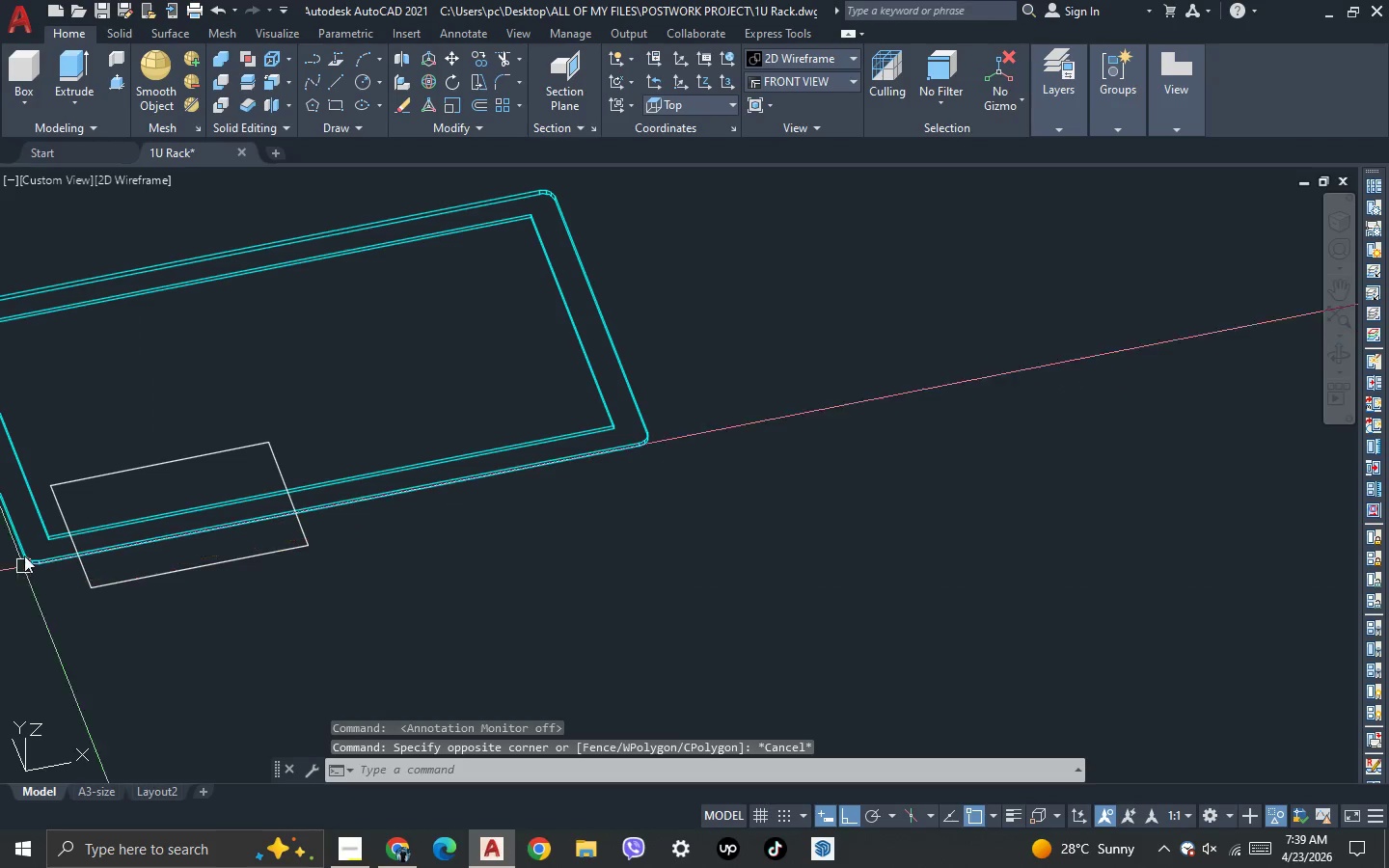 
scroll: coordinate [24, 555], scroll_direction: up, amount: 3.0
 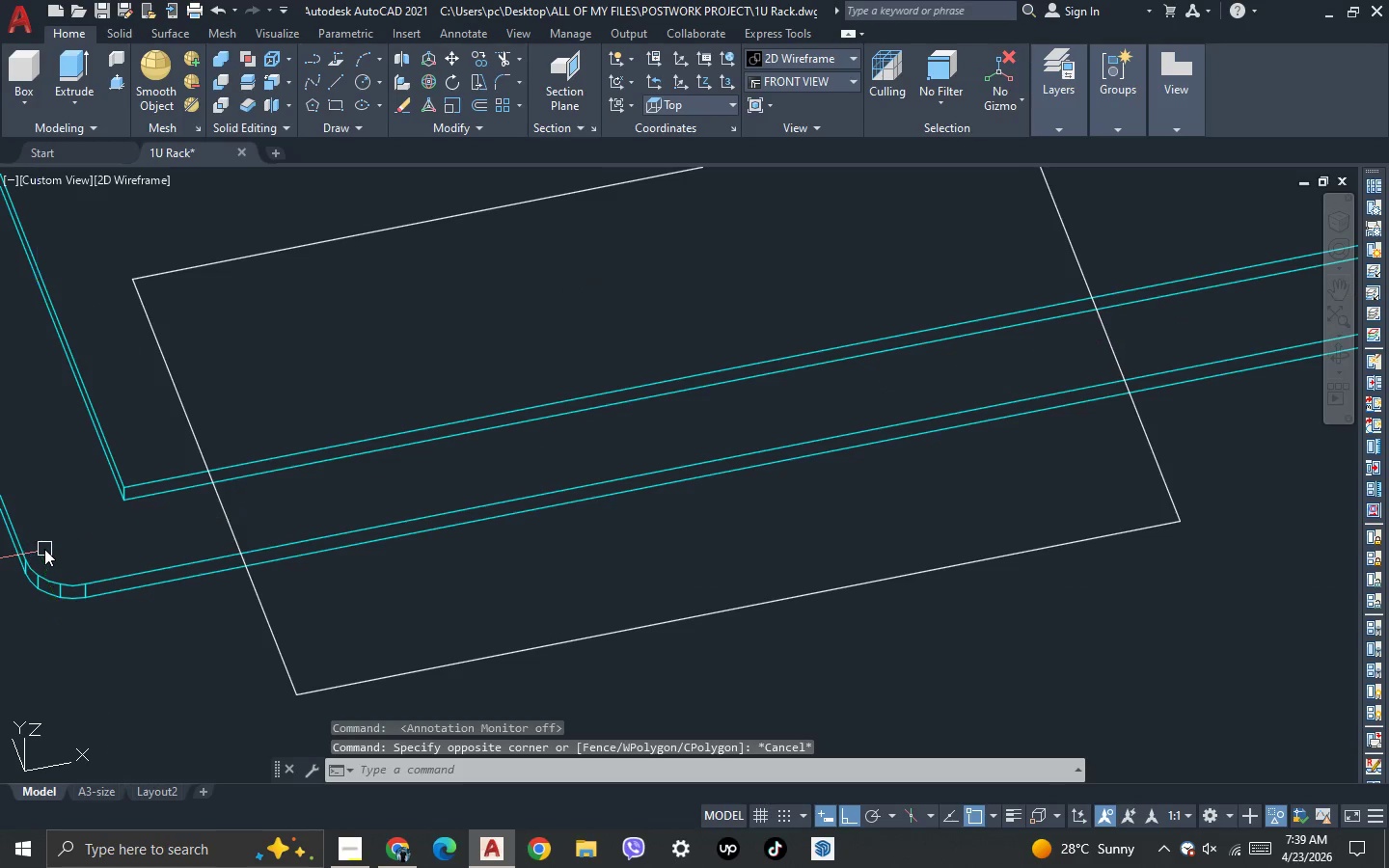 
key(L)
 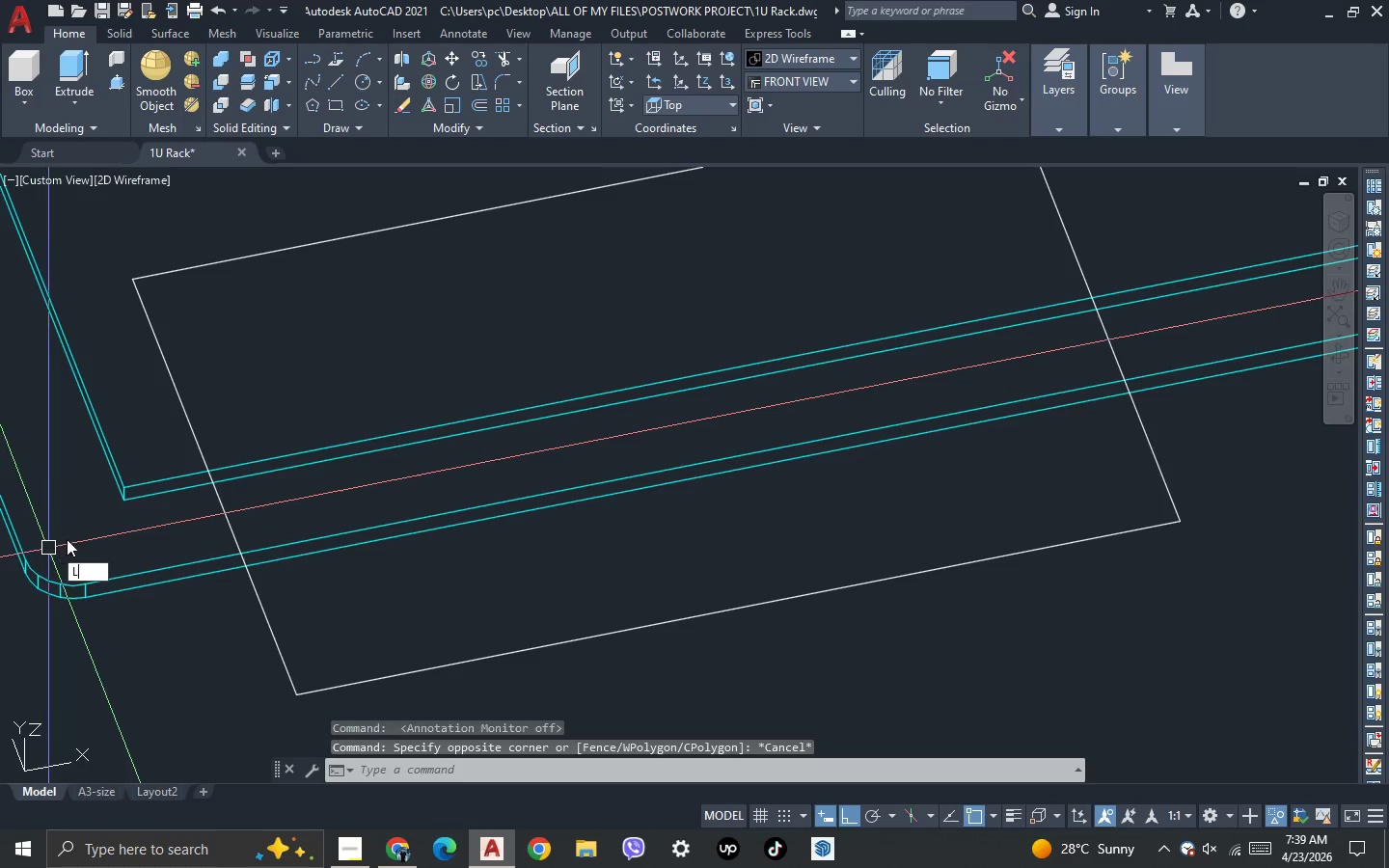 
key(Space)
 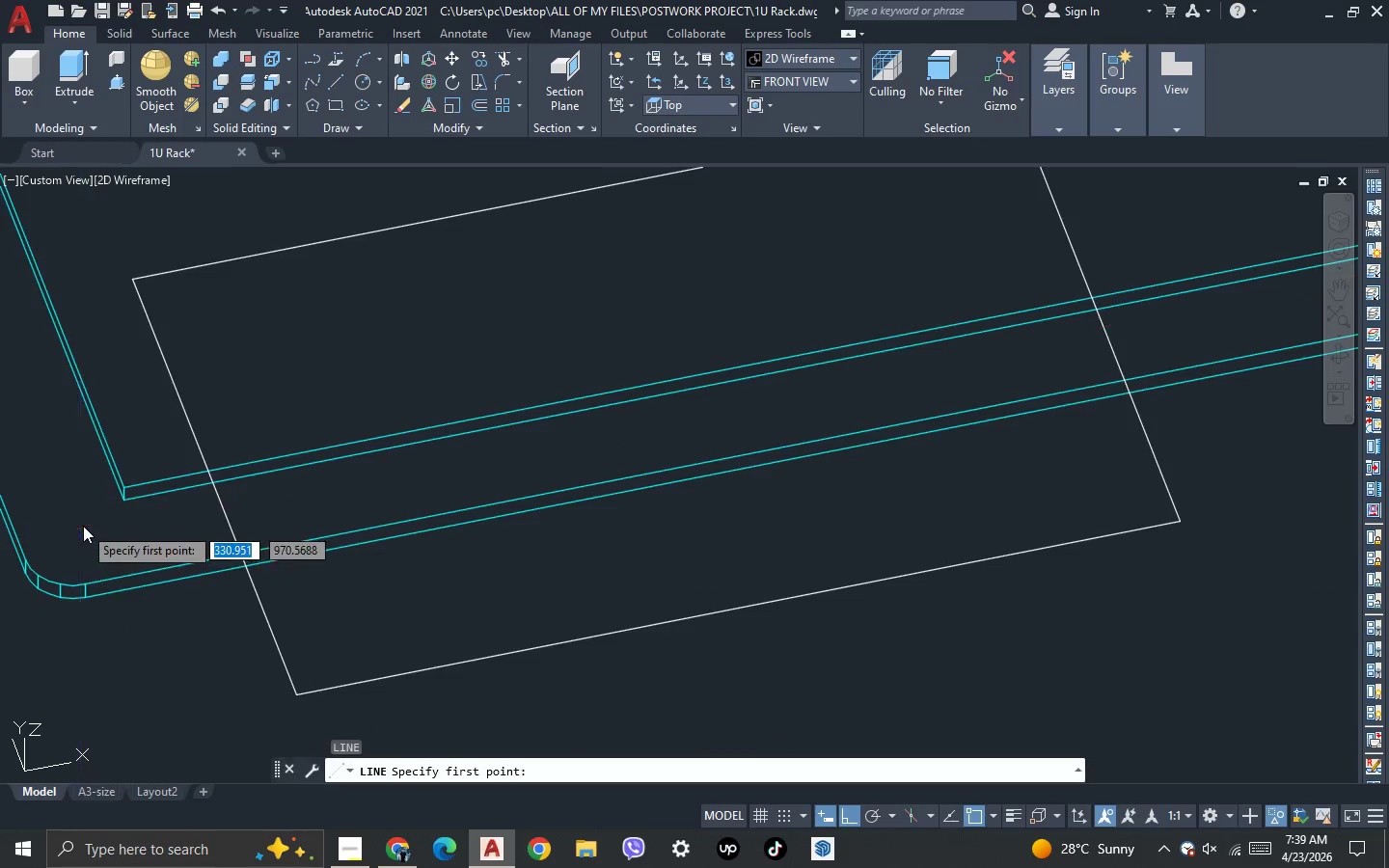 
scroll: coordinate [83, 526], scroll_direction: up, amount: 2.0
 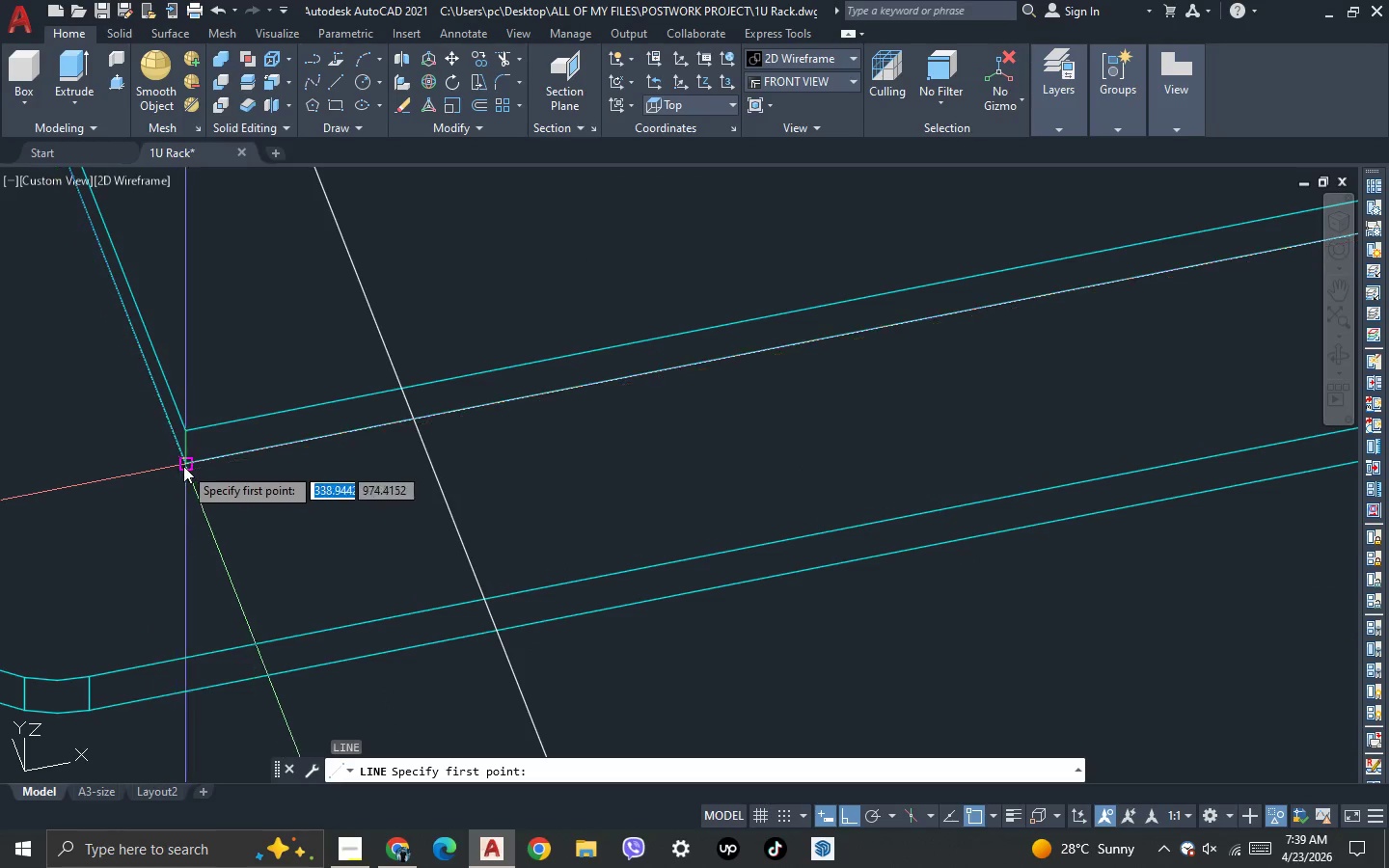 
left_click([183, 466])
 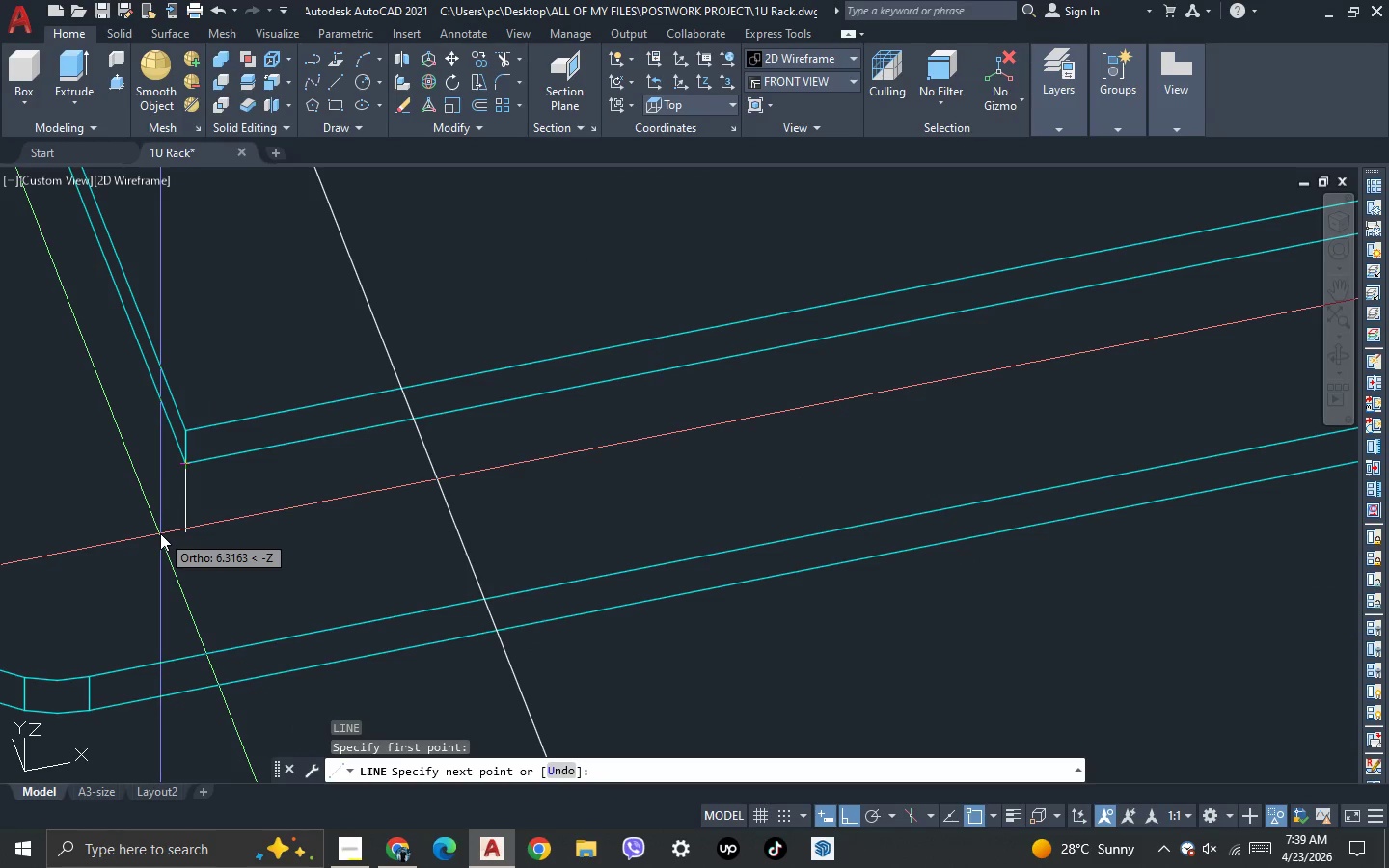 
key(2)
 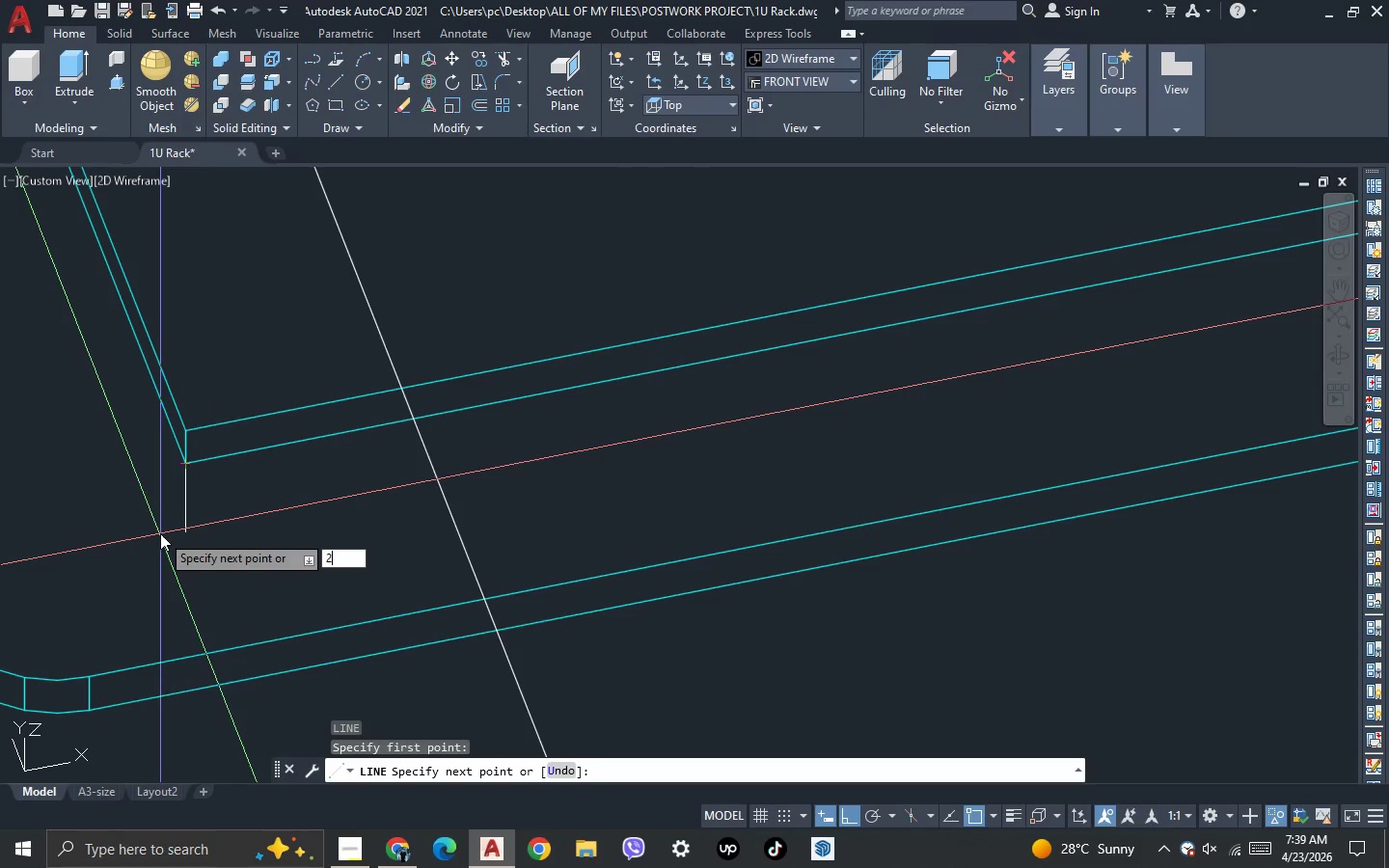 
key(NumpadEnter)
 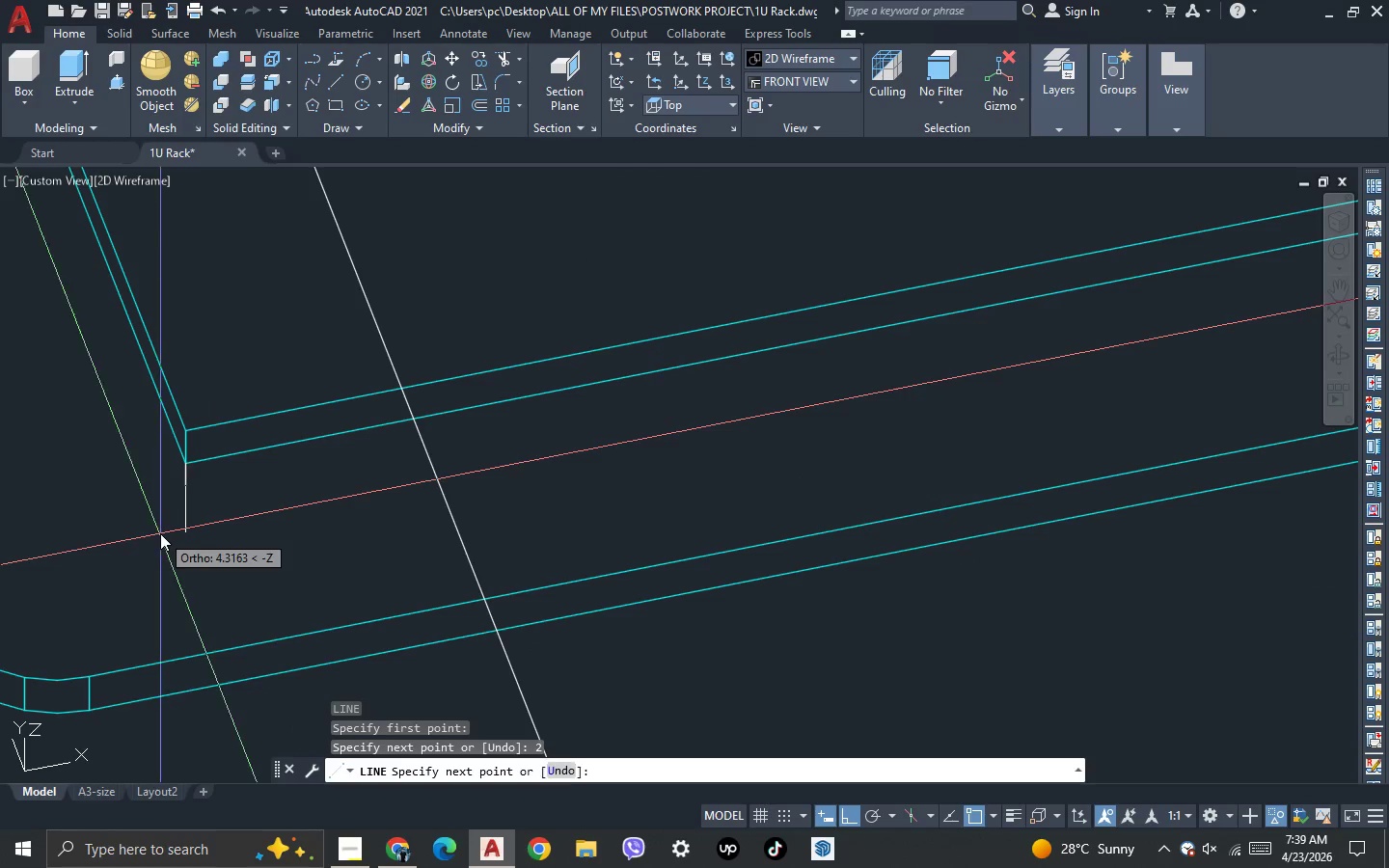 
key(NumpadEnter)
 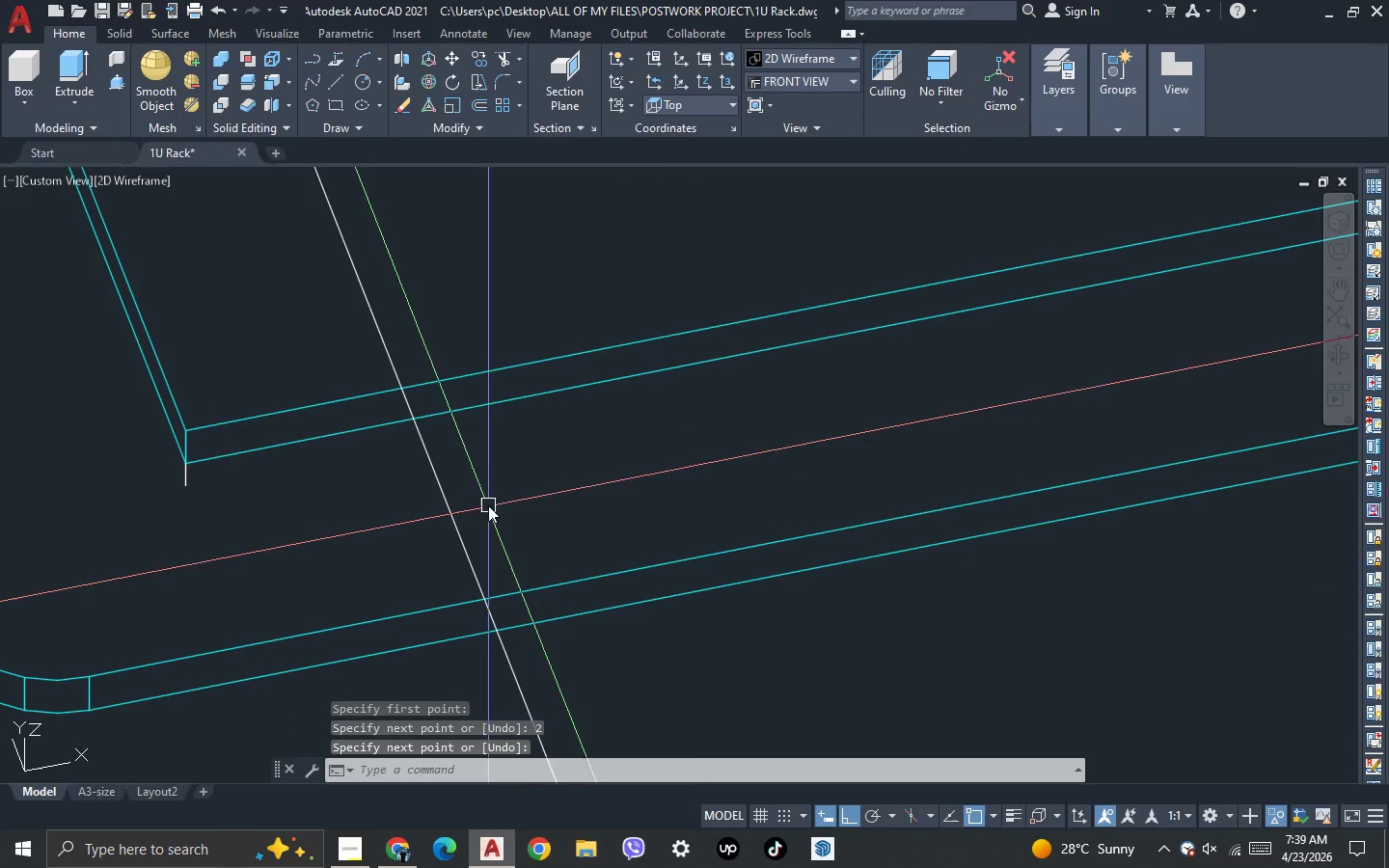 
double_click([413, 522])
 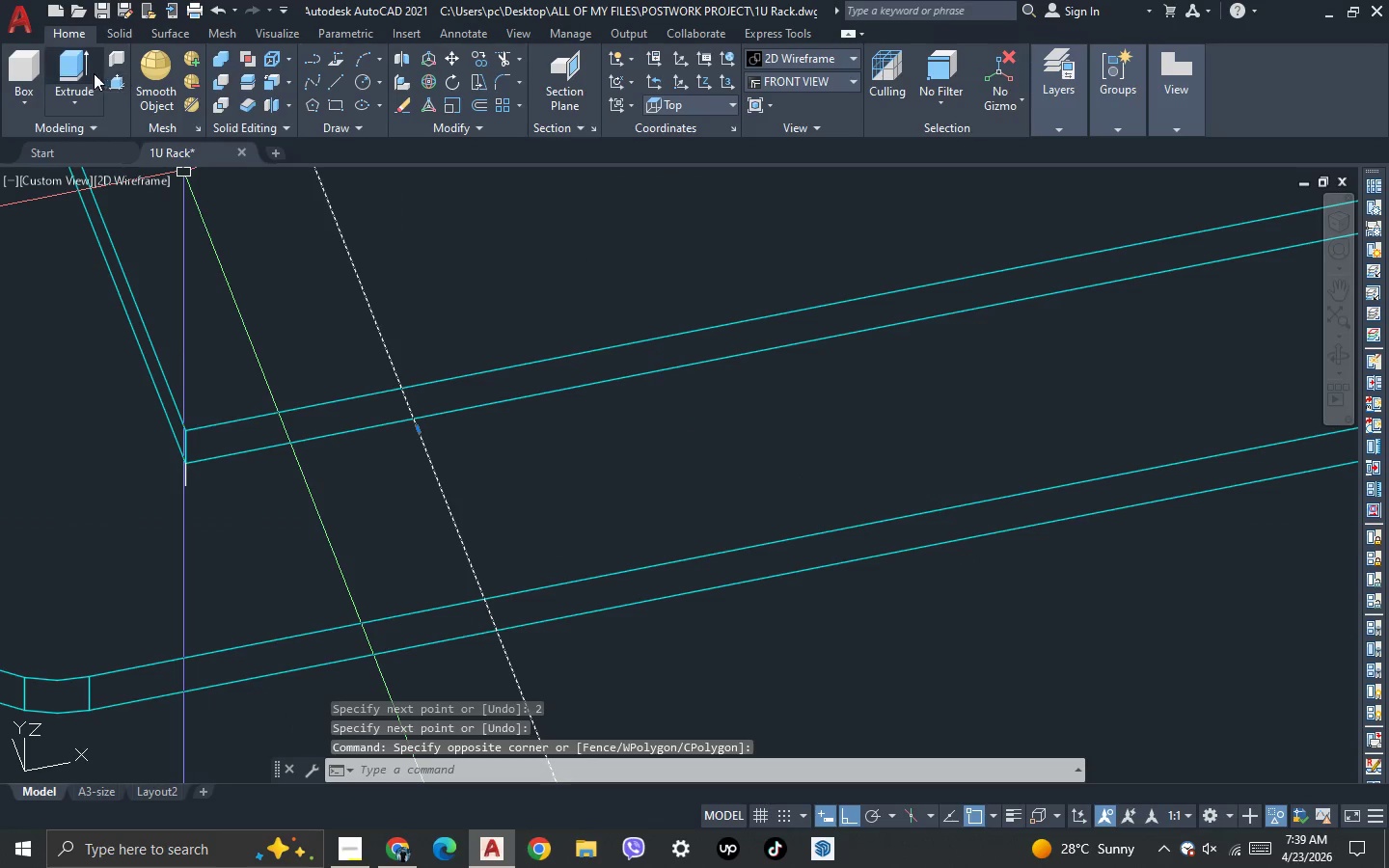 
left_click([82, 71])
 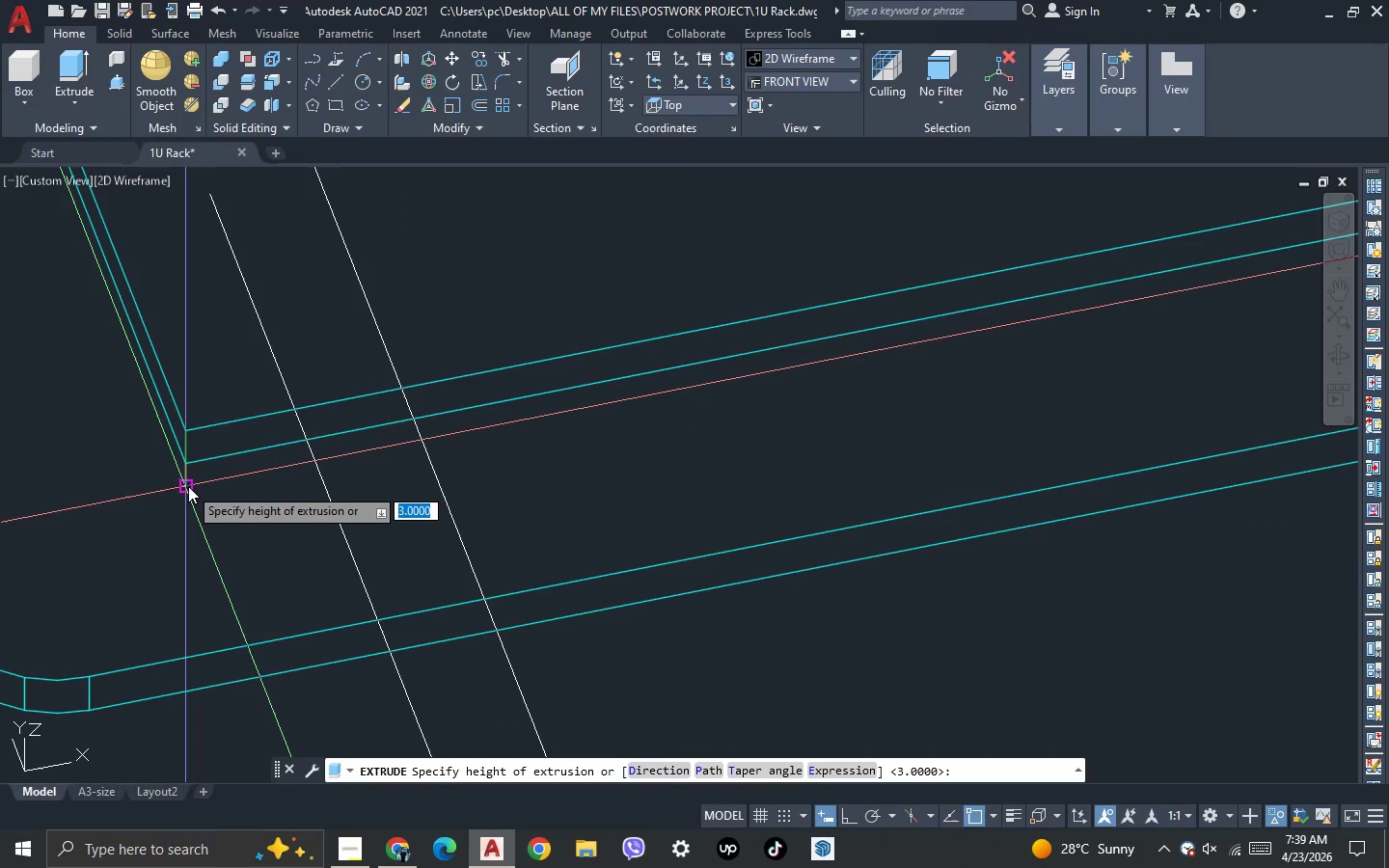 
left_click([188, 486])
 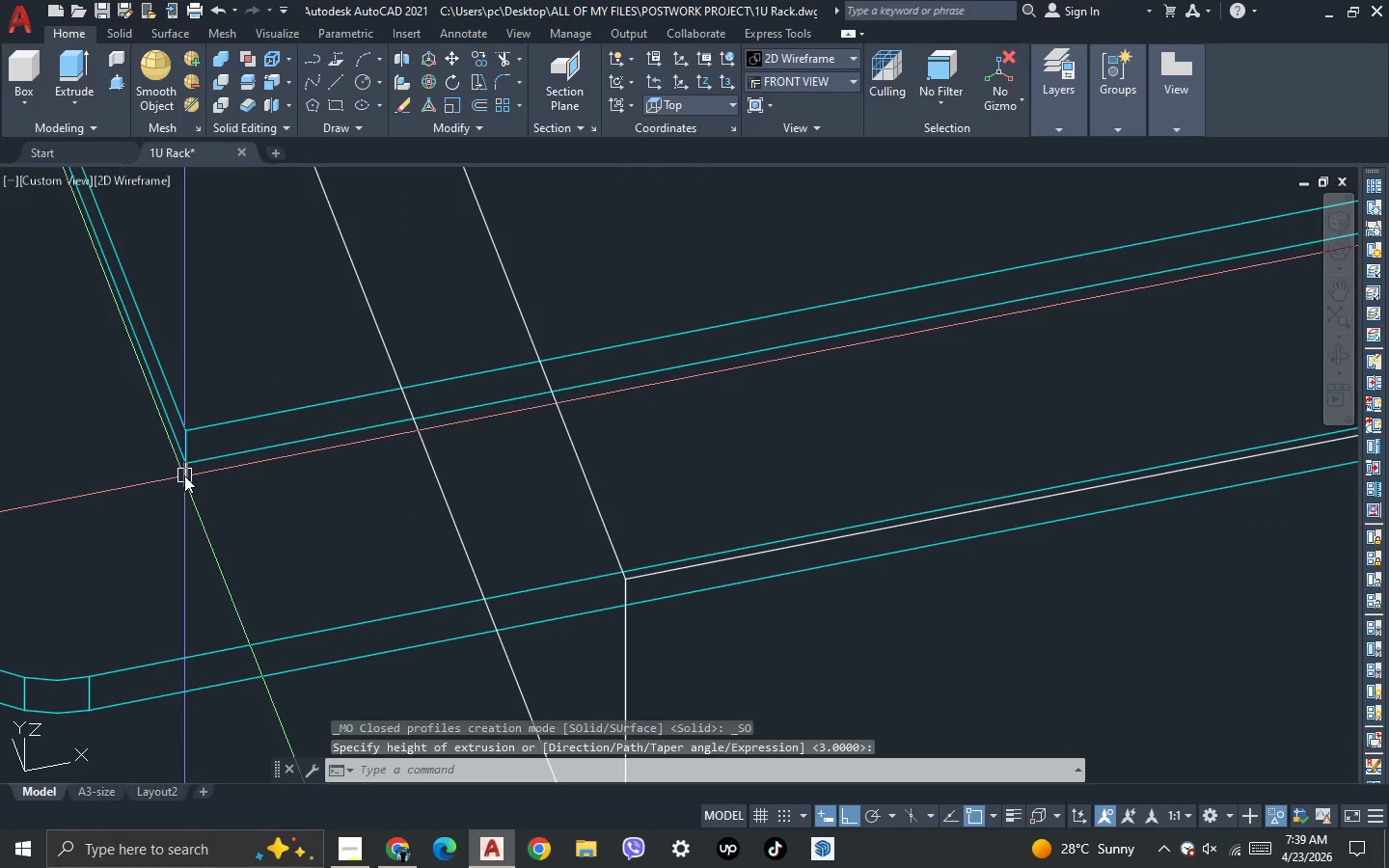 
scroll: coordinate [195, 420], scroll_direction: down, amount: 5.0
 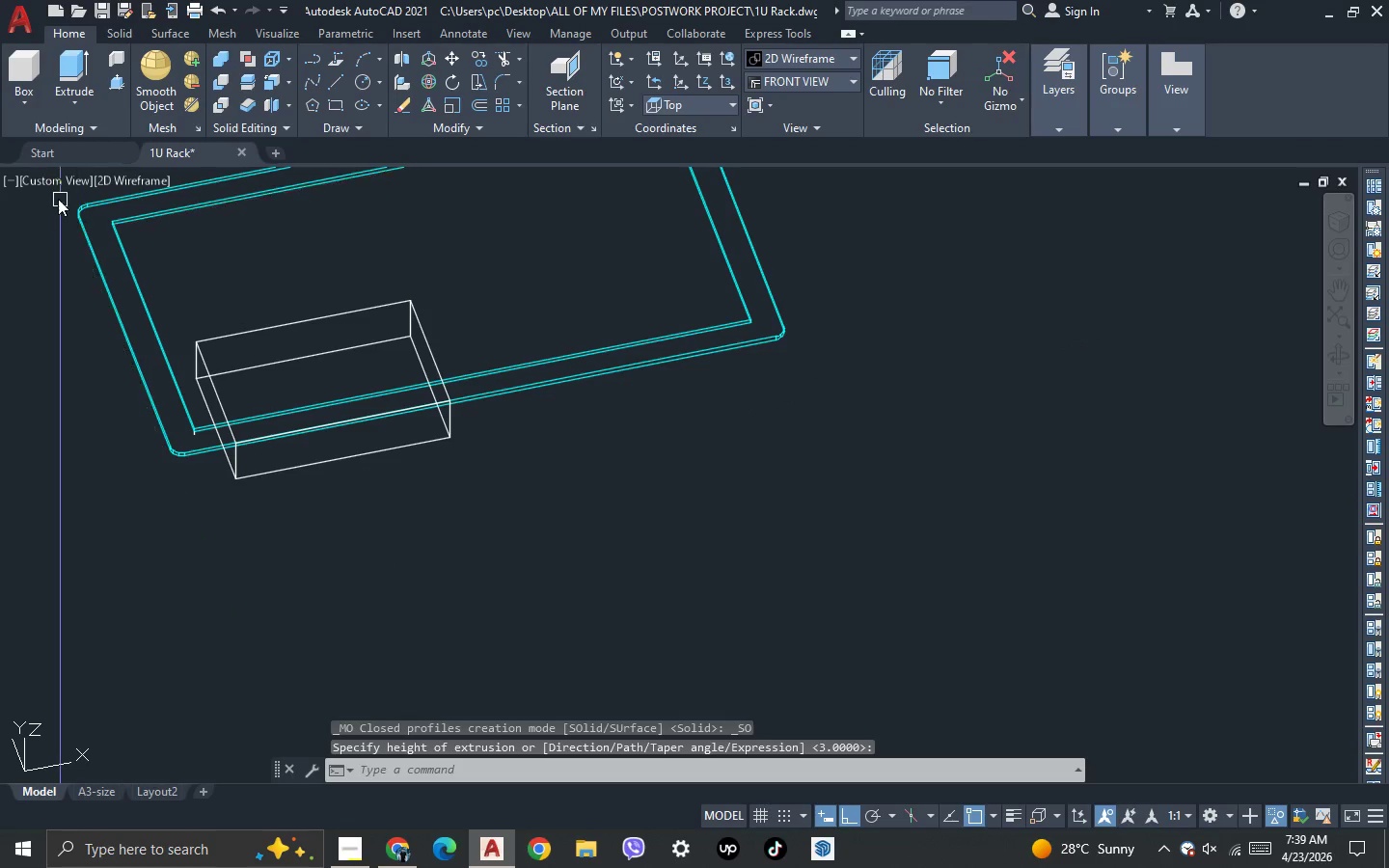 
left_click([54, 185])
 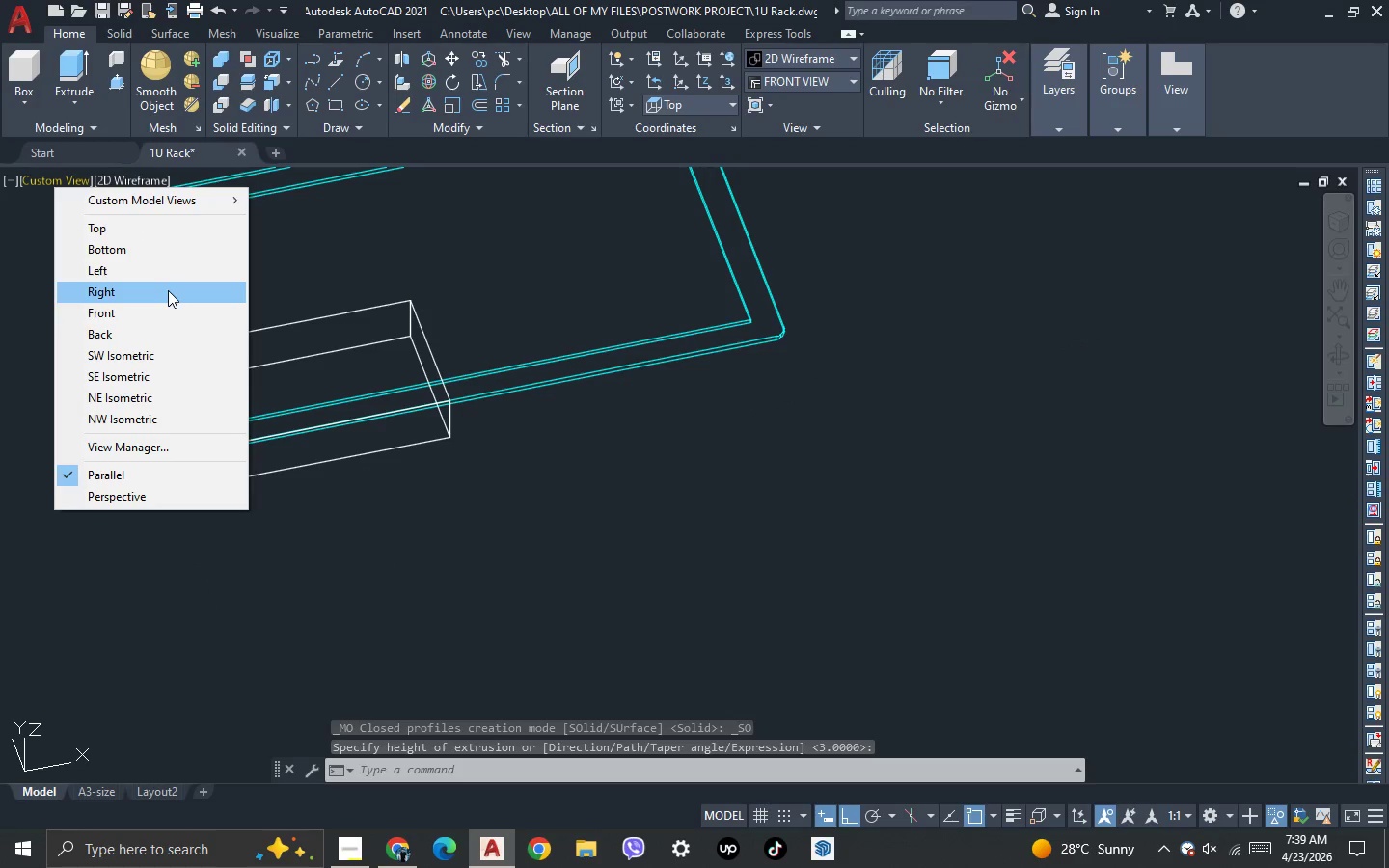 
left_click([162, 317])
 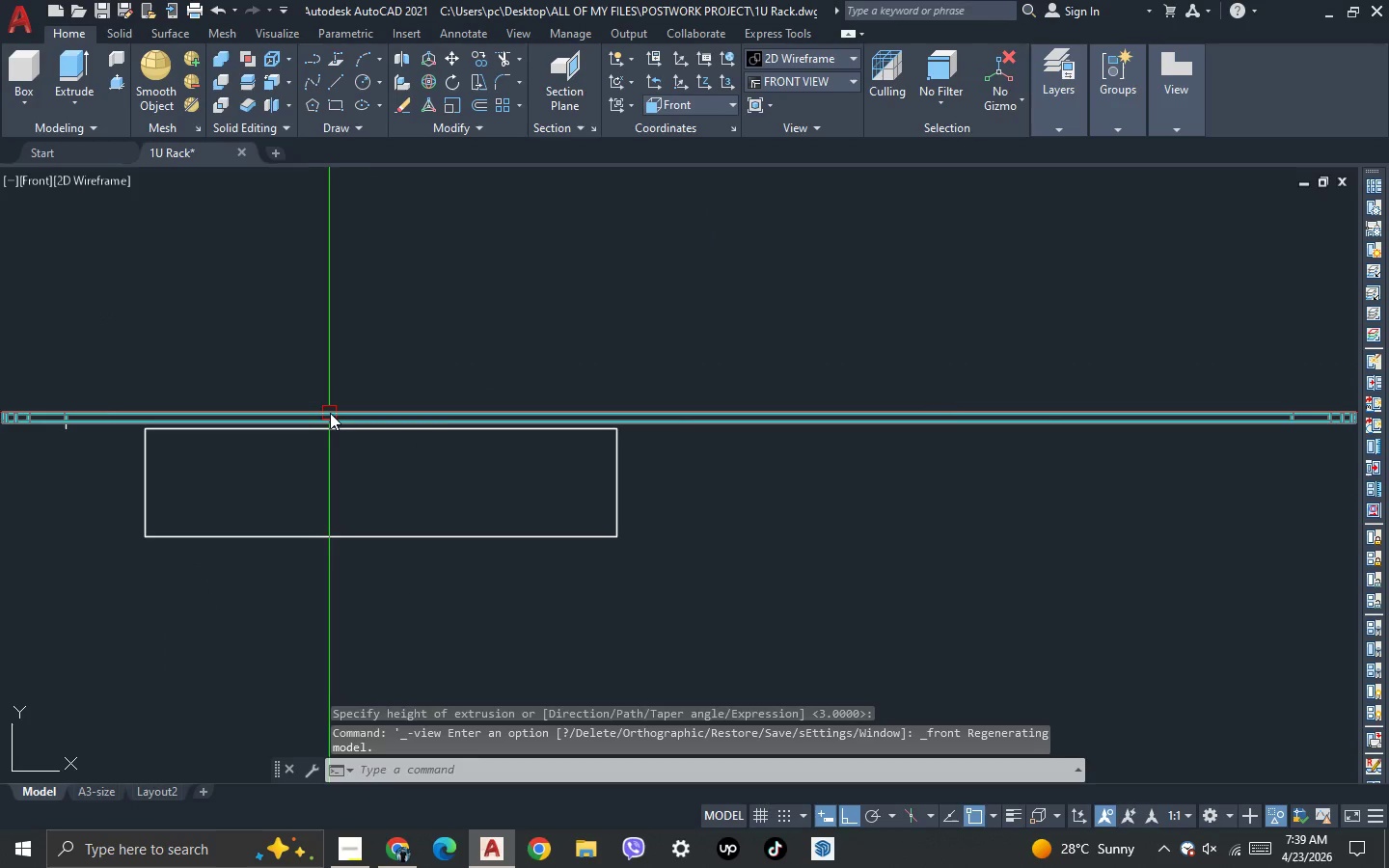 
scroll: coordinate [330, 413], scroll_direction: down, amount: 2.0
 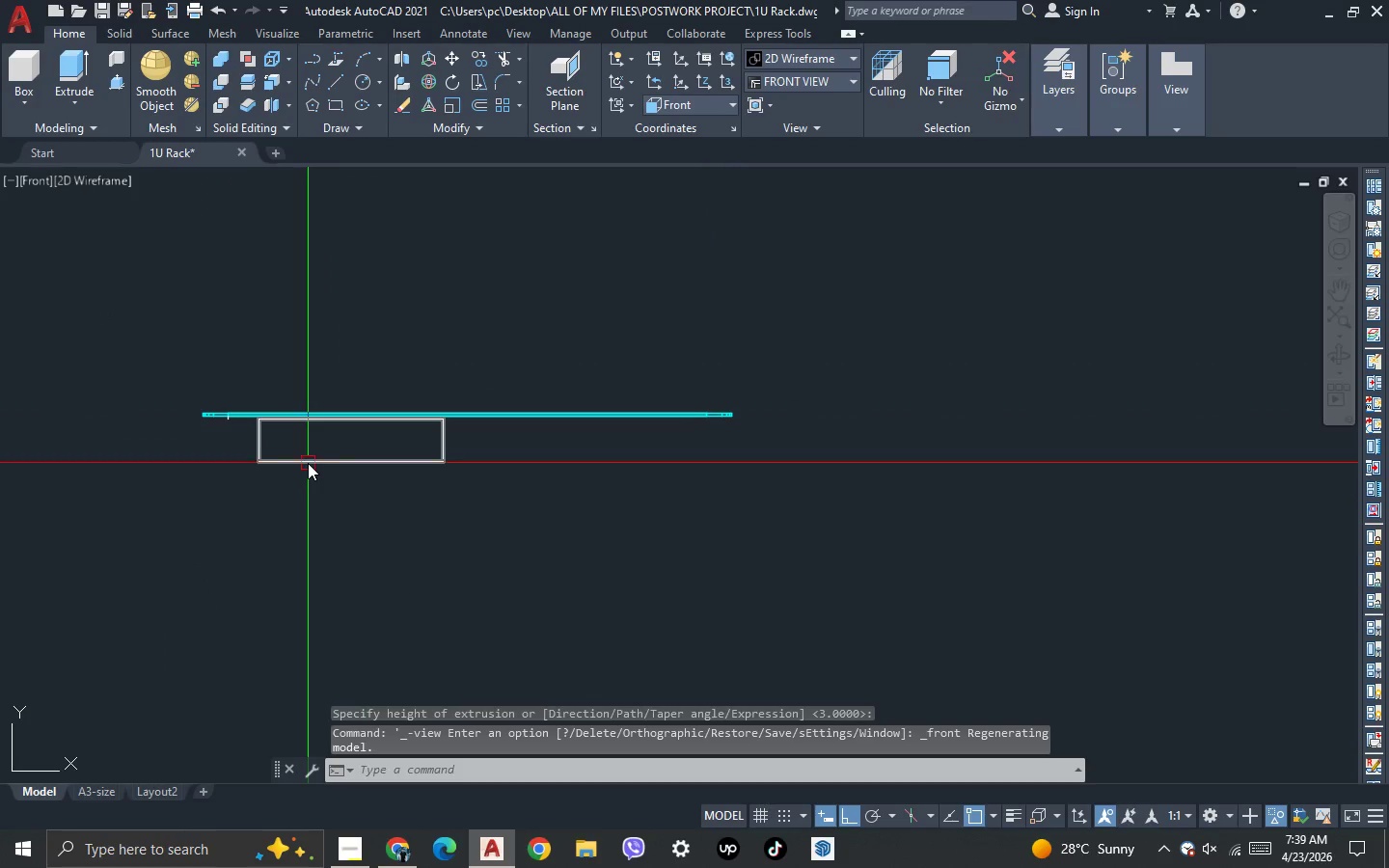 
type(DLI)
 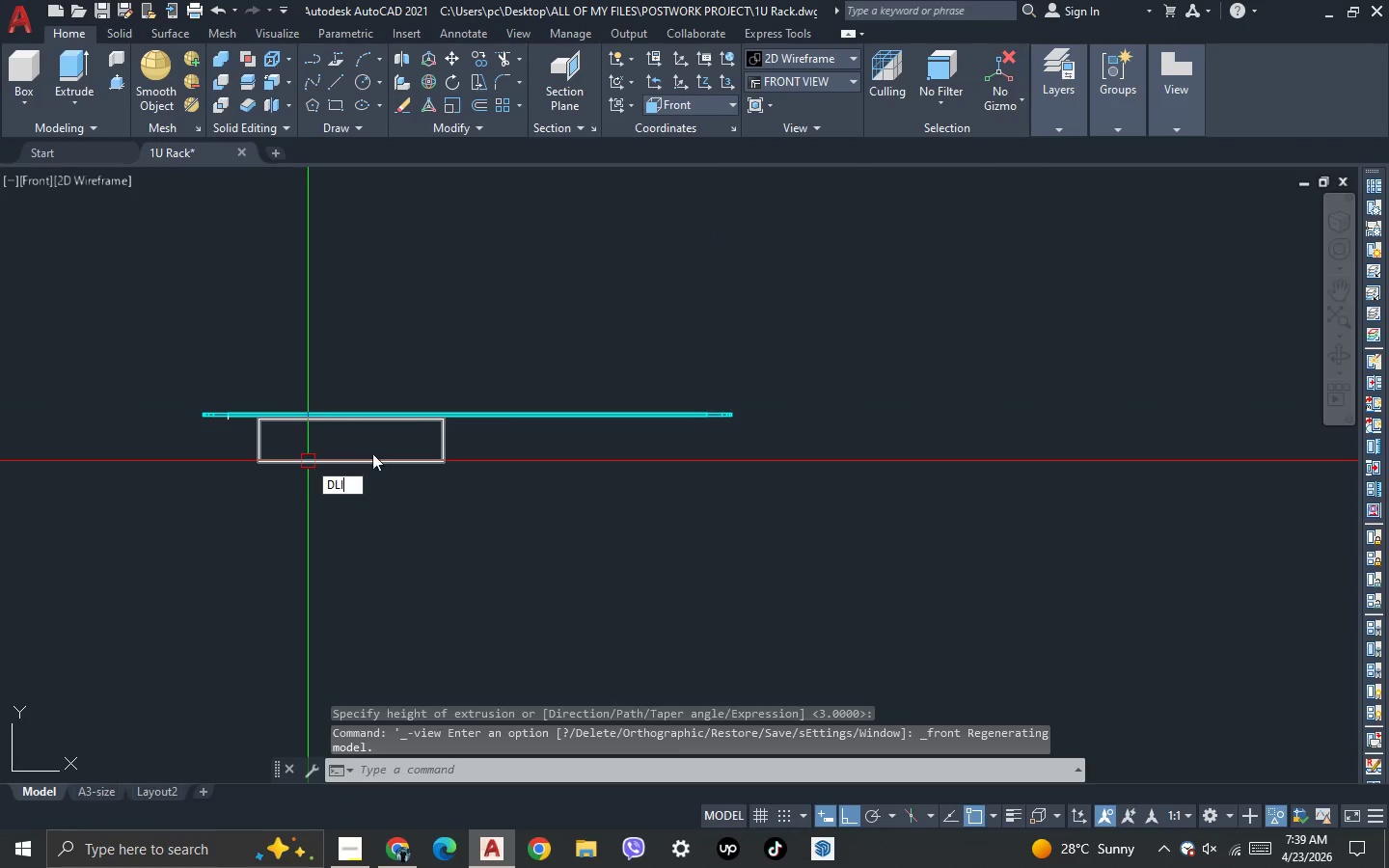 
key(Space)
 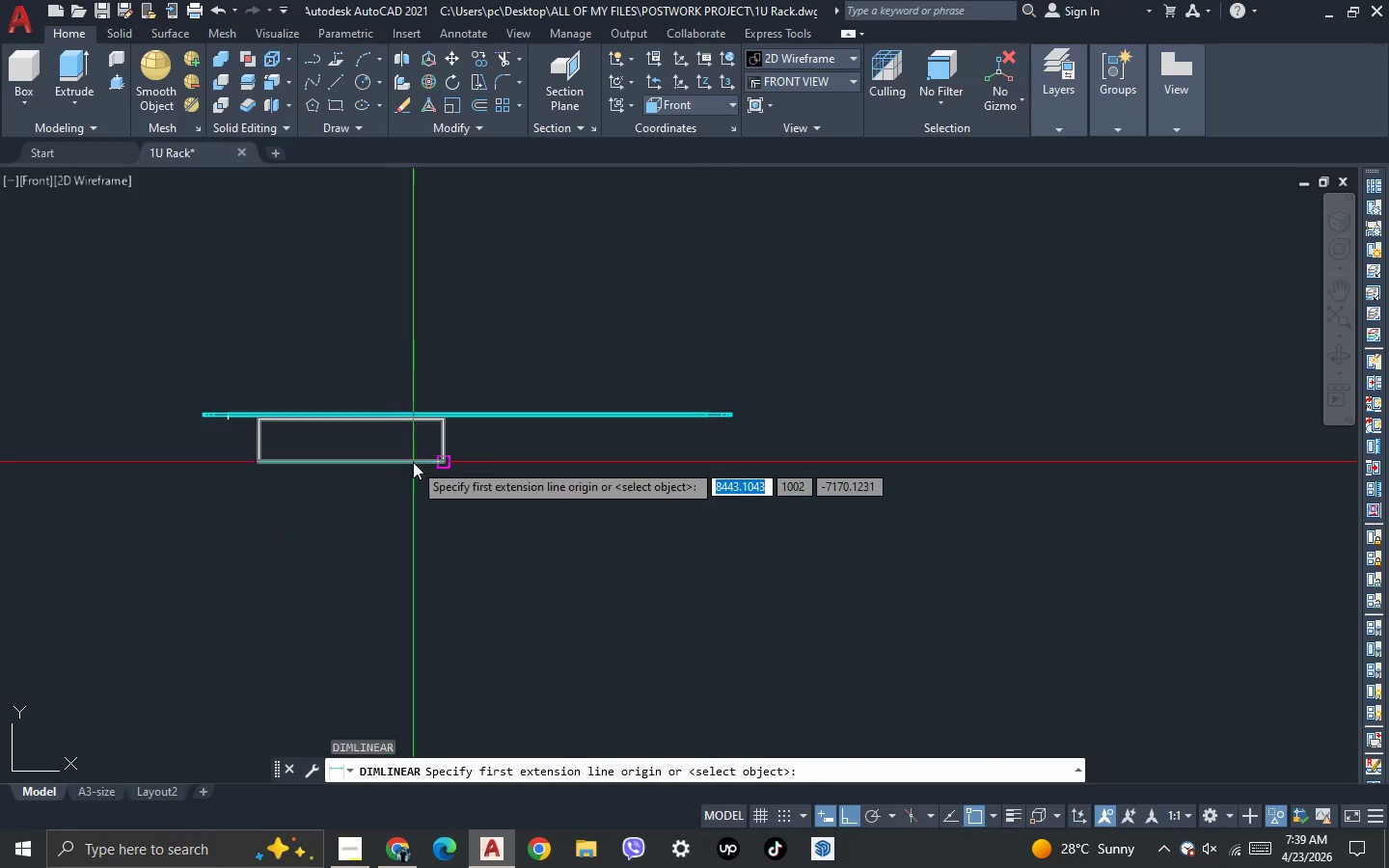 
scroll: coordinate [413, 462], scroll_direction: up, amount: 2.0
 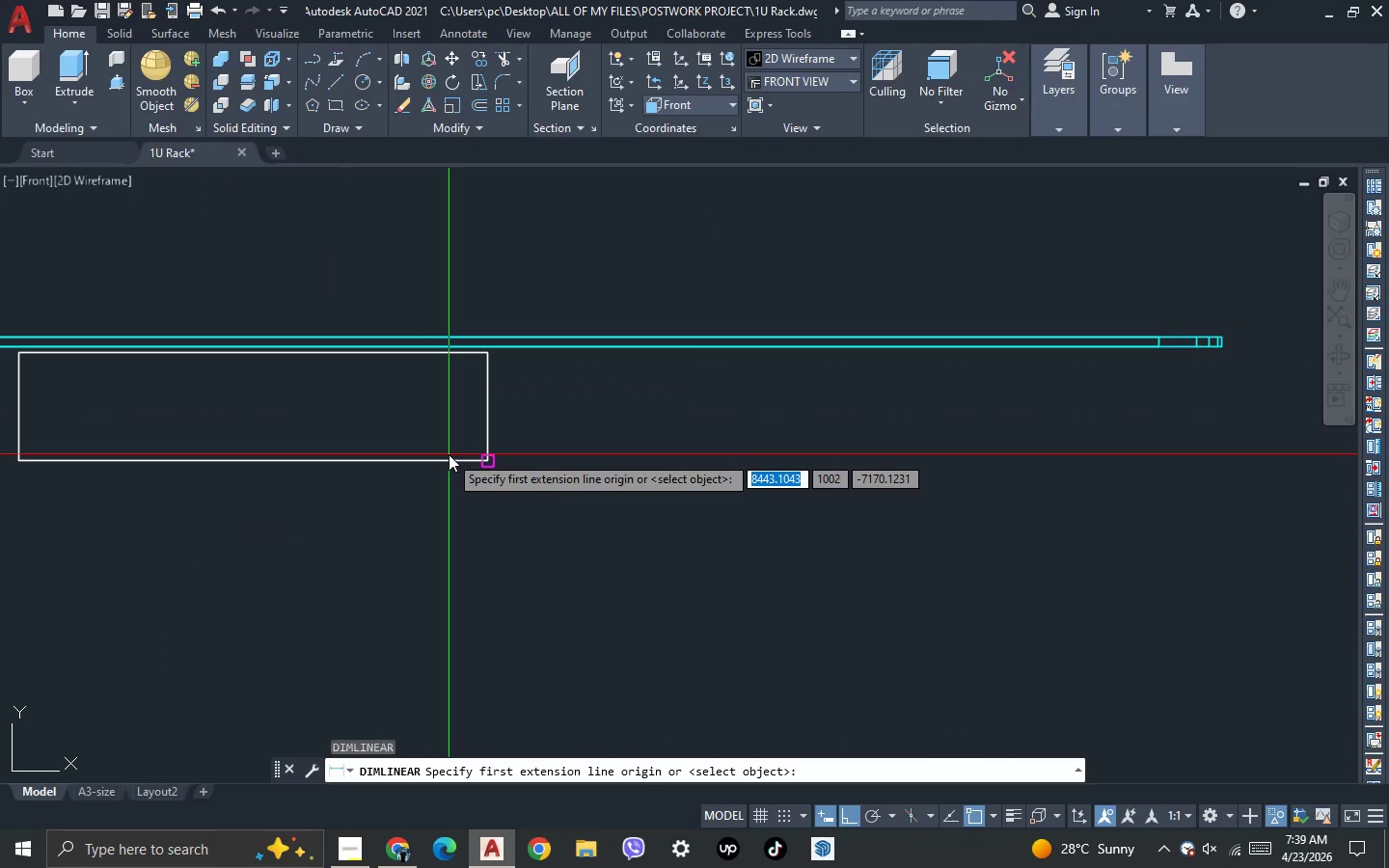 
left_click([449, 454])
 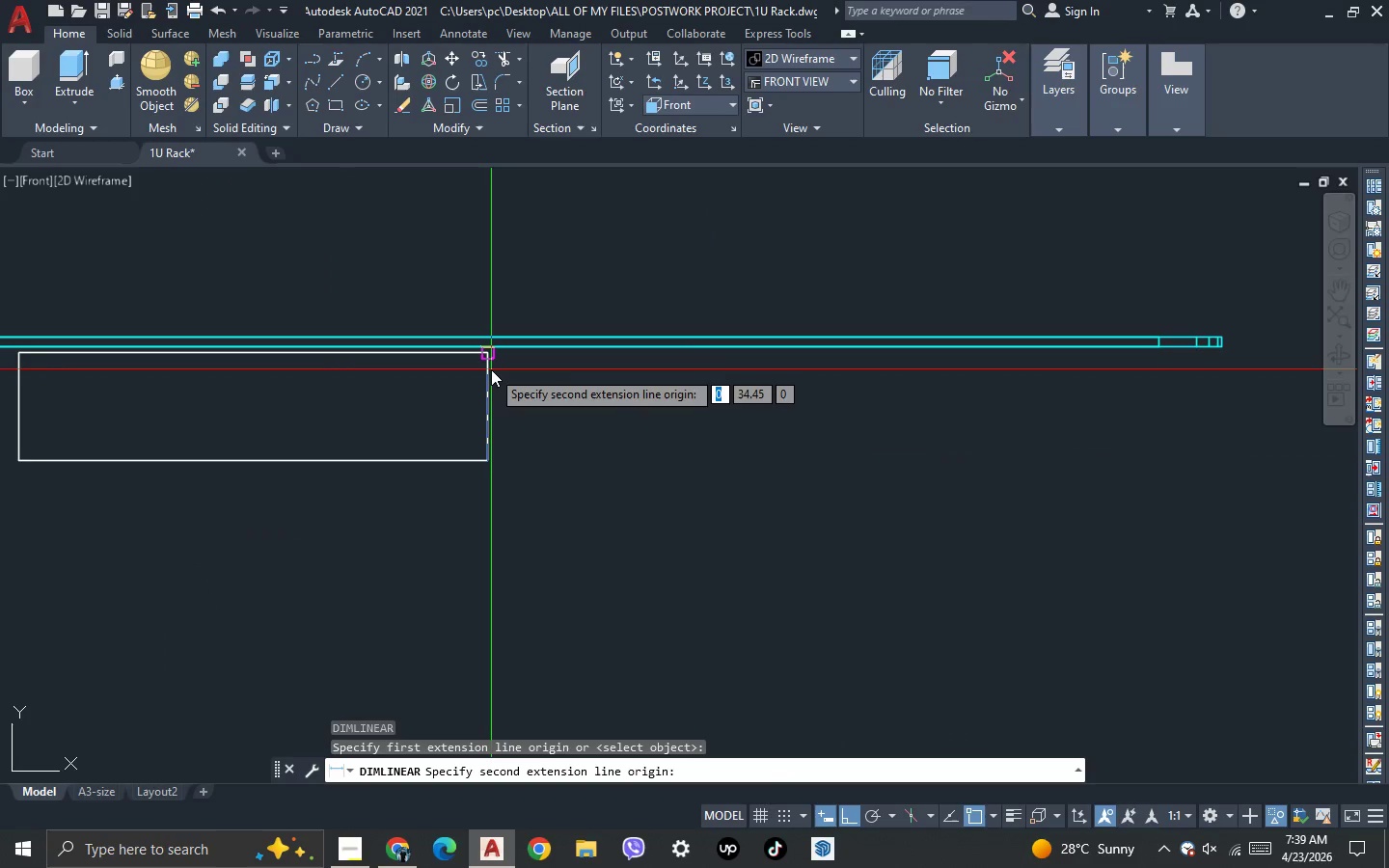 
left_click([491, 369])
 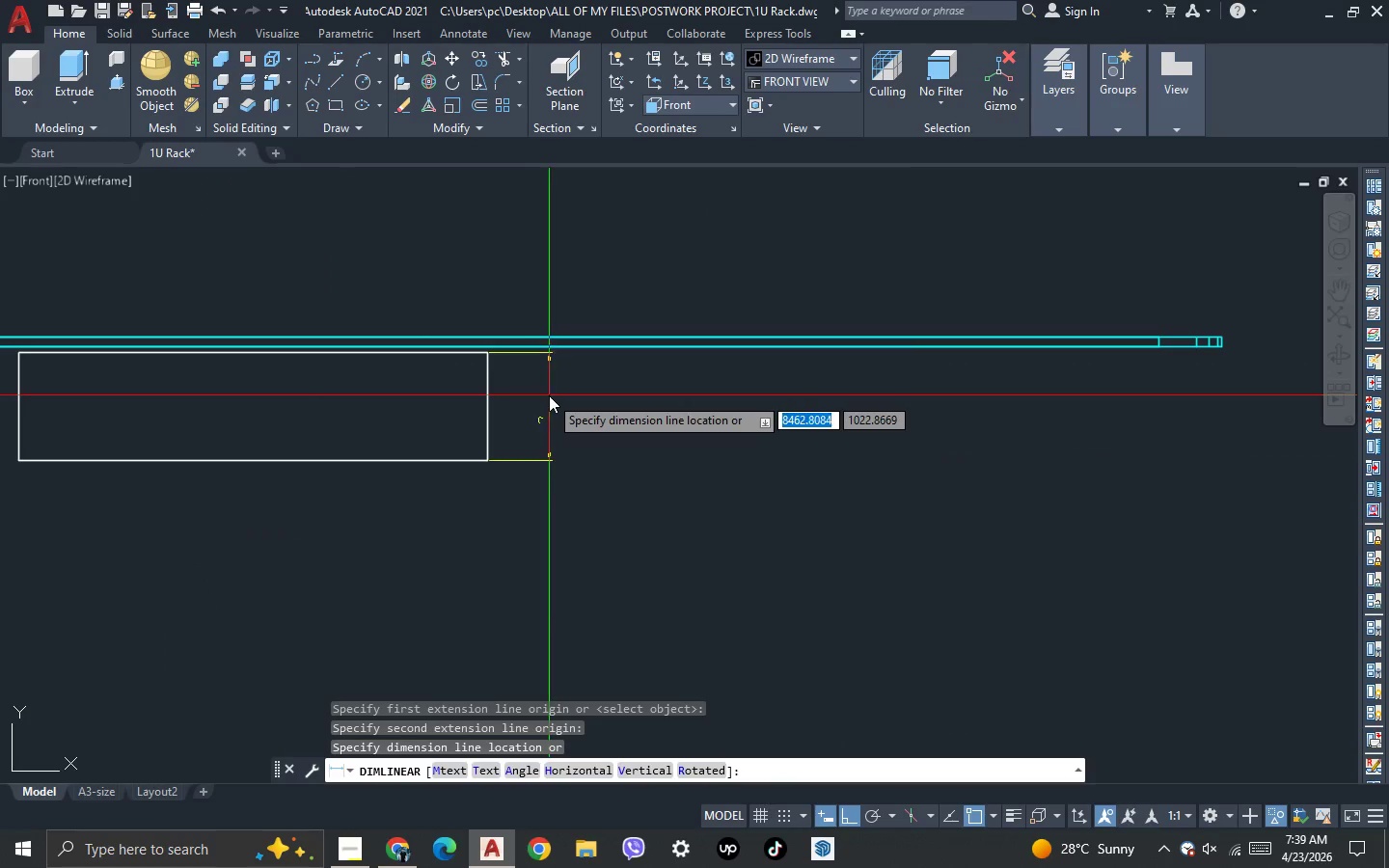 
left_click([549, 395])
 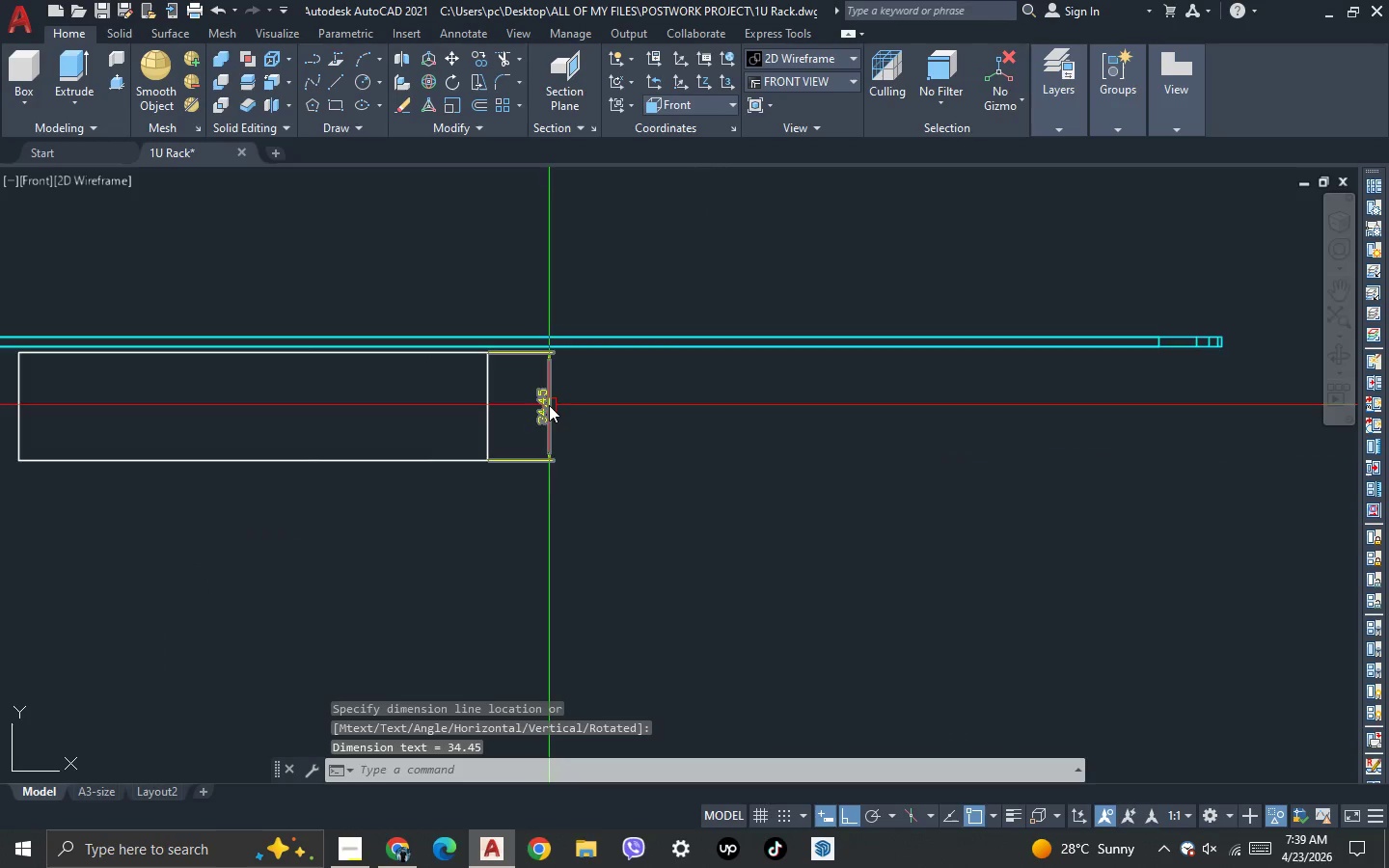 
left_click([665, 420])
 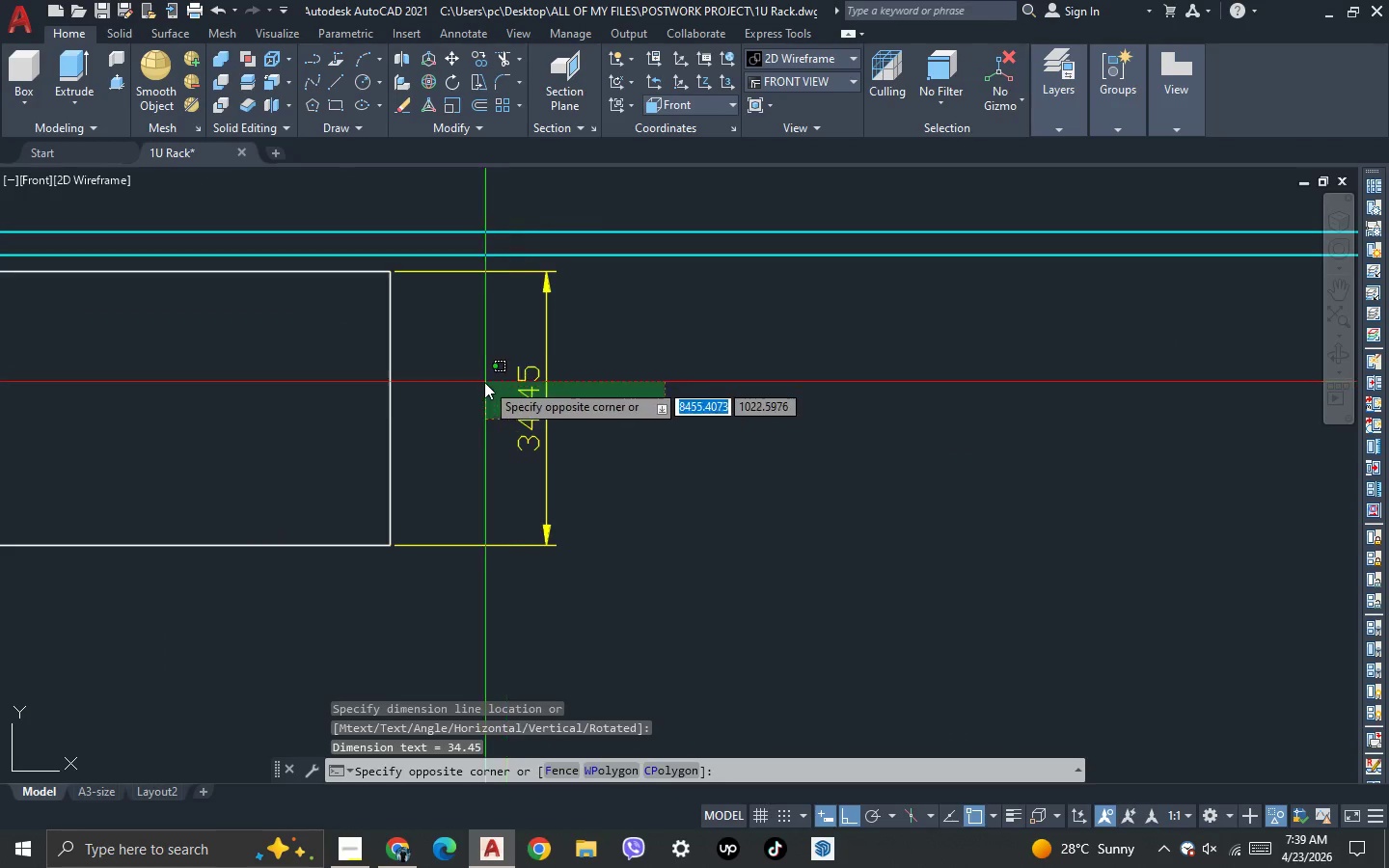 
scroll: coordinate [549, 405], scroll_direction: up, amount: 2.0
 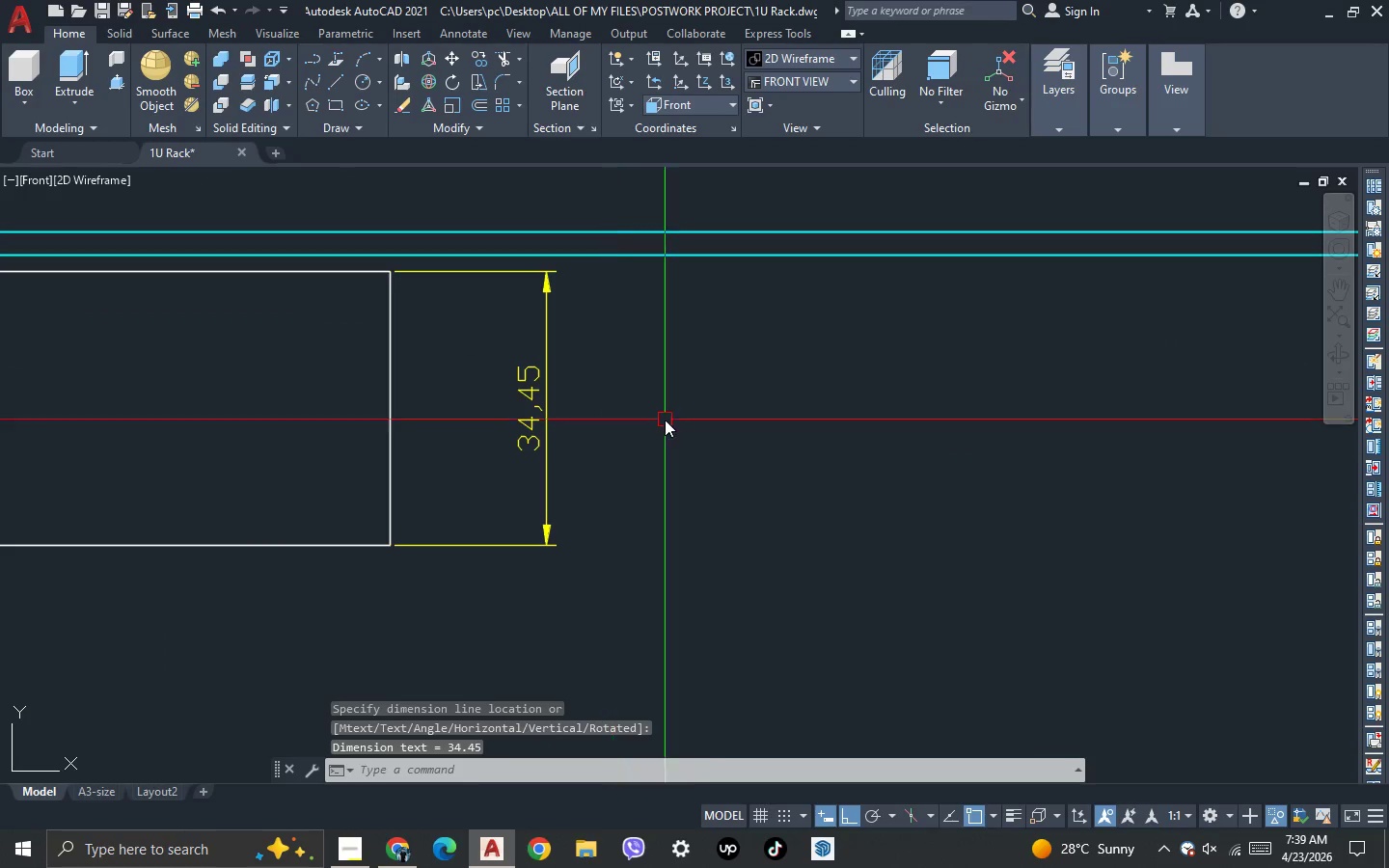 
double_click([484, 382])
 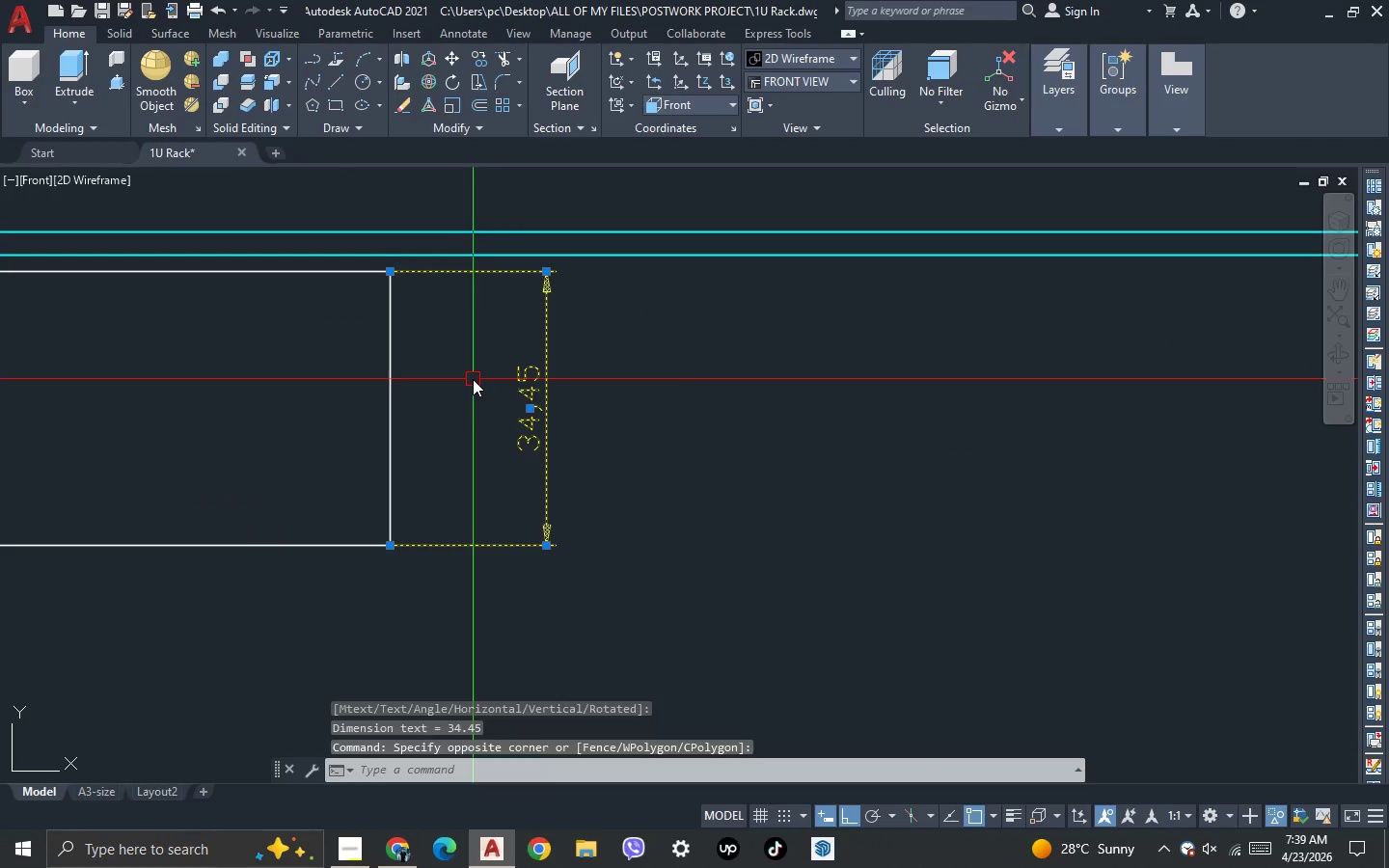 
key(Delete)
 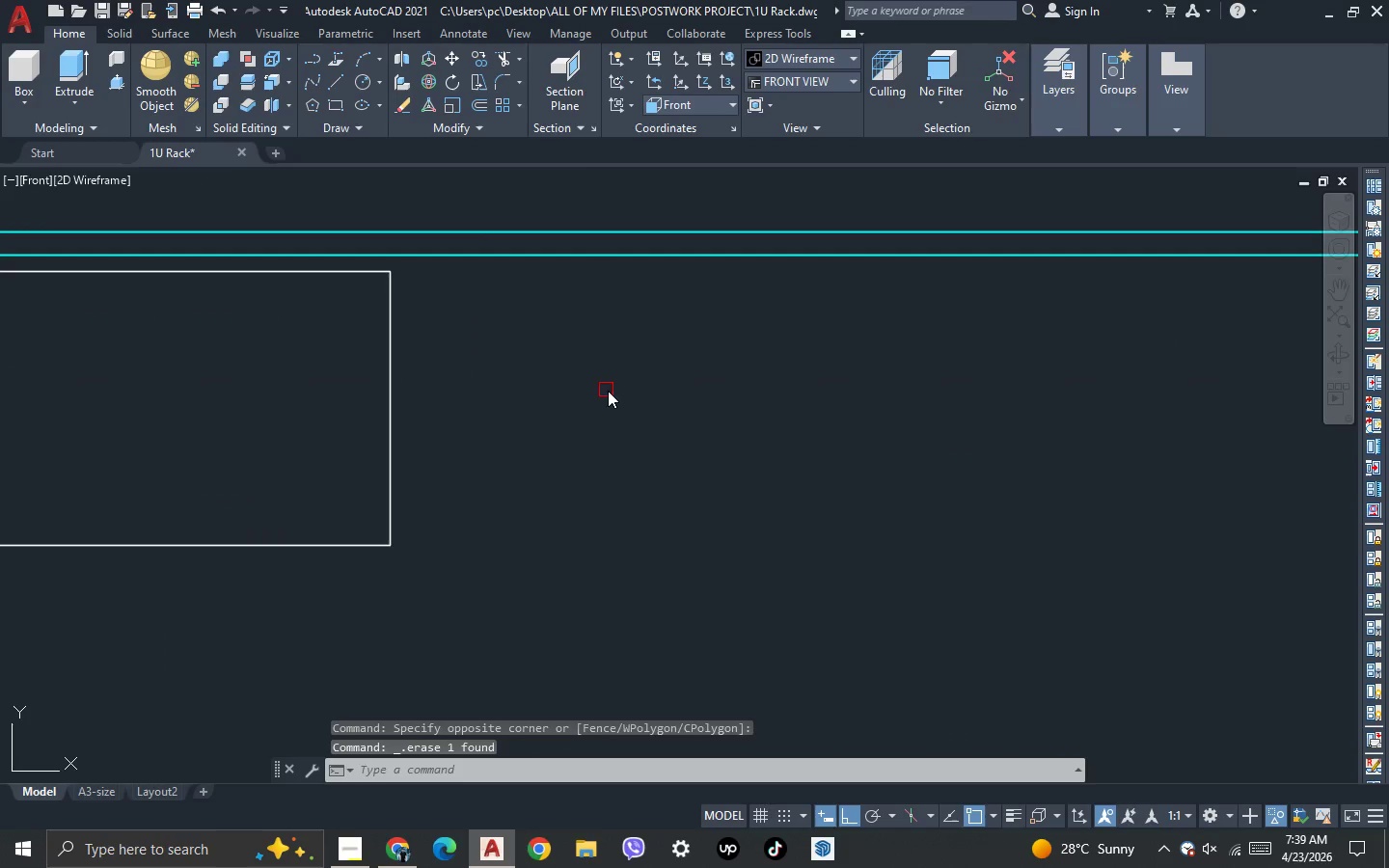 
scroll: coordinate [605, 408], scroll_direction: down, amount: 4.0
 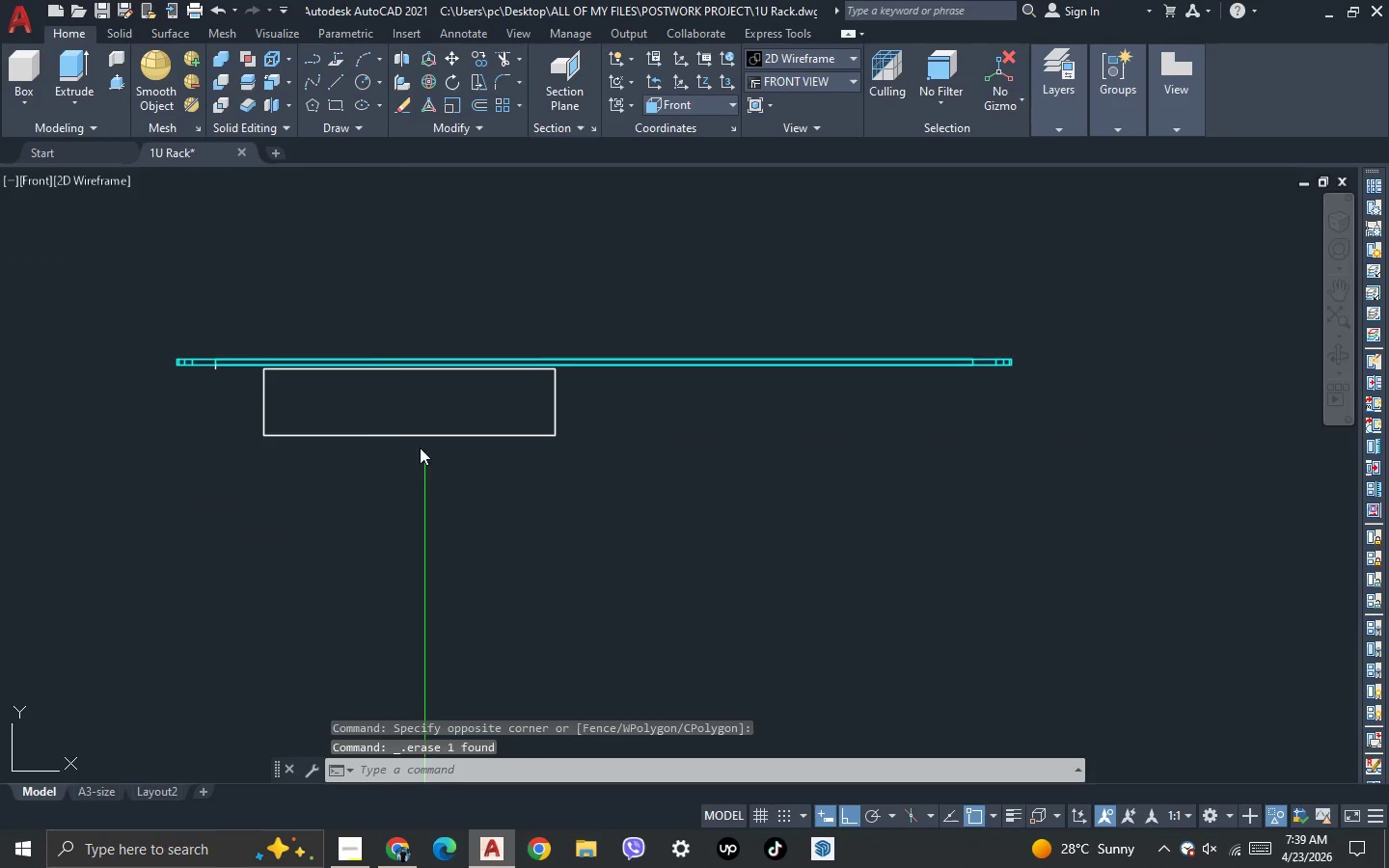 
key(3)
 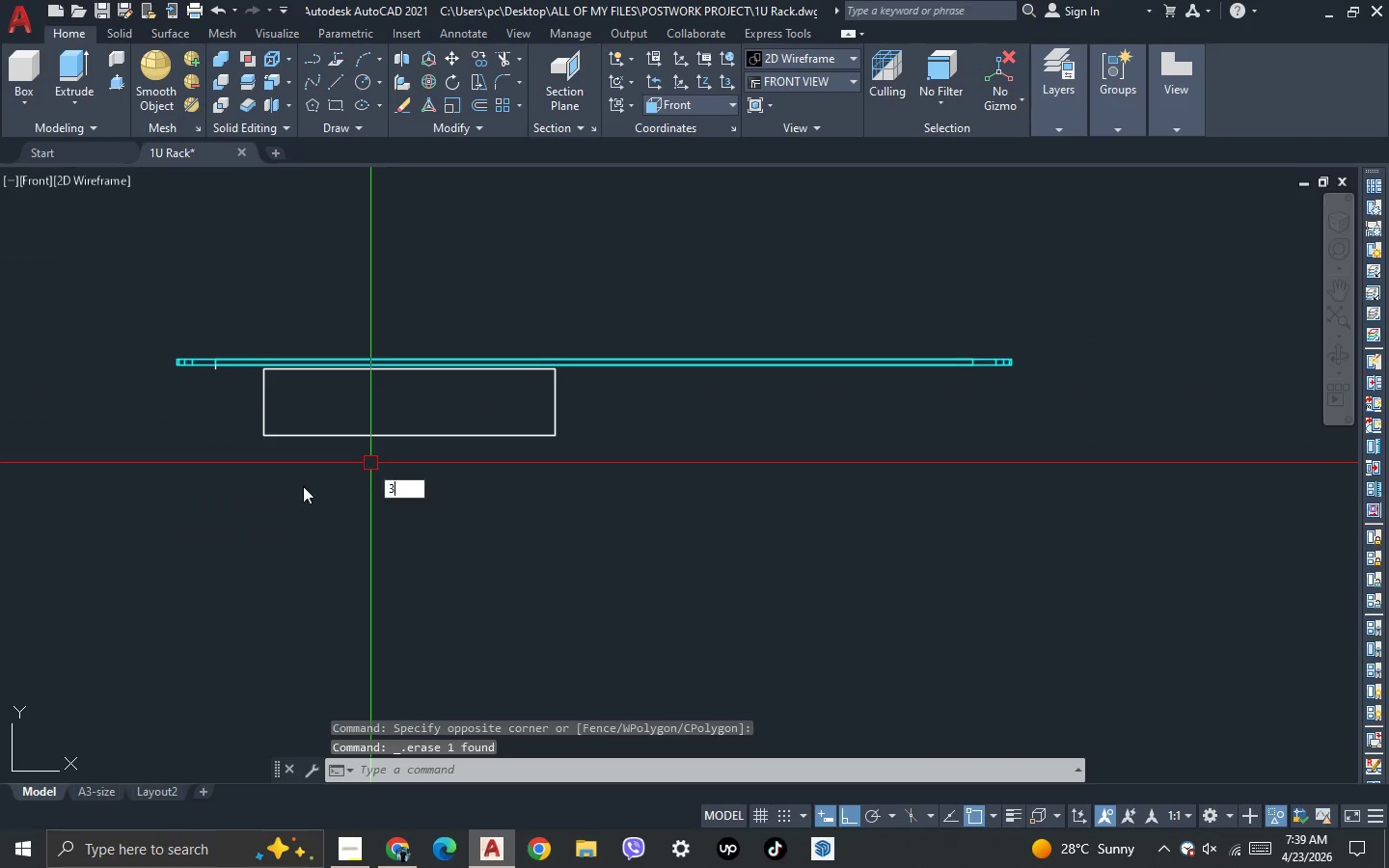 
key(Space)
 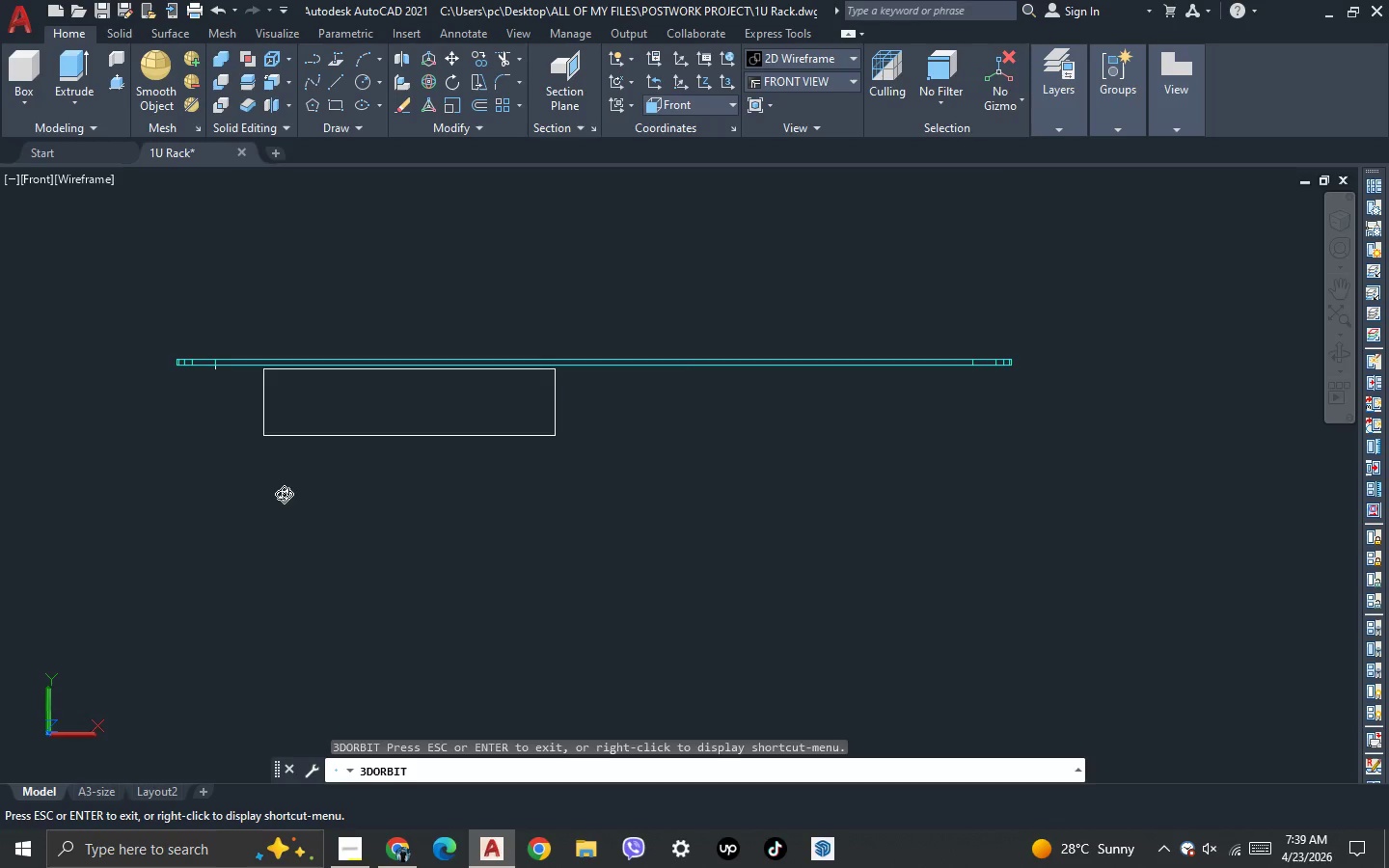 
left_click_drag(start_coordinate=[284, 494], to_coordinate=[297, 538])
 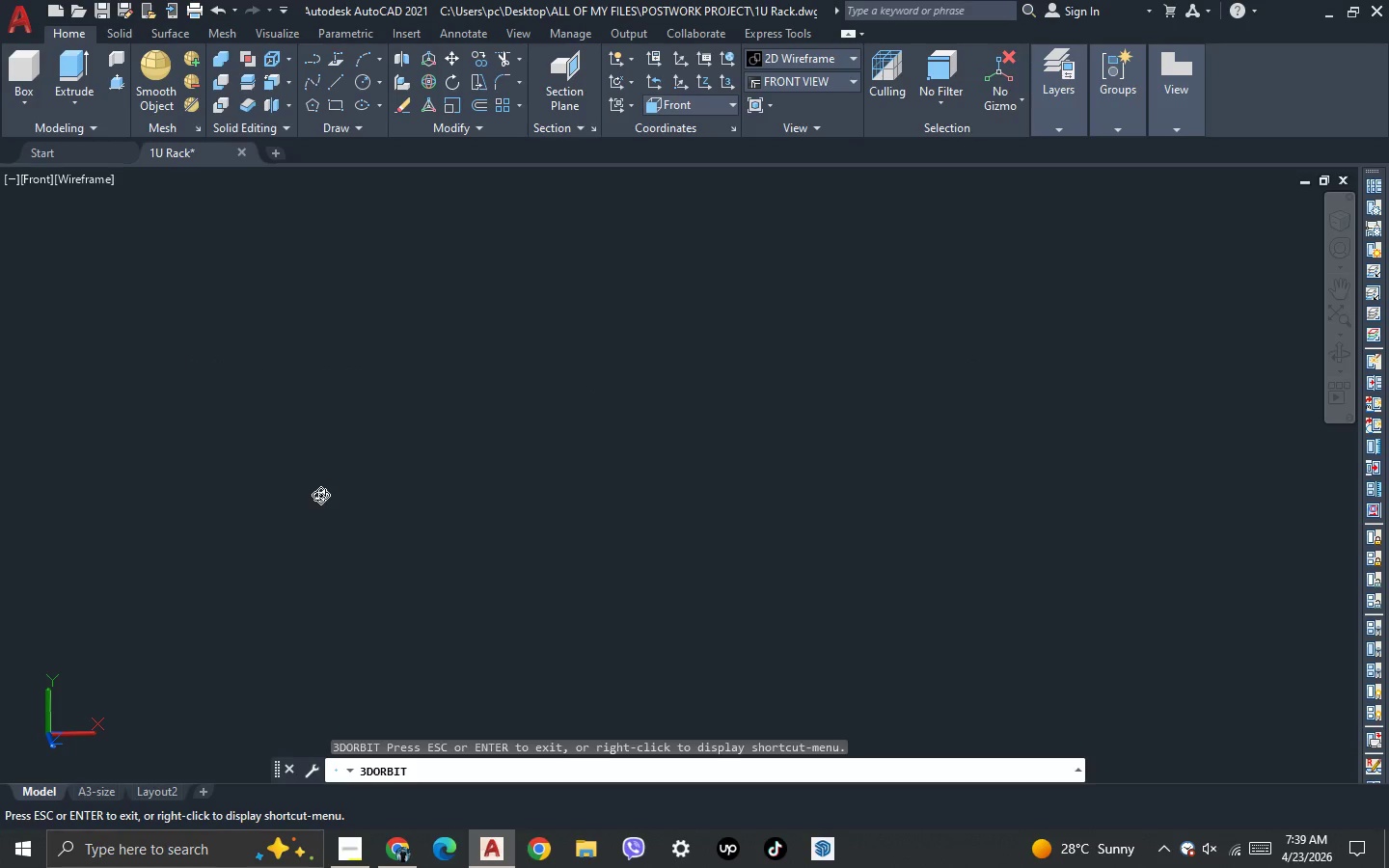 
key(Escape)
 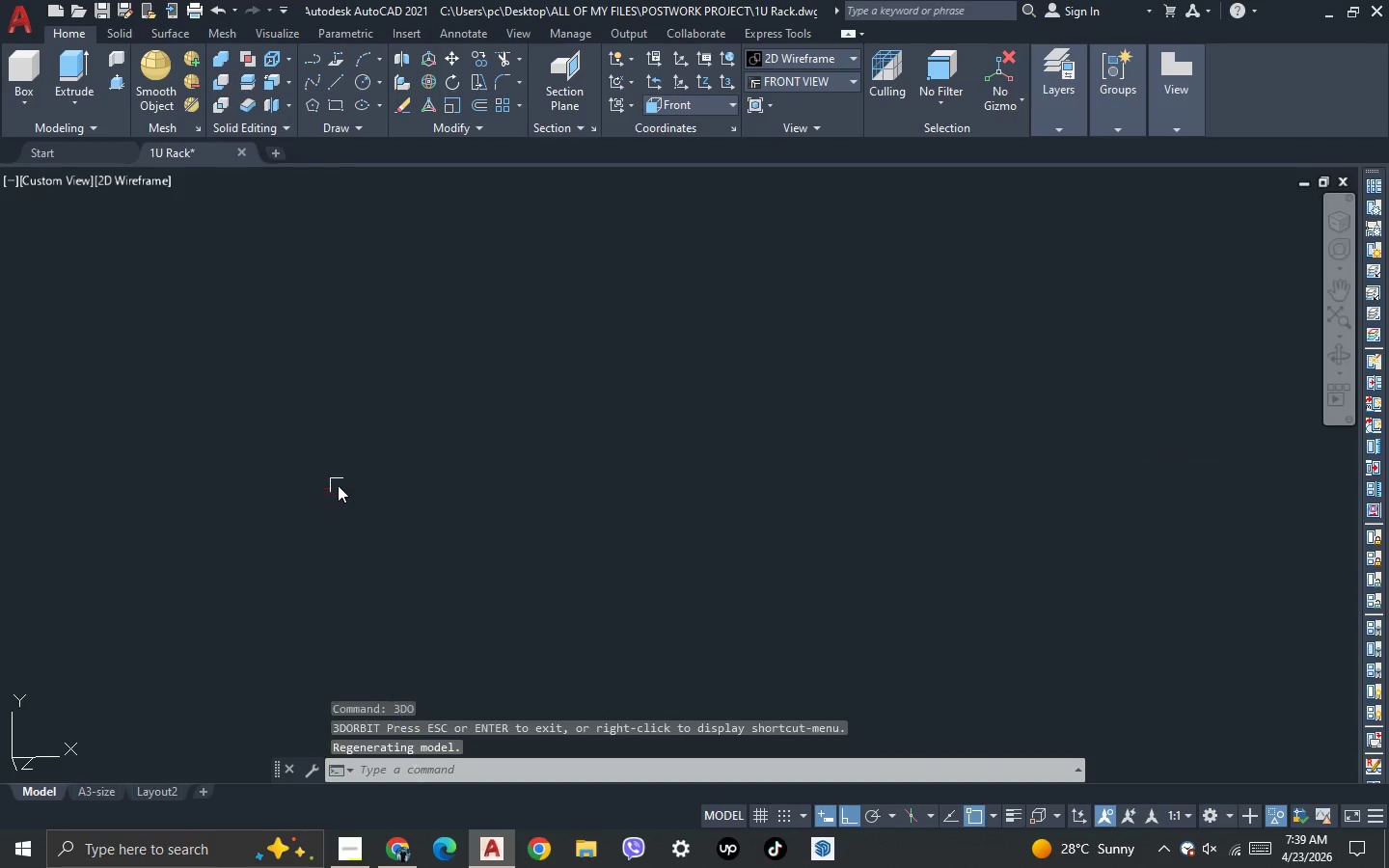 
scroll: coordinate [338, 485], scroll_direction: down, amount: 4.0
 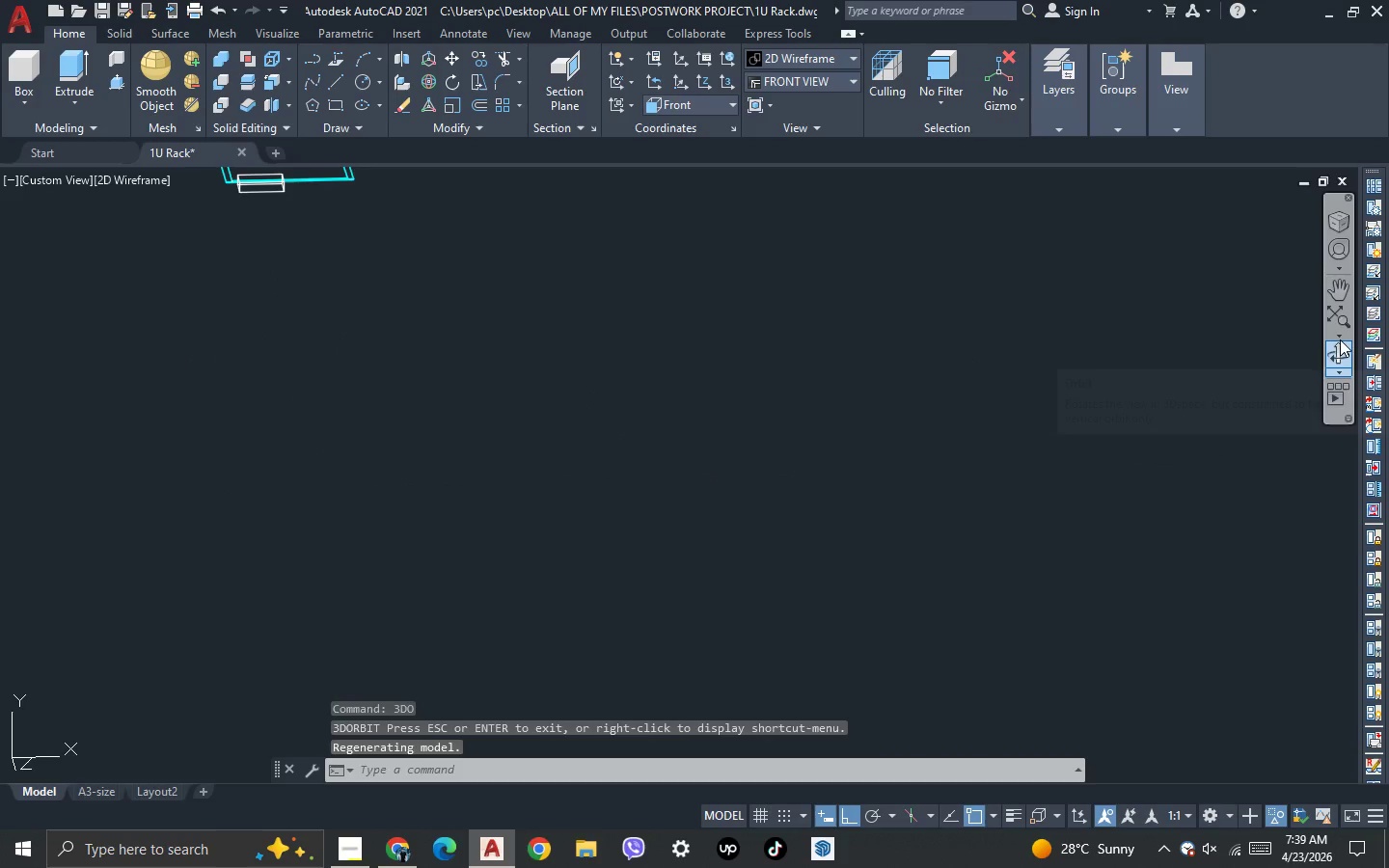 
left_click([1344, 318])
 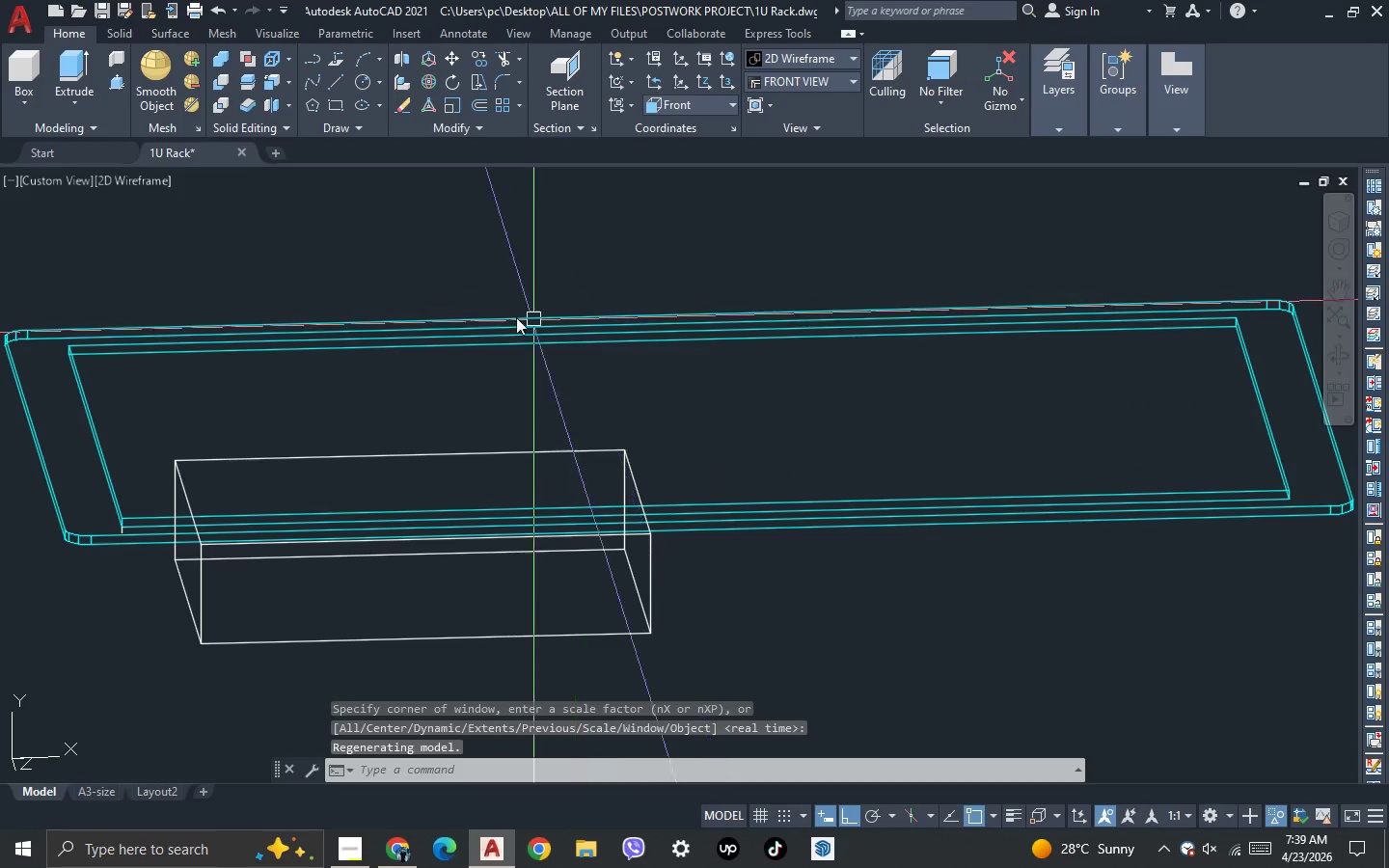 
scroll: coordinate [473, 312], scroll_direction: down, amount: 1.0
 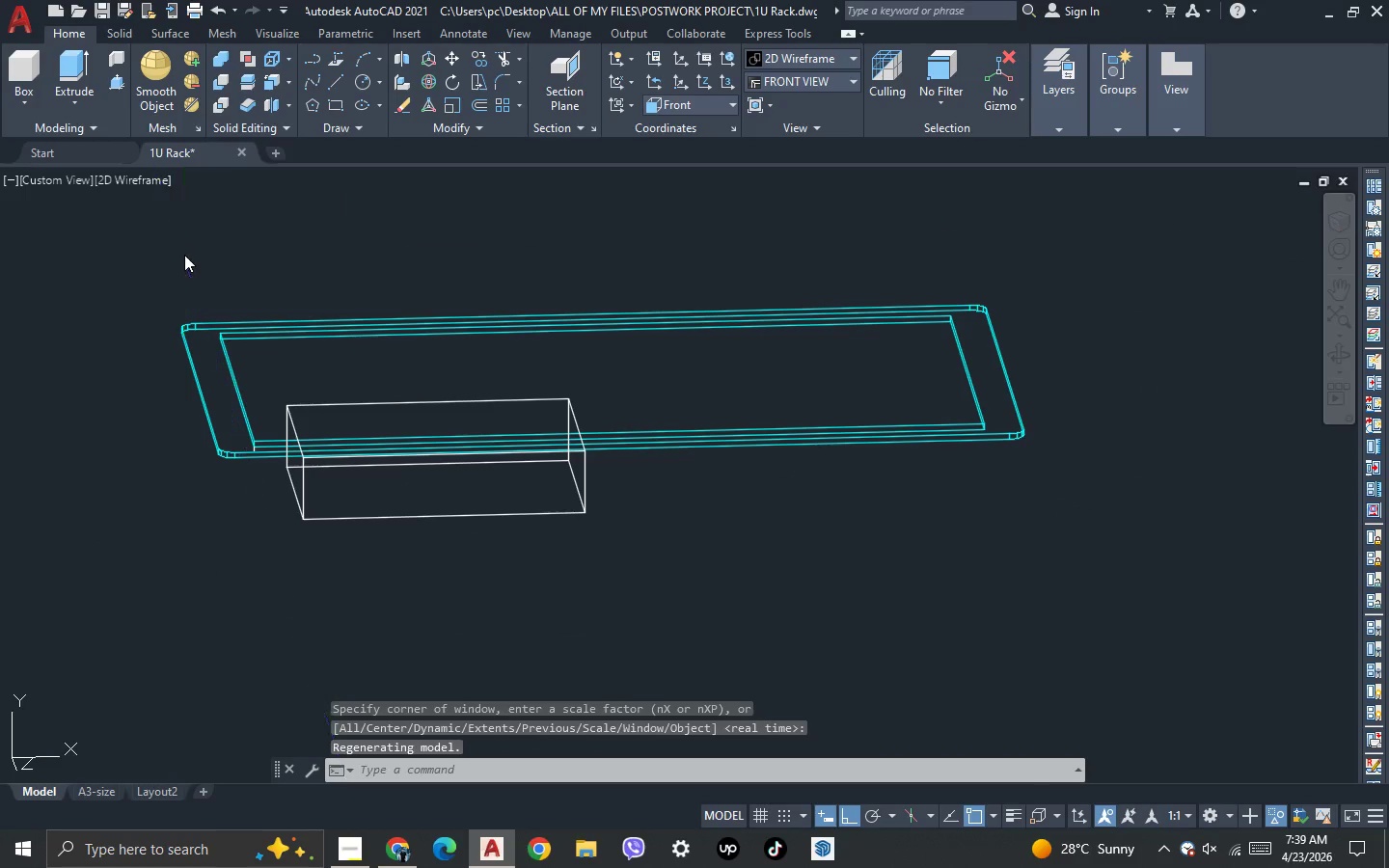 
mouse_move([107, 191])
 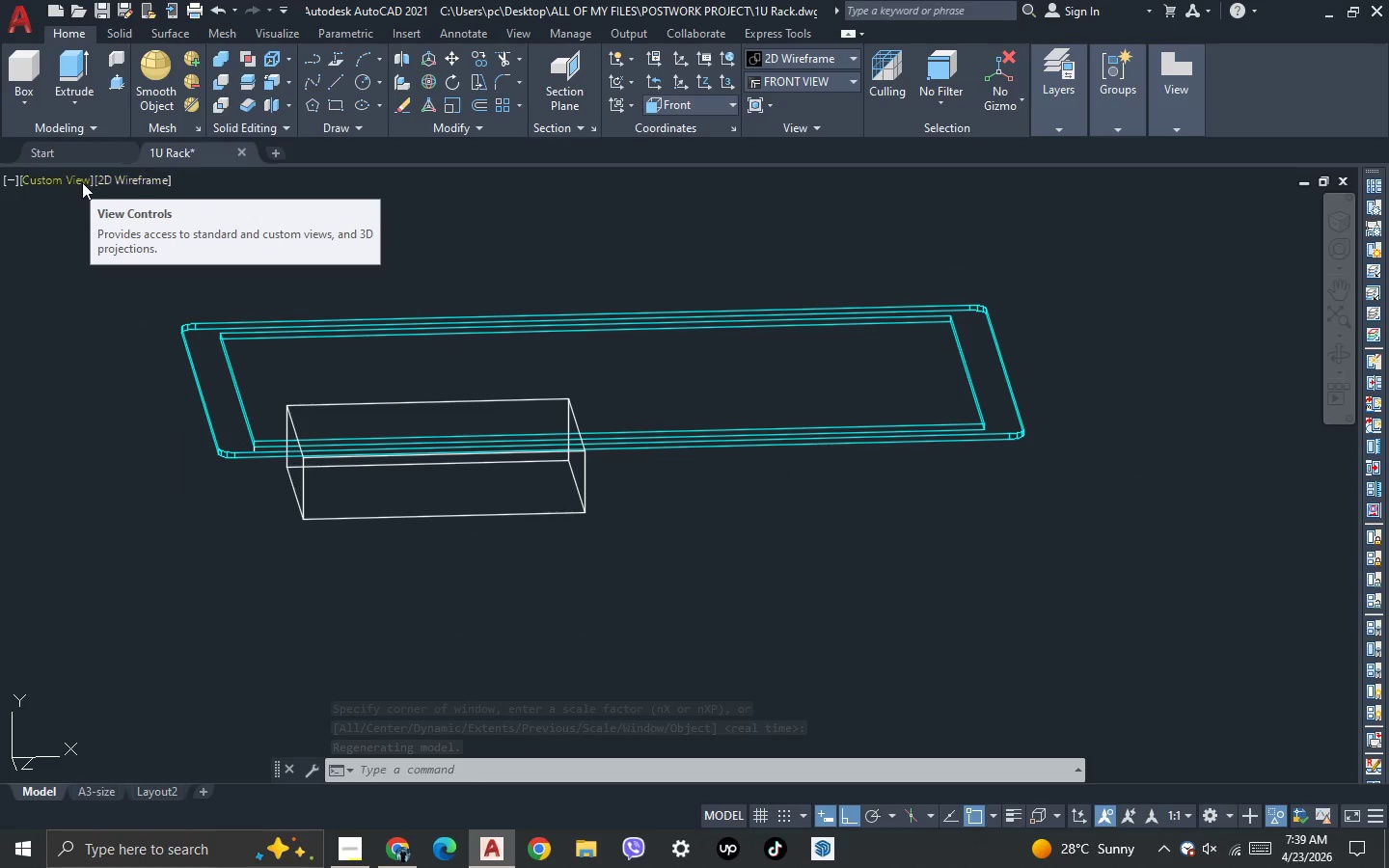 
left_click([80, 182])
 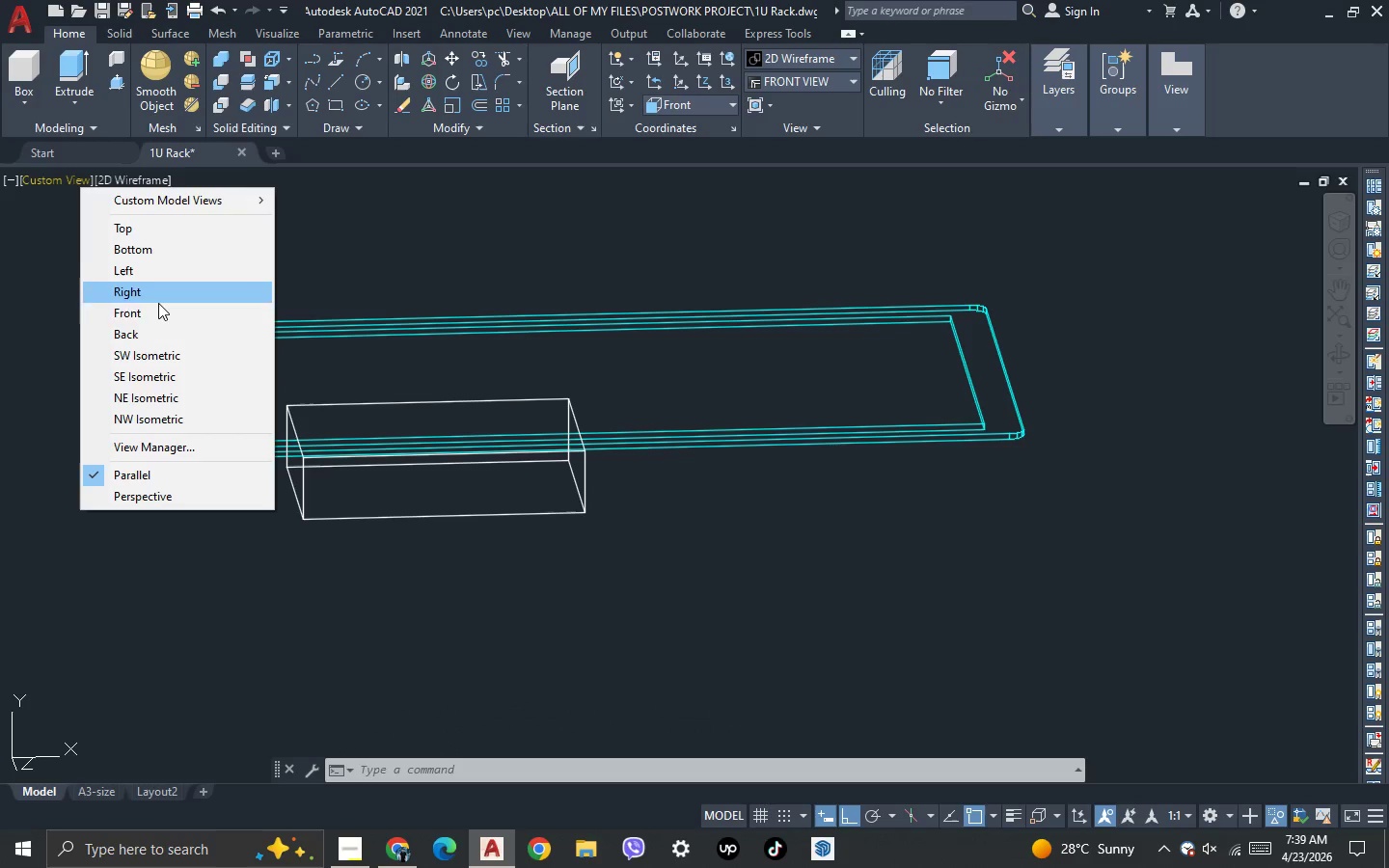 
left_click([158, 312])
 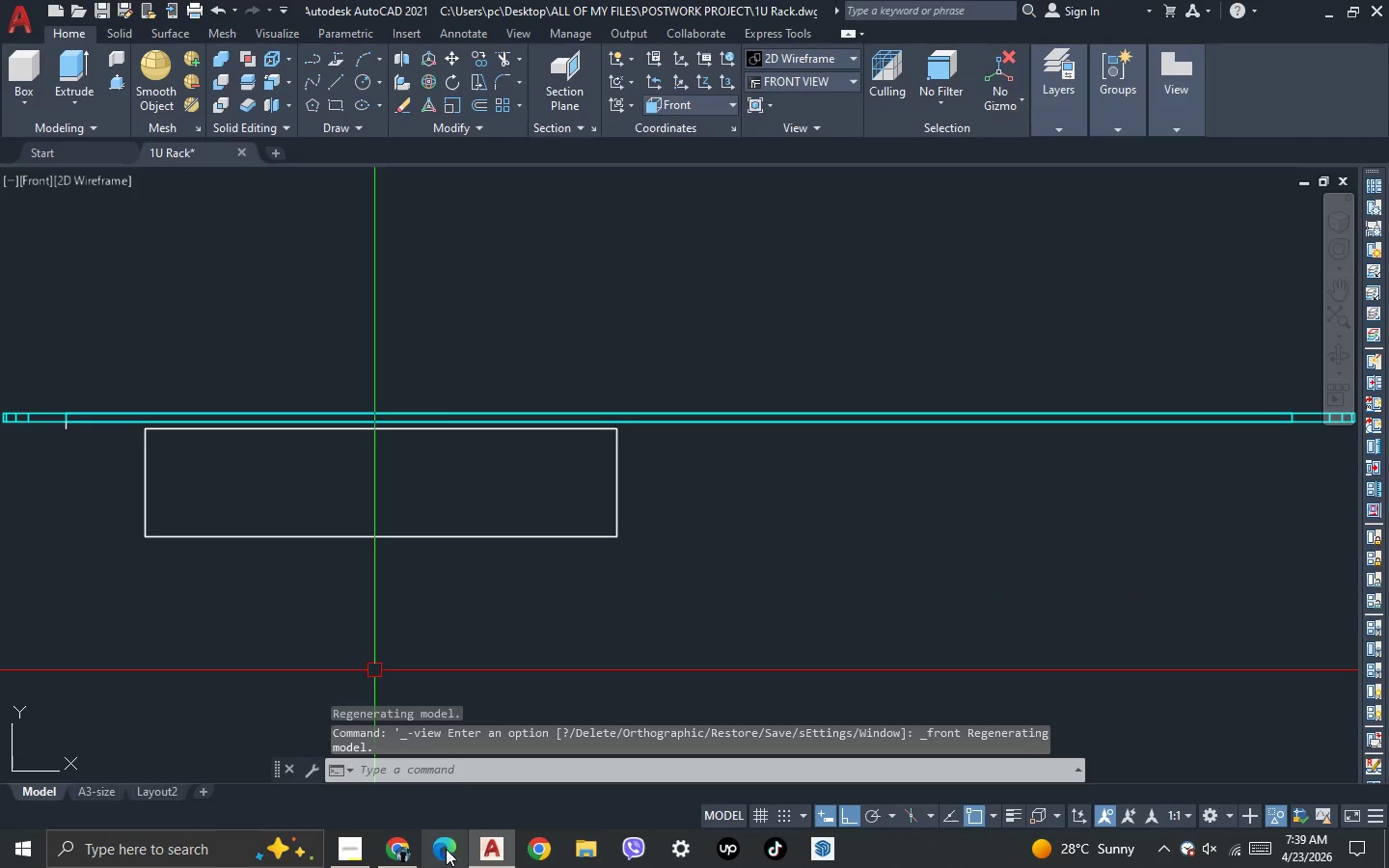 
left_click([397, 852])
 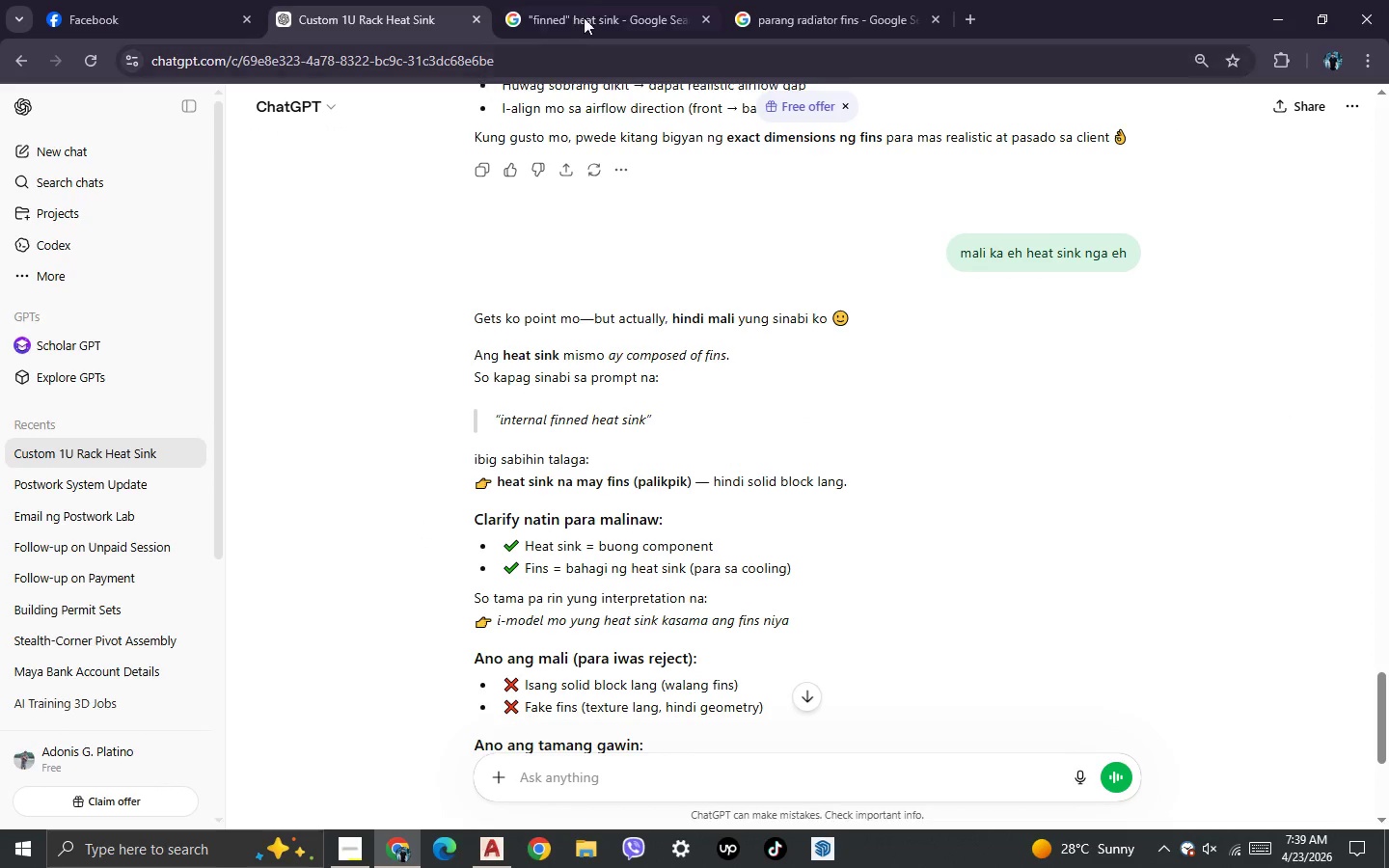 
left_click([600, 4])
 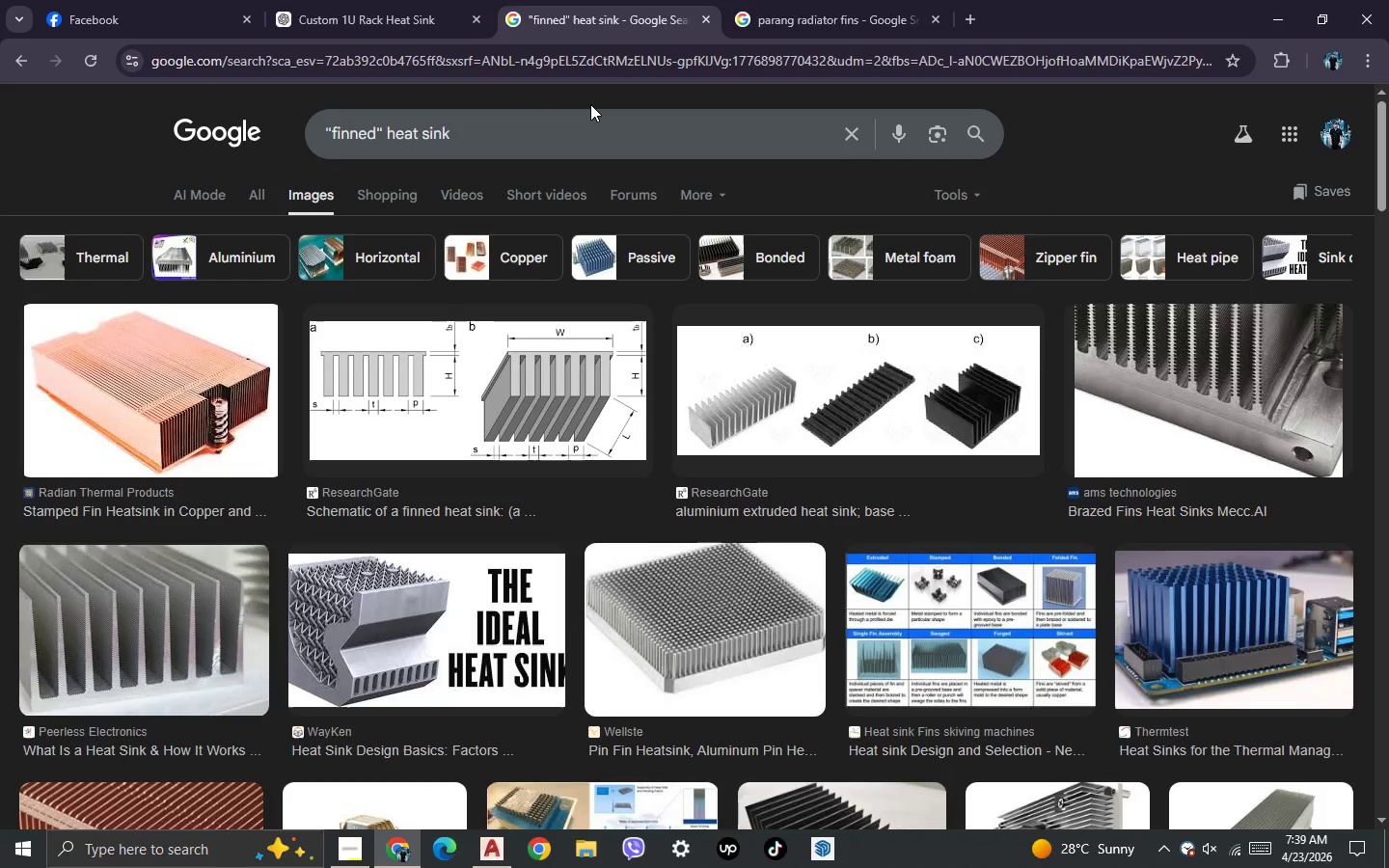 
wait(11.59)
 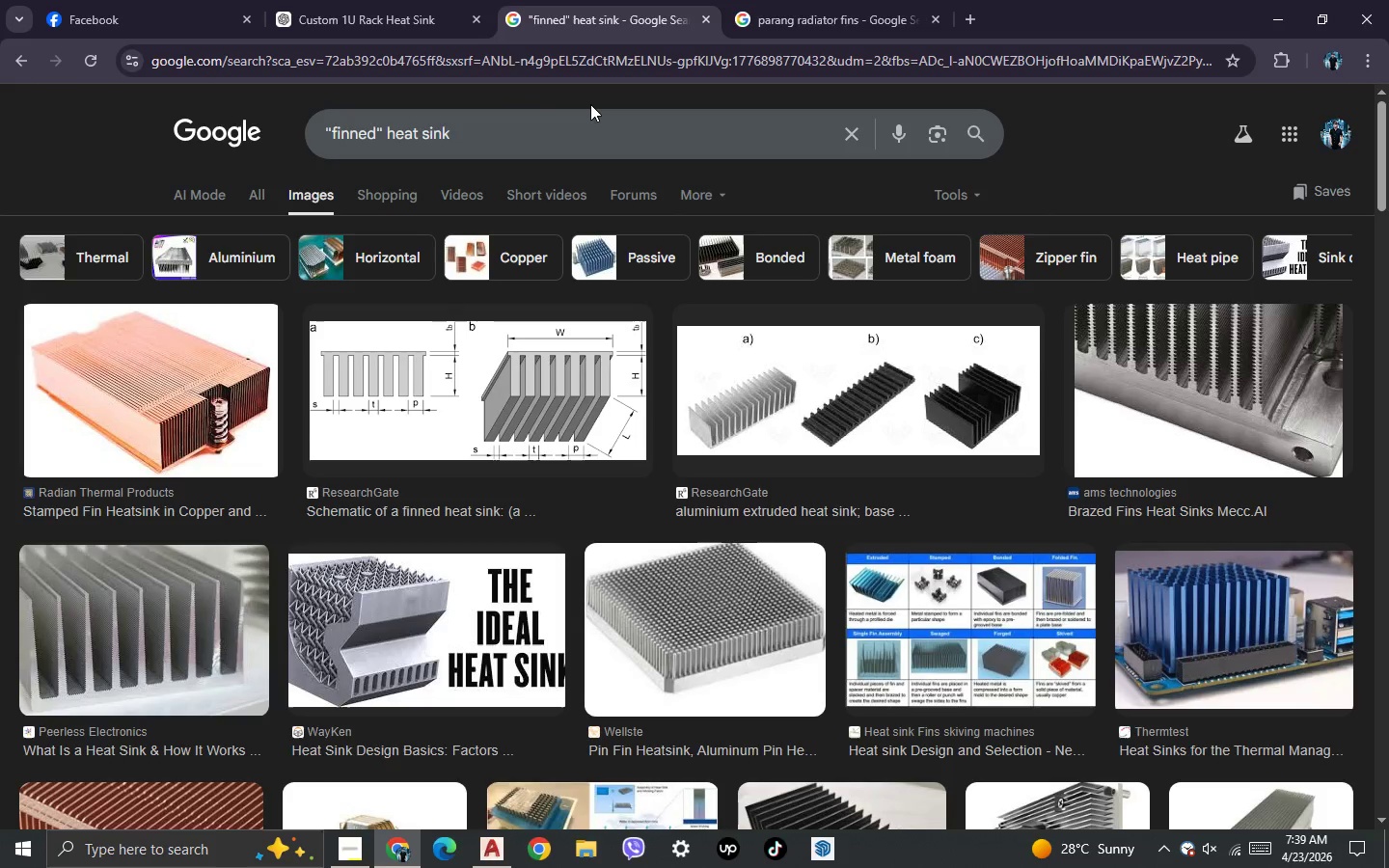 
scroll: coordinate [524, 414], scroll_direction: down, amount: 3.0
 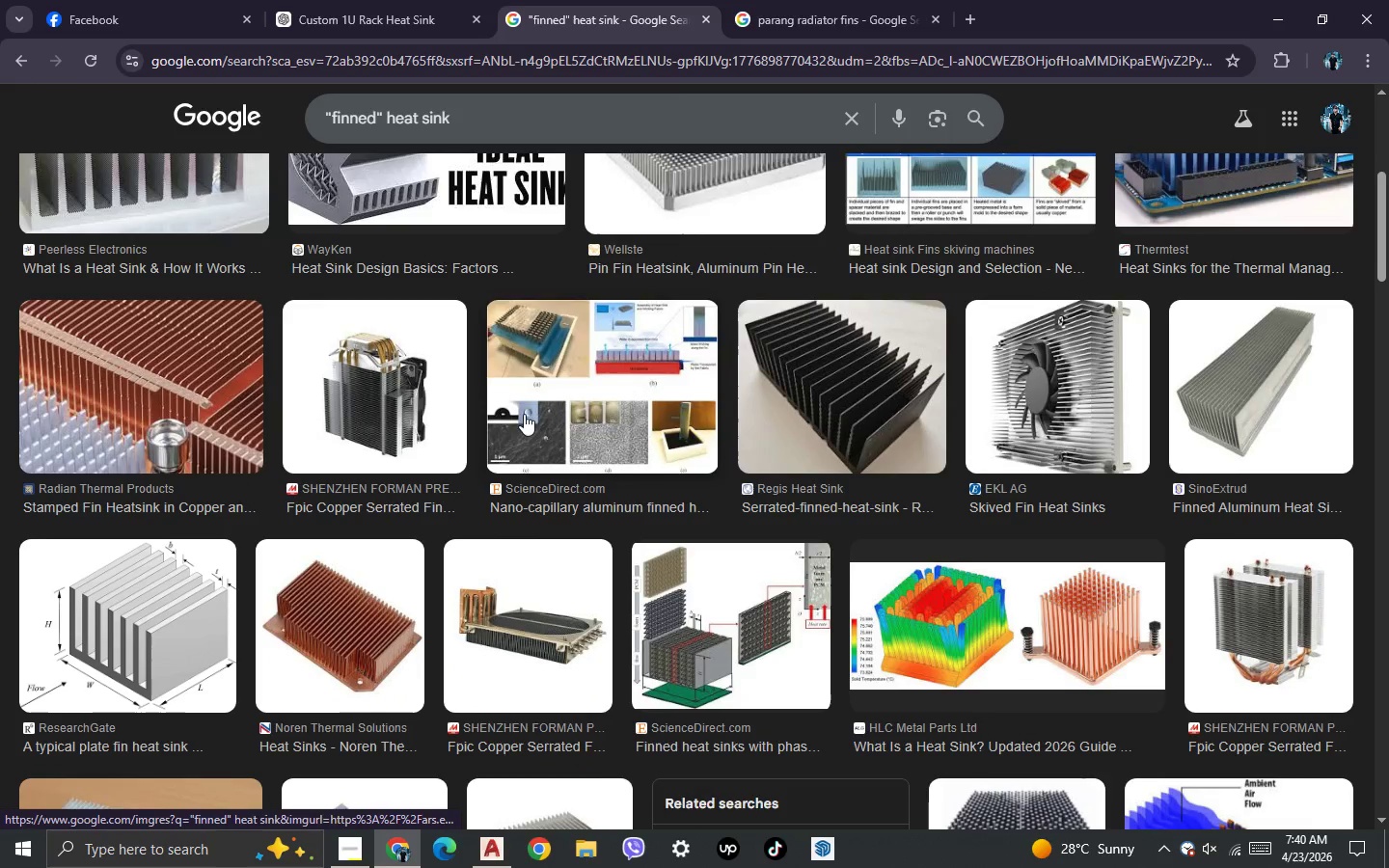 
scroll: coordinate [524, 414], scroll_direction: up, amount: 4.0
 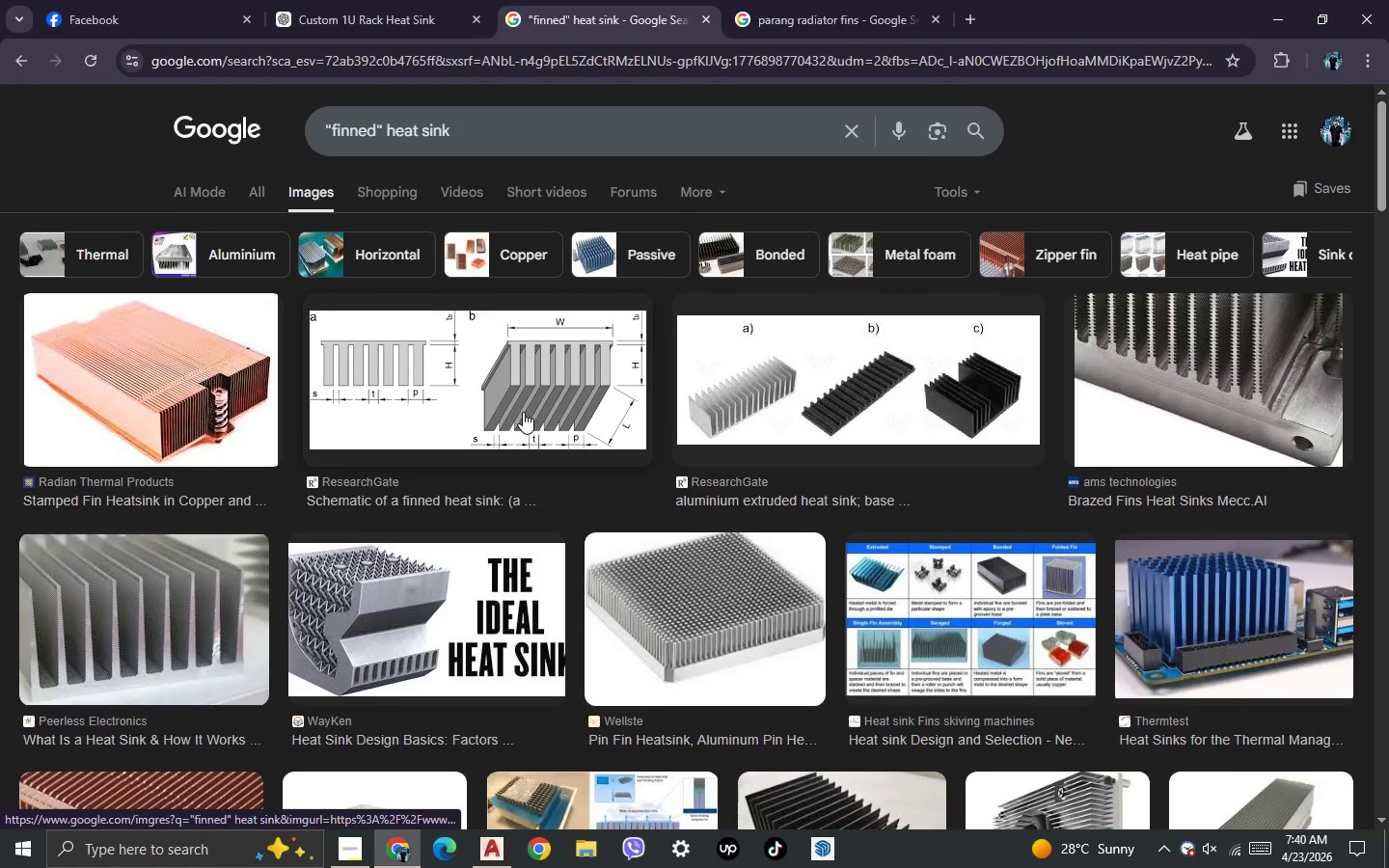 
scroll: coordinate [523, 412], scroll_direction: down, amount: 6.0
 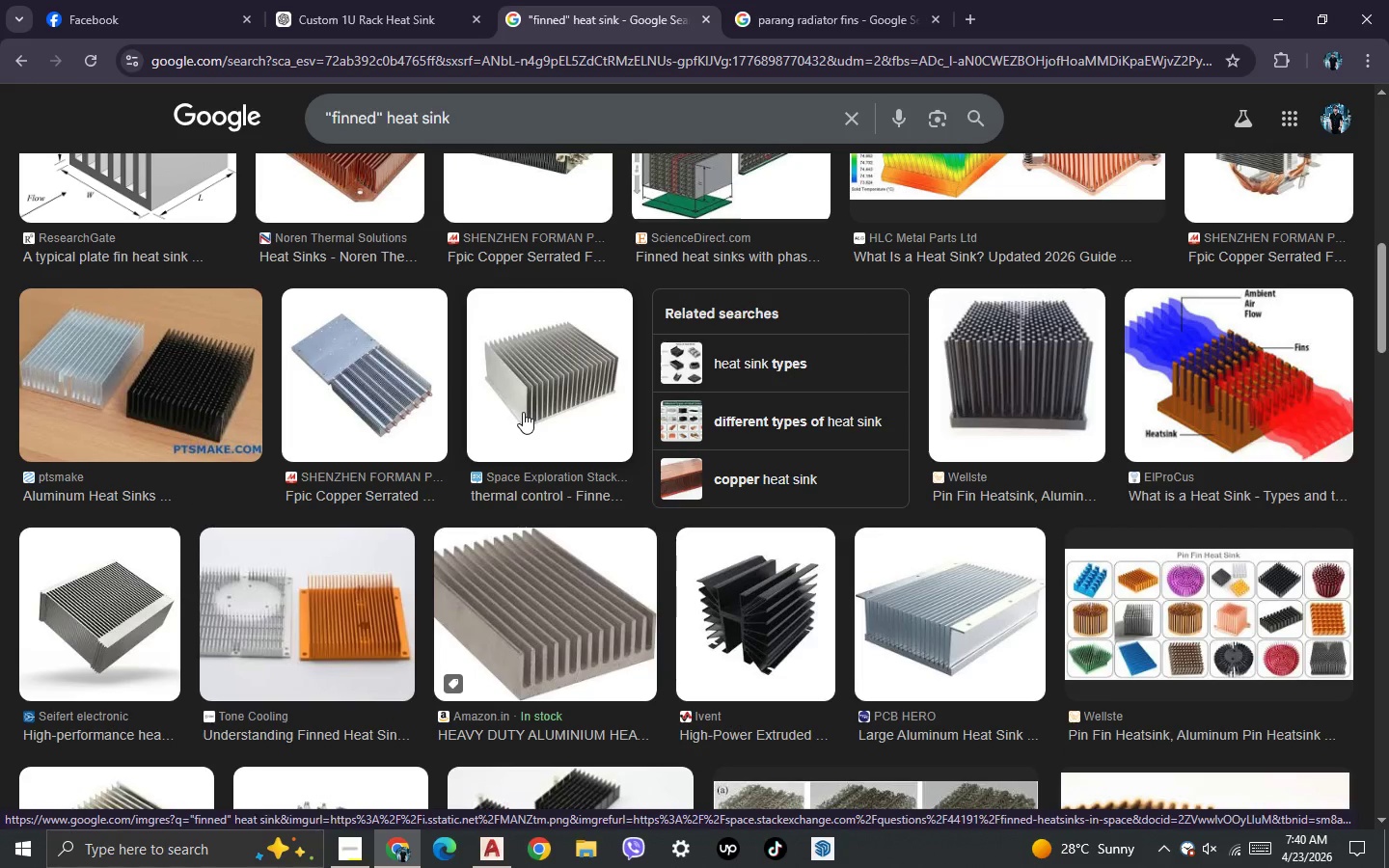 
scroll: coordinate [523, 412], scroll_direction: up, amount: 3.0
 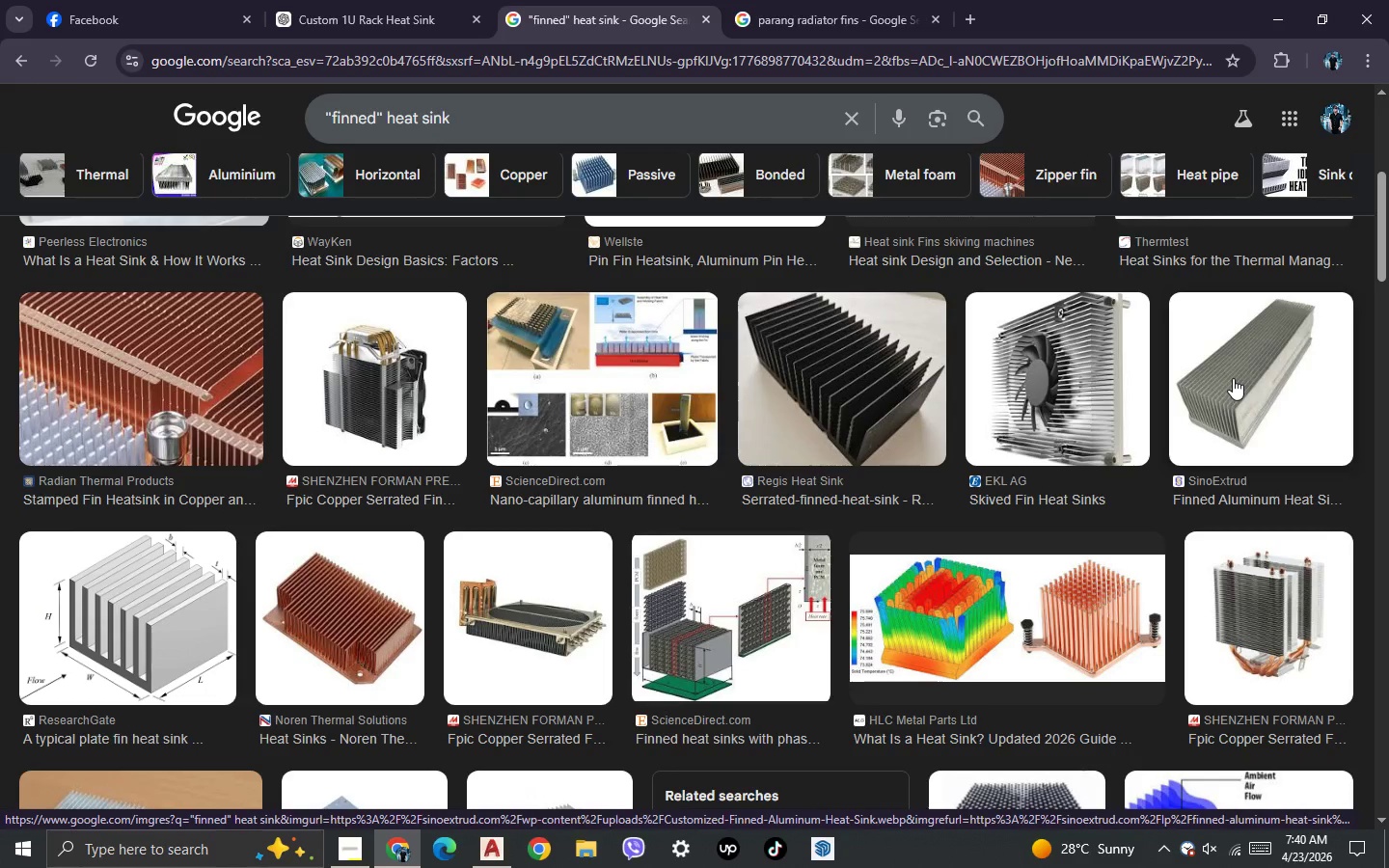 
left_click([1233, 378])
 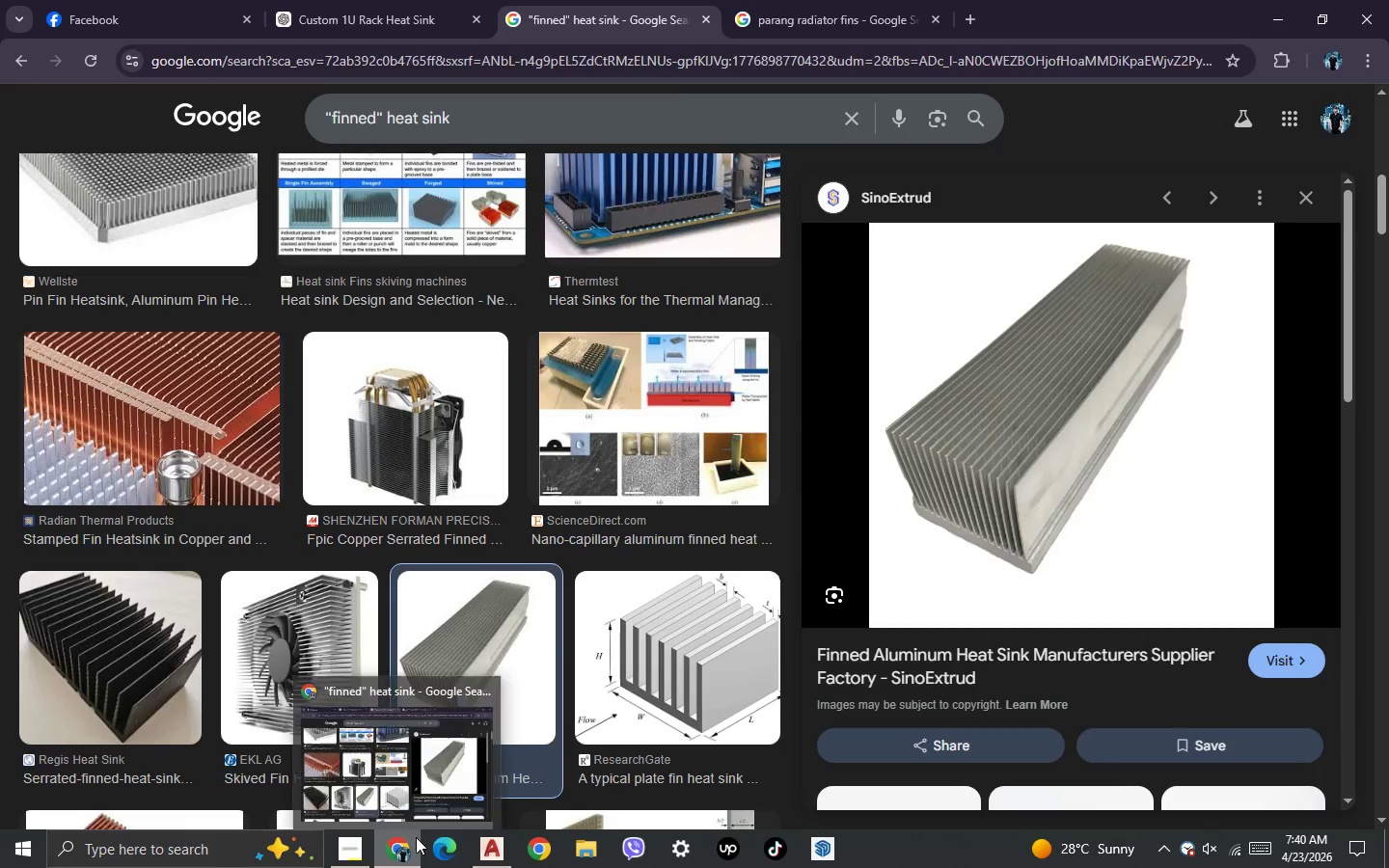 
wait(6.8)
 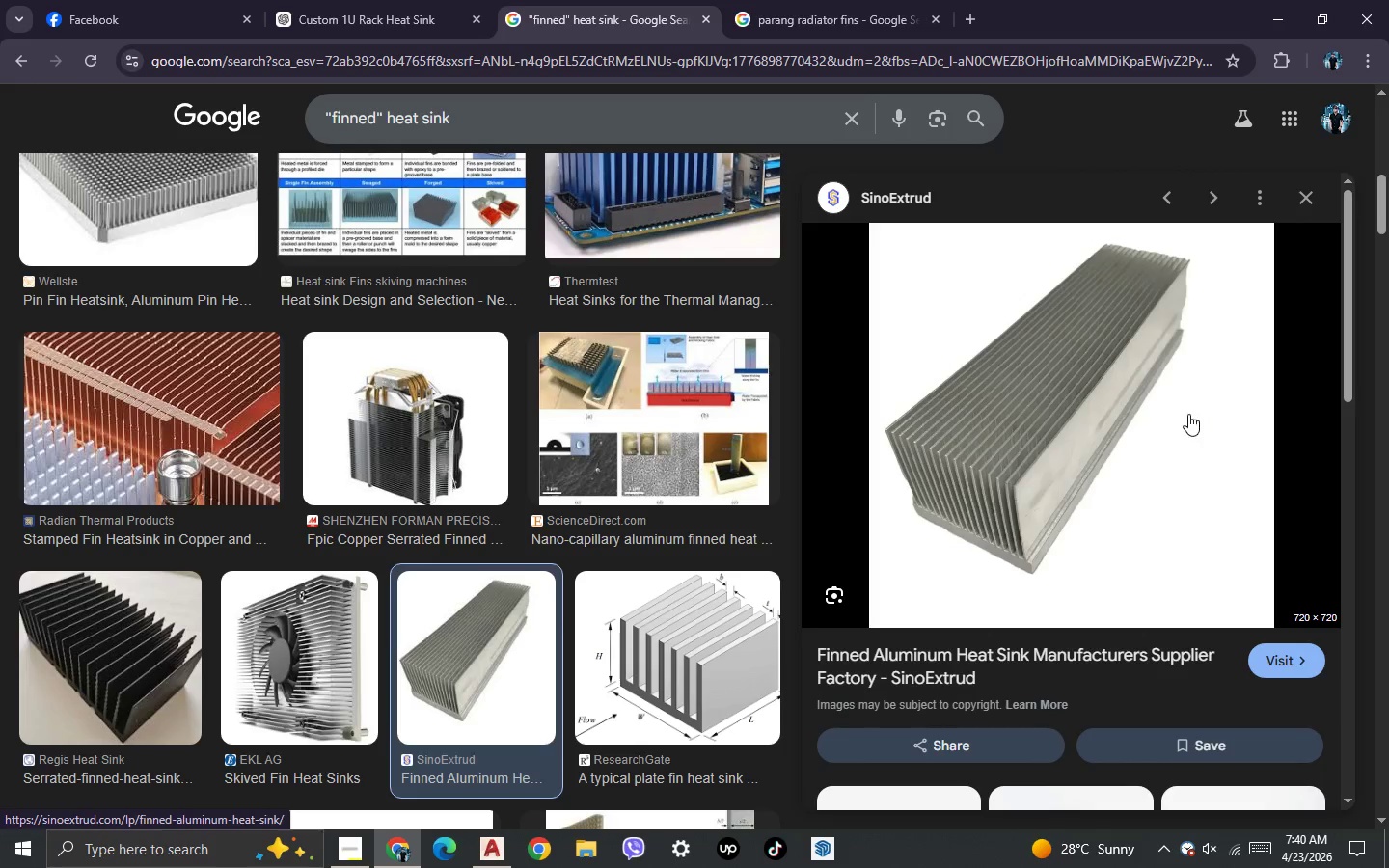 
left_click([498, 848])
 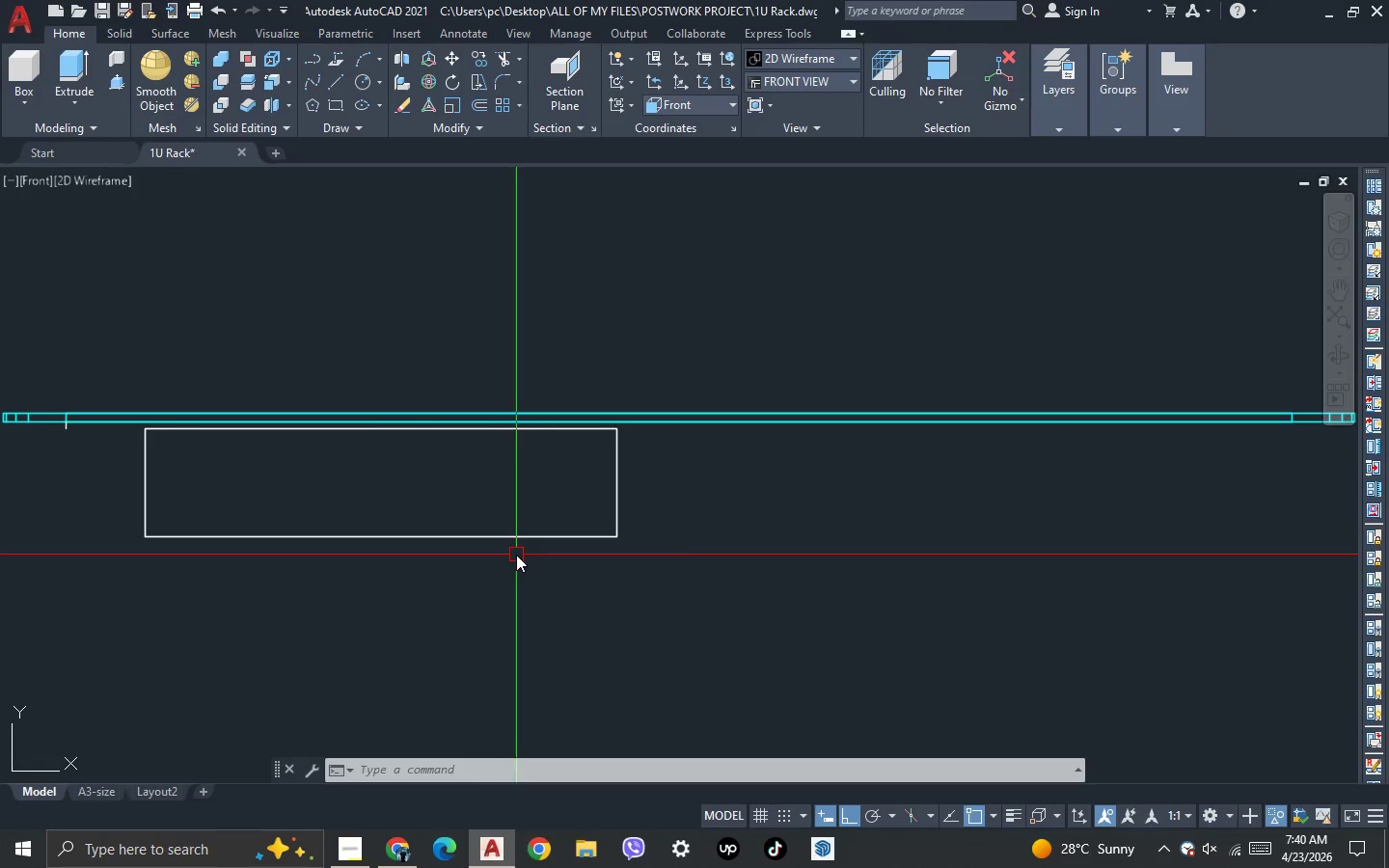 
wait(11.61)
 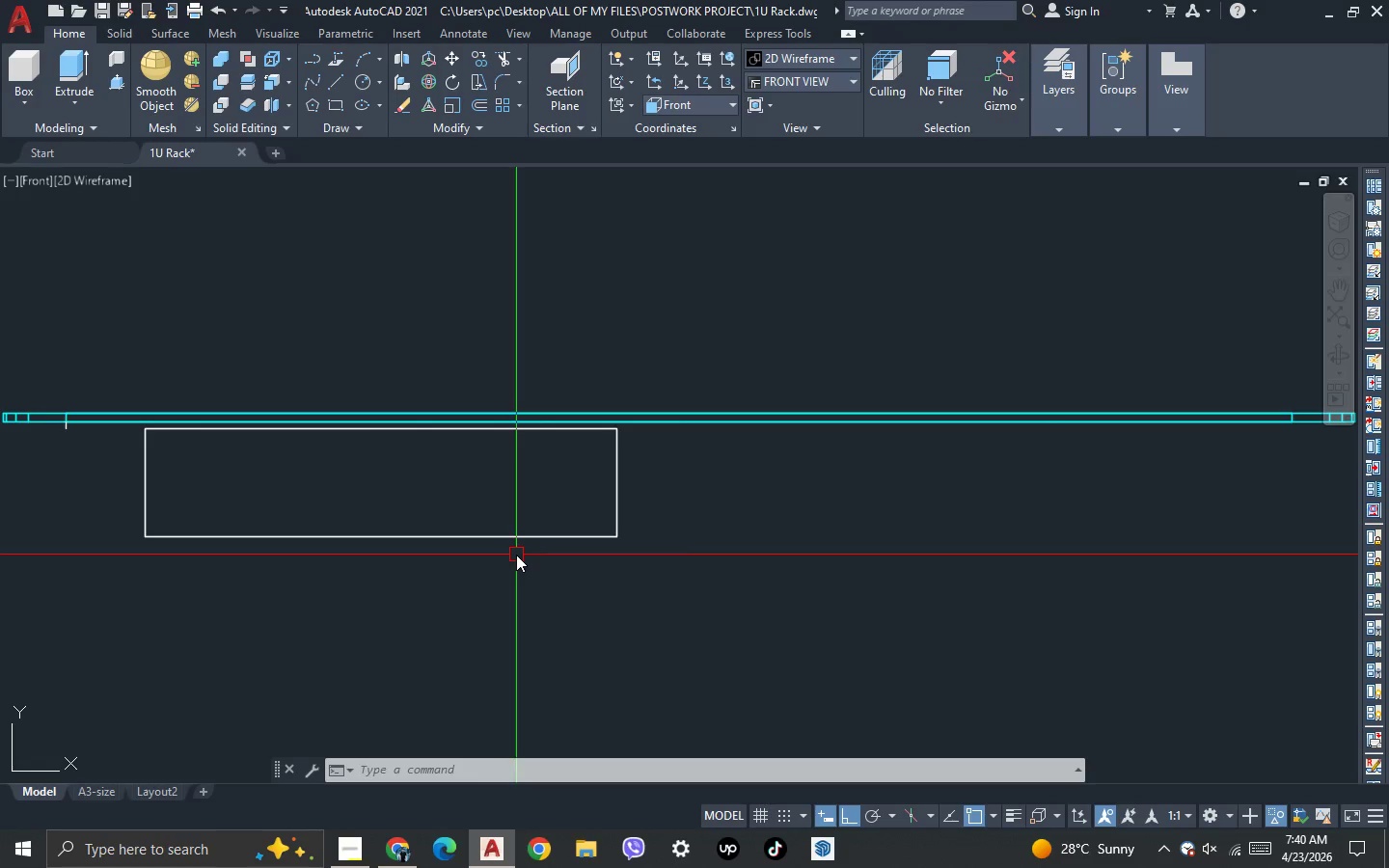 
scroll: coordinate [291, 446], scroll_direction: none, amount: 0.0
 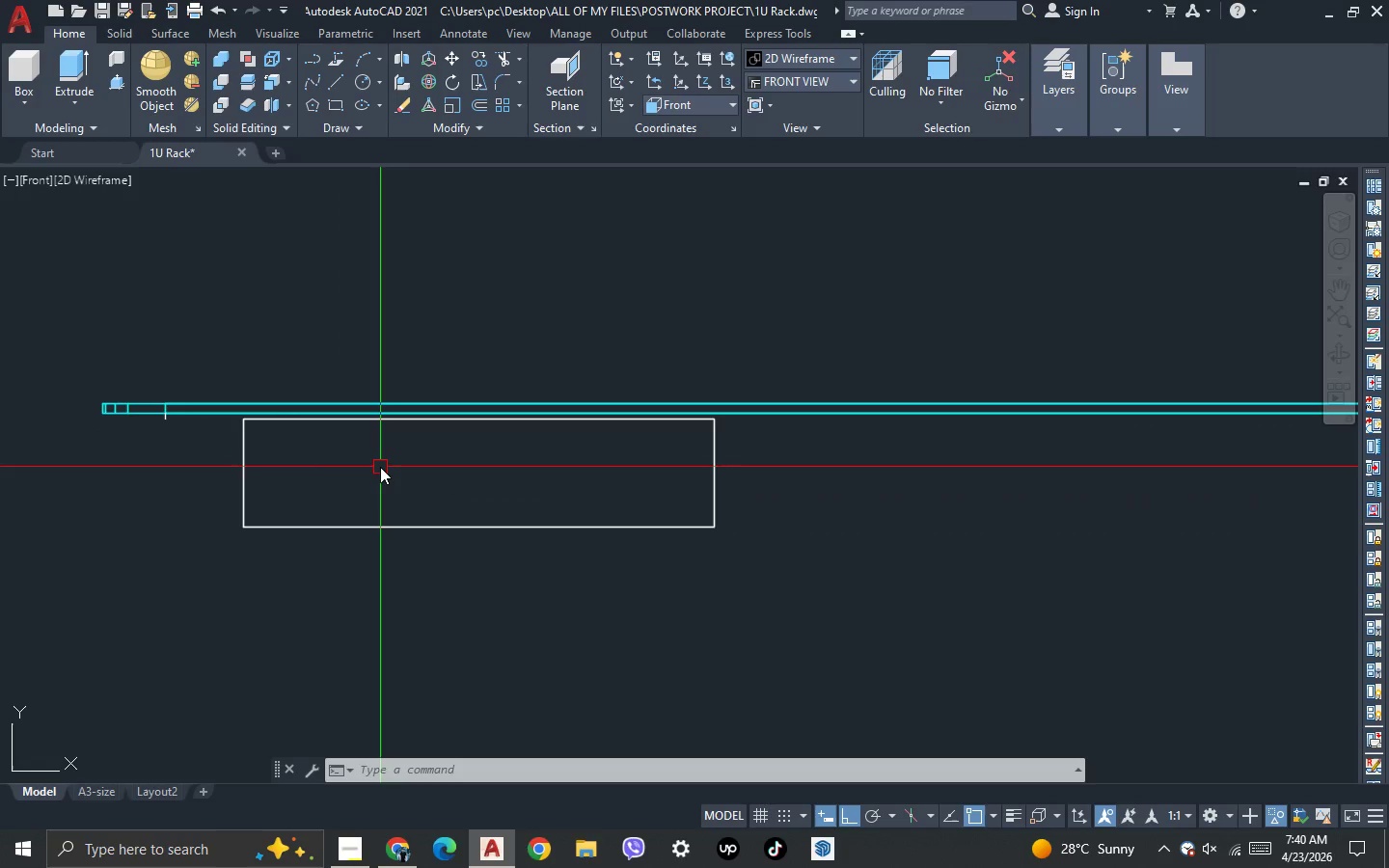 
key(L)
 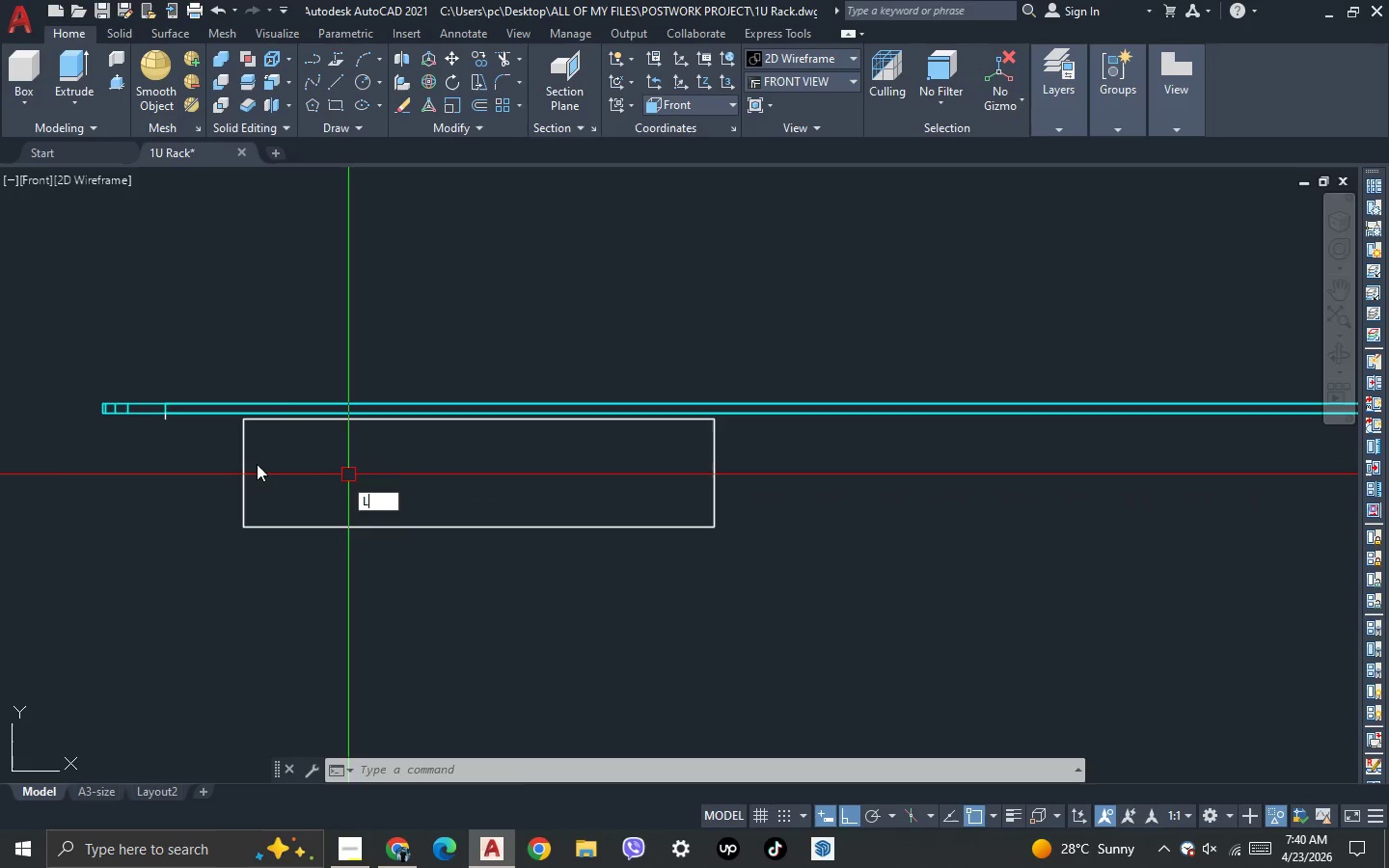 
key(Space)
 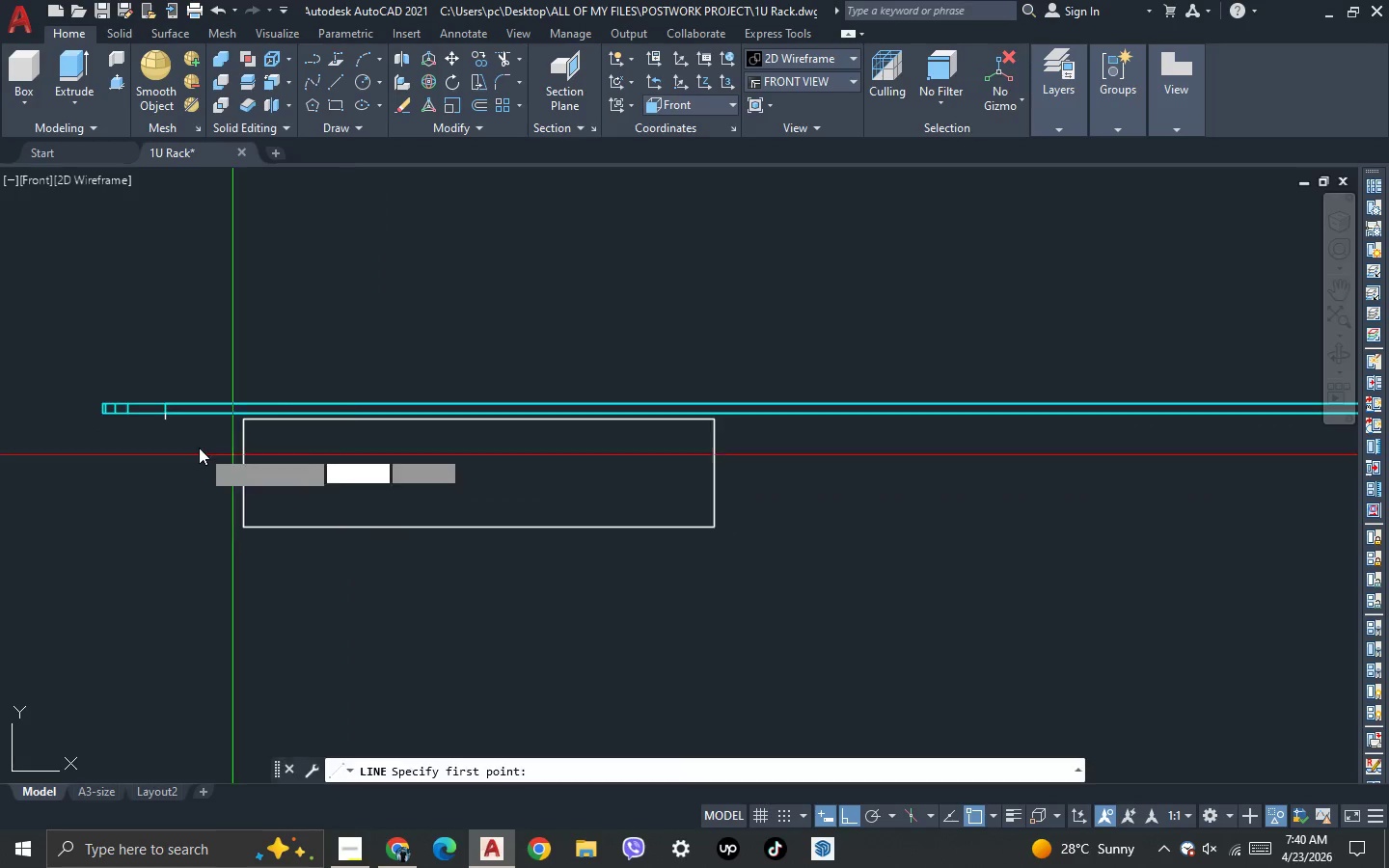 
scroll: coordinate [199, 448], scroll_direction: up, amount: 2.0
 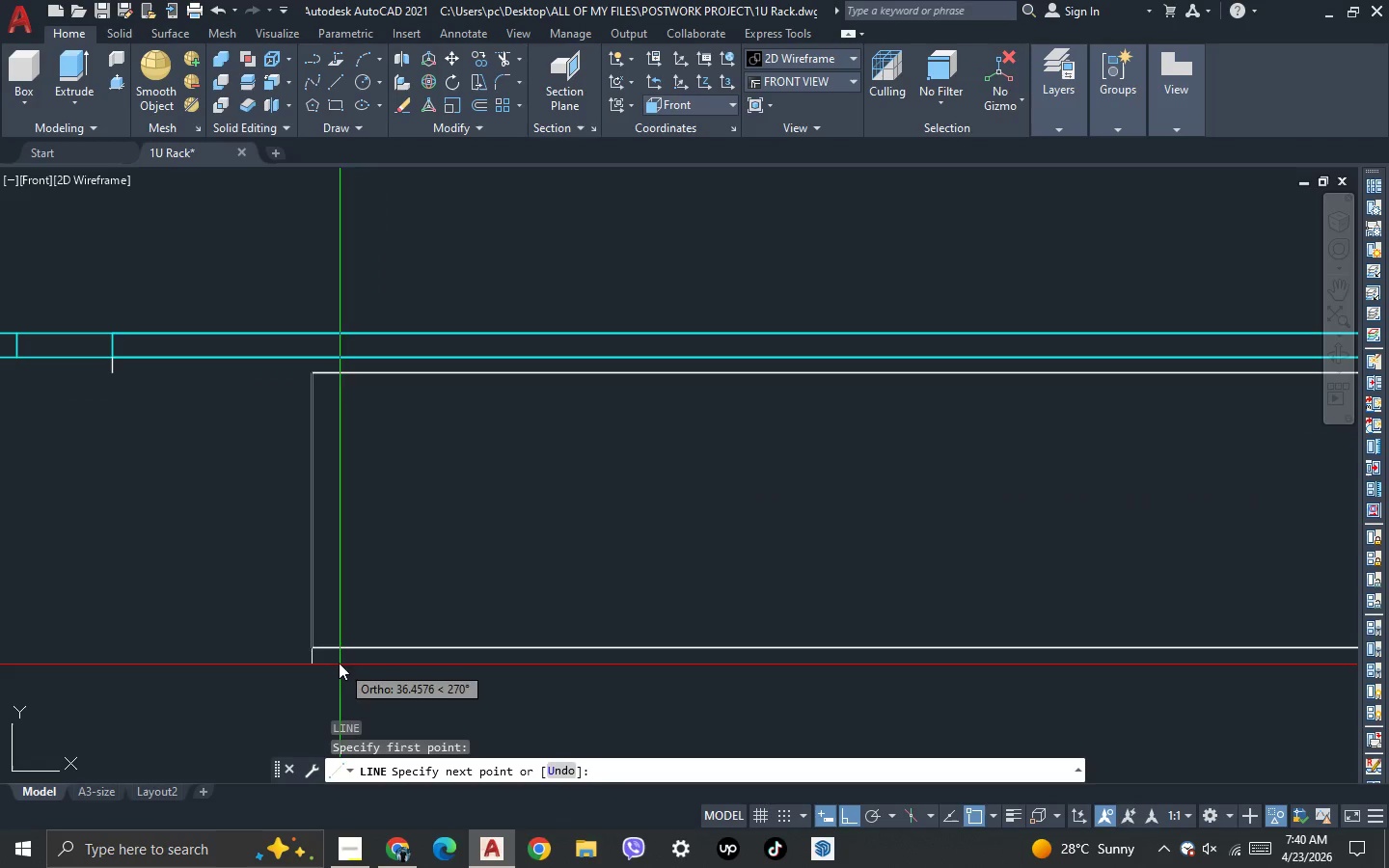 
left_click([334, 651])
 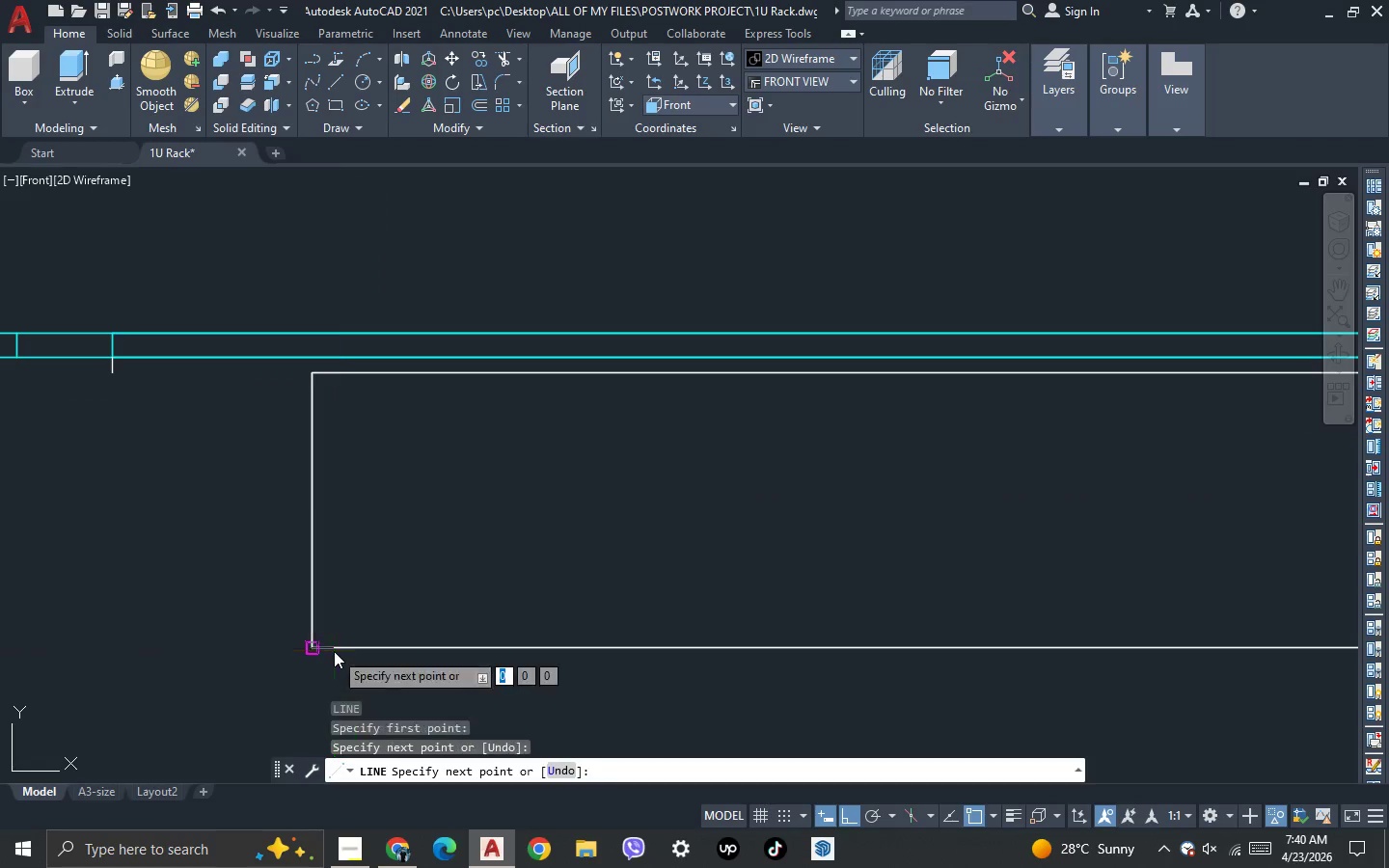 
key(Space)
 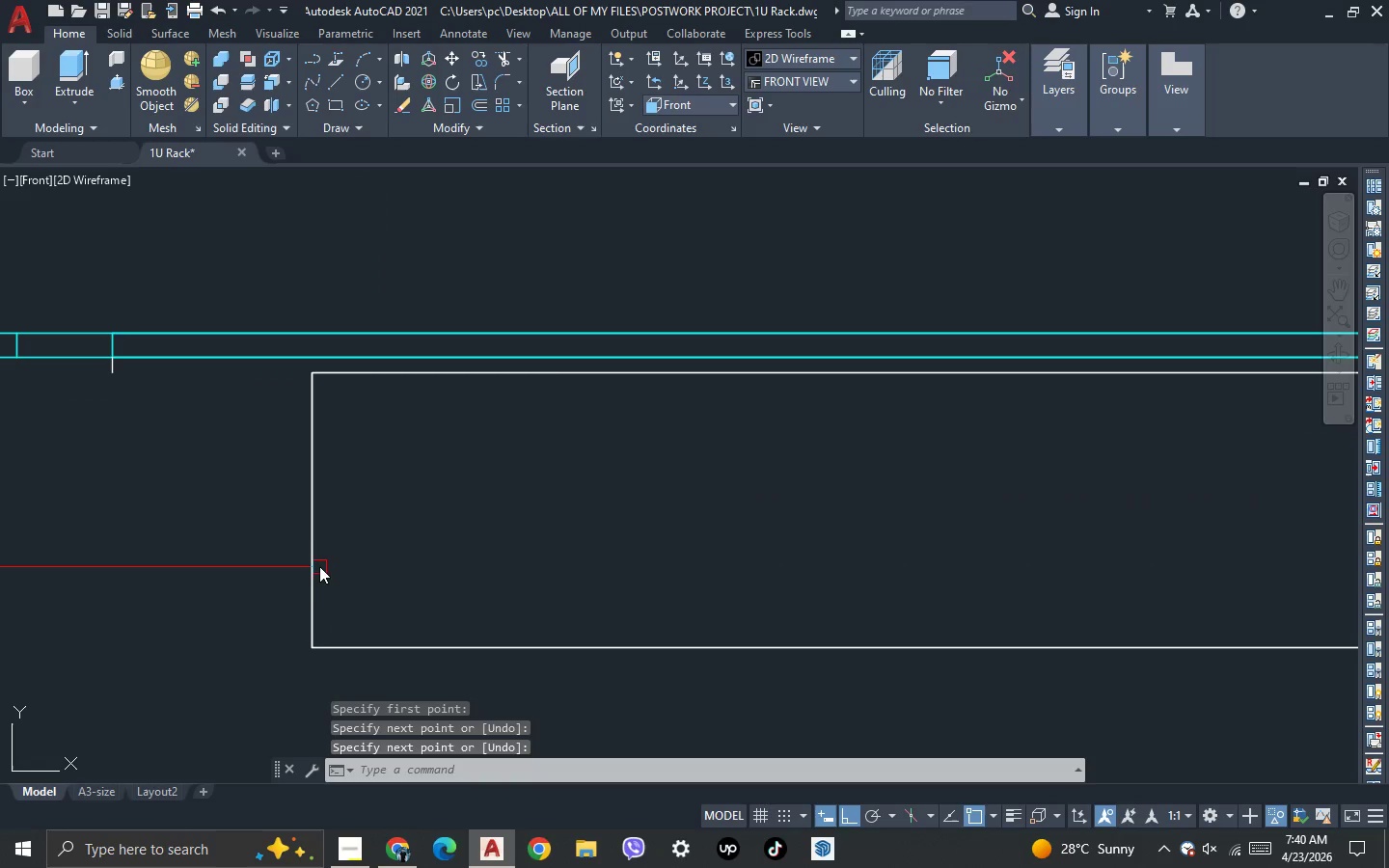 
left_click([317, 556])
 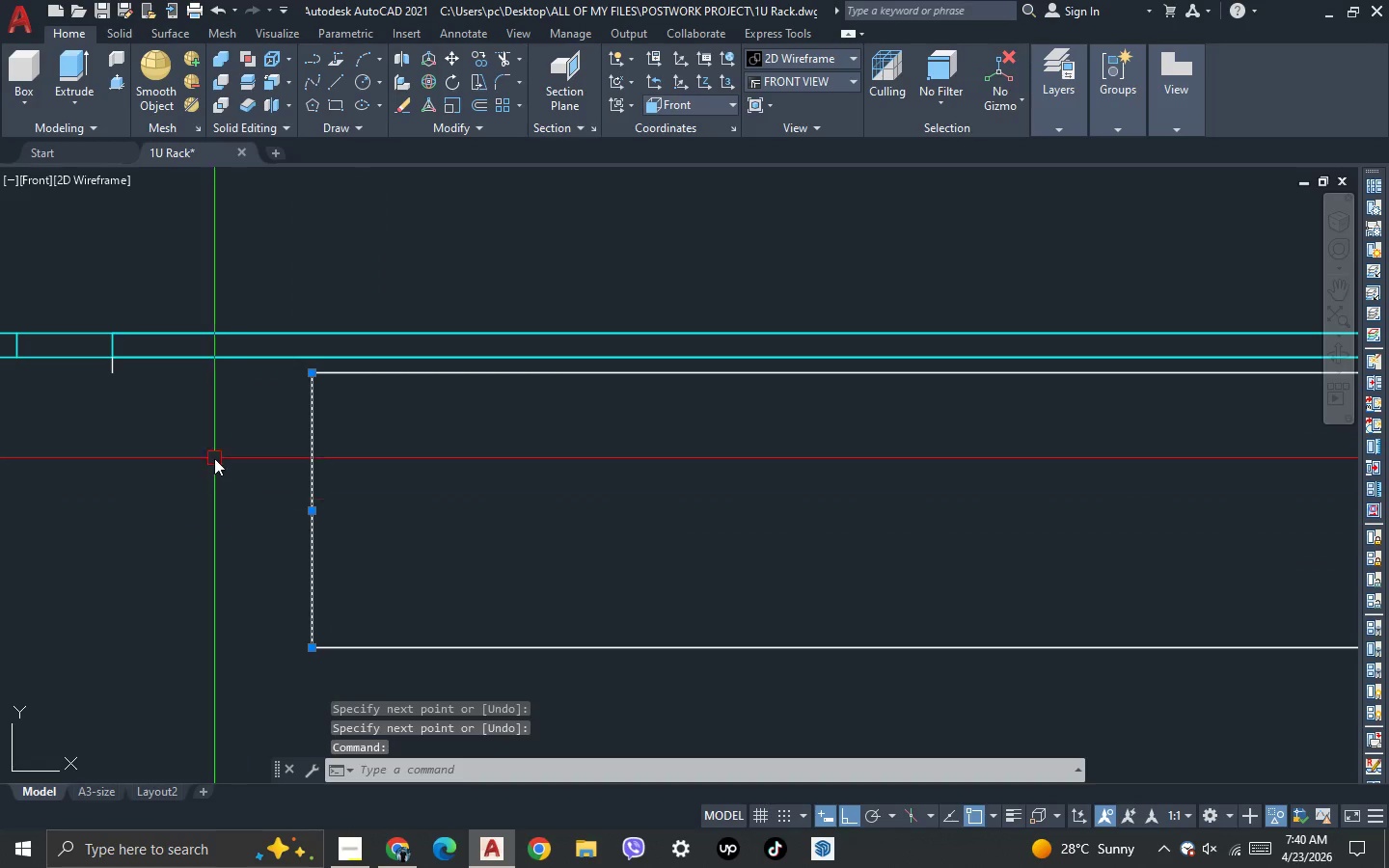 
scroll: coordinate [293, 447], scroll_direction: down, amount: 1.0
 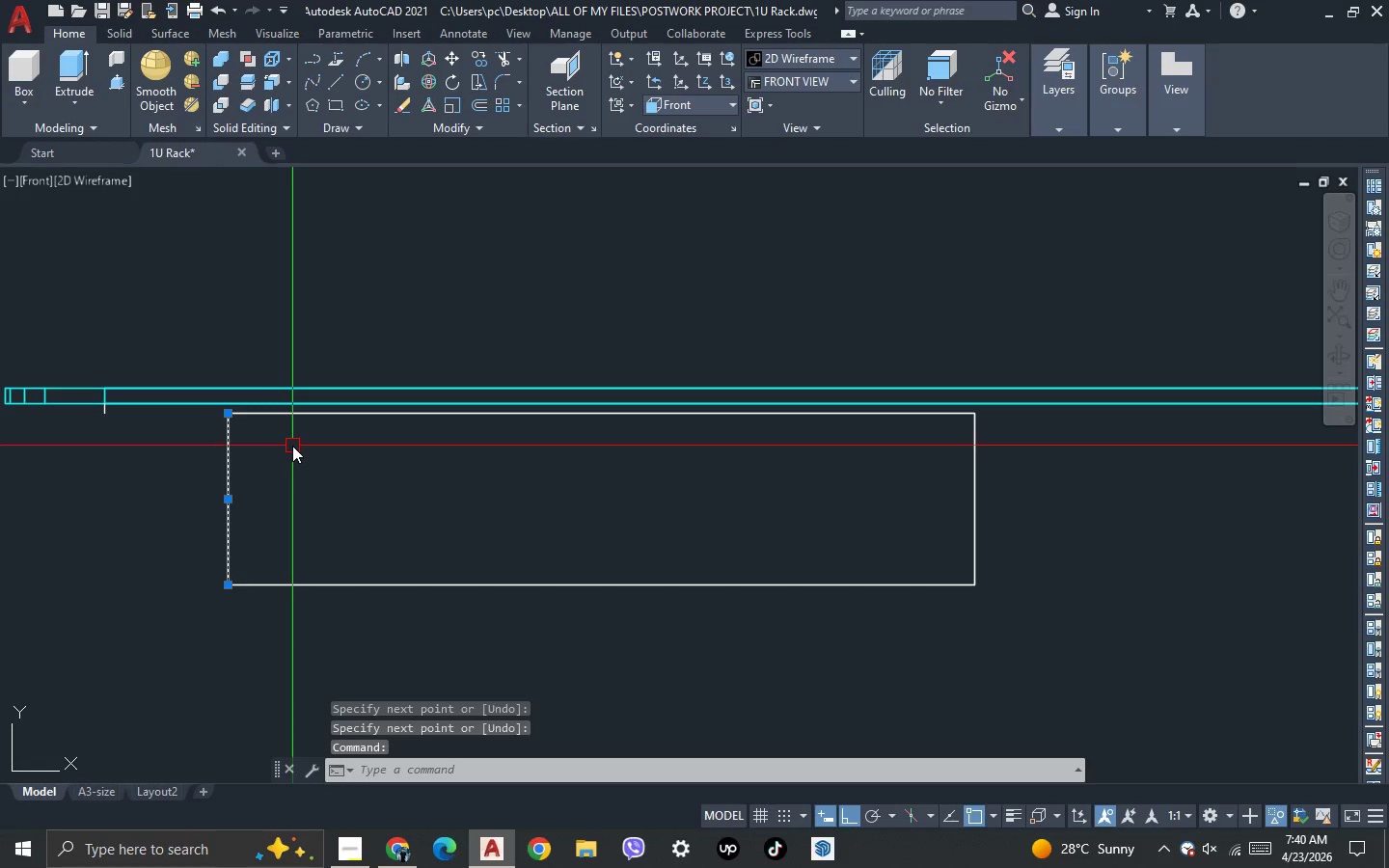 
type(CO)
 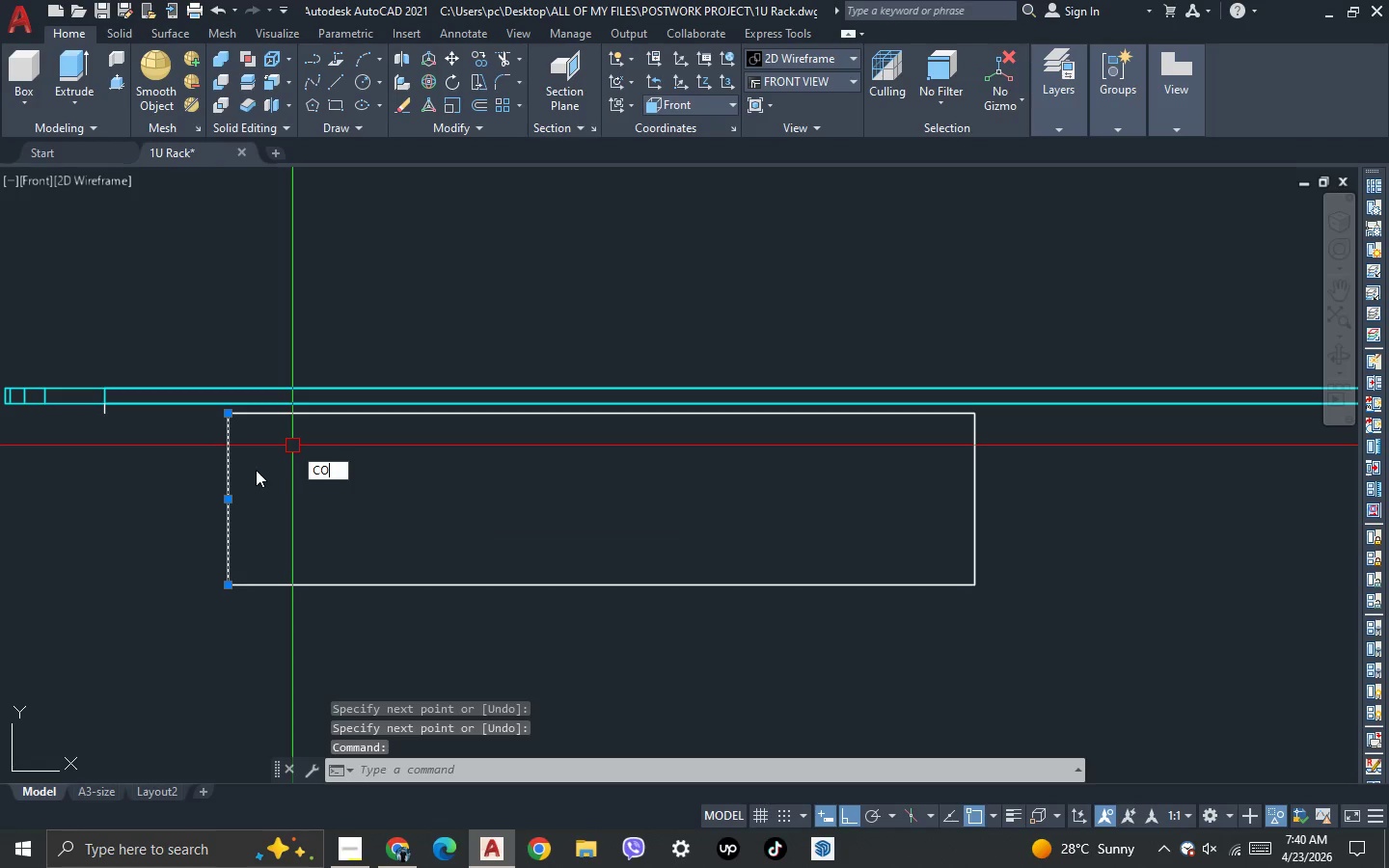 
key(Space)
 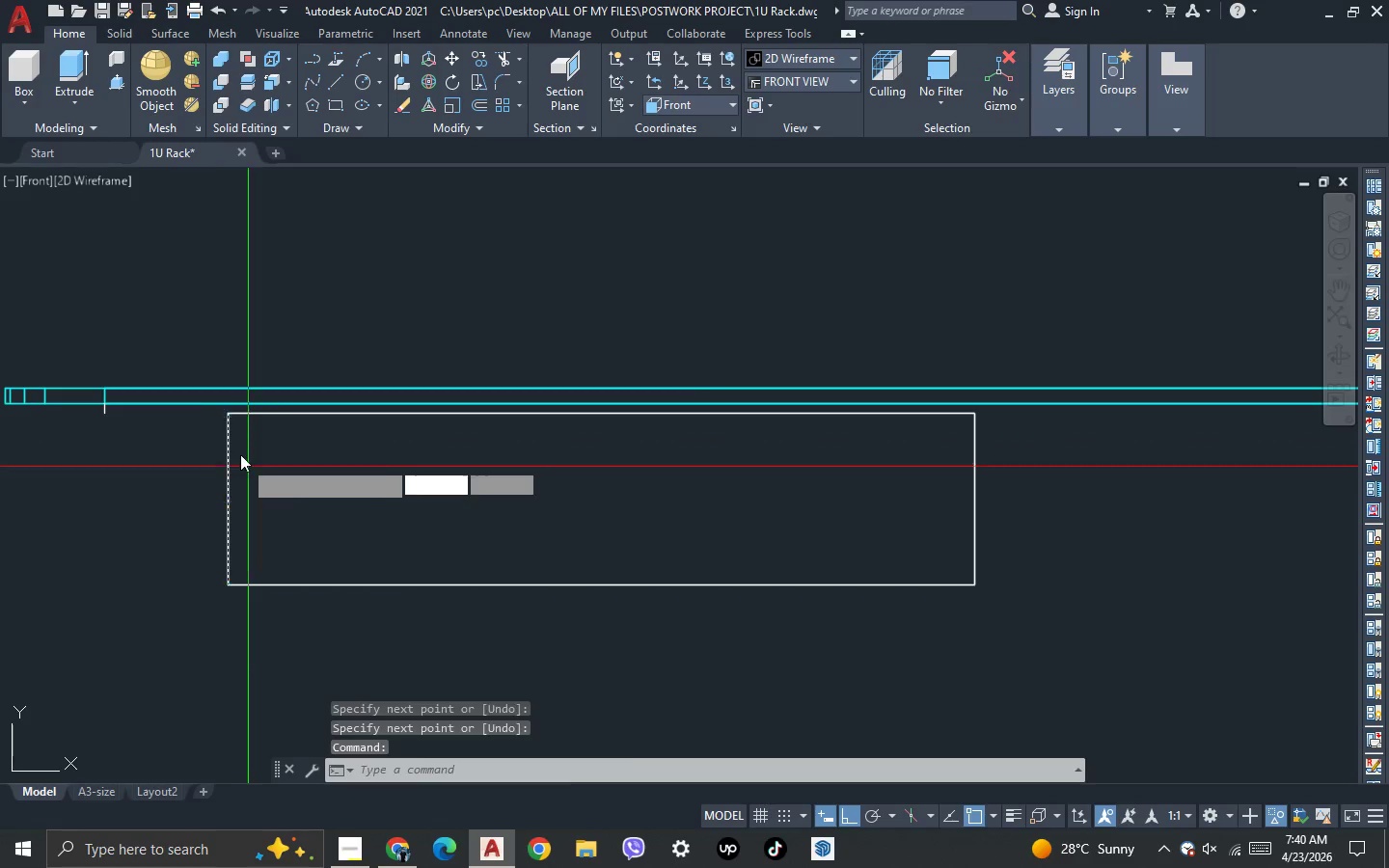 
scroll: coordinate [240, 449], scroll_direction: up, amount: 2.0
 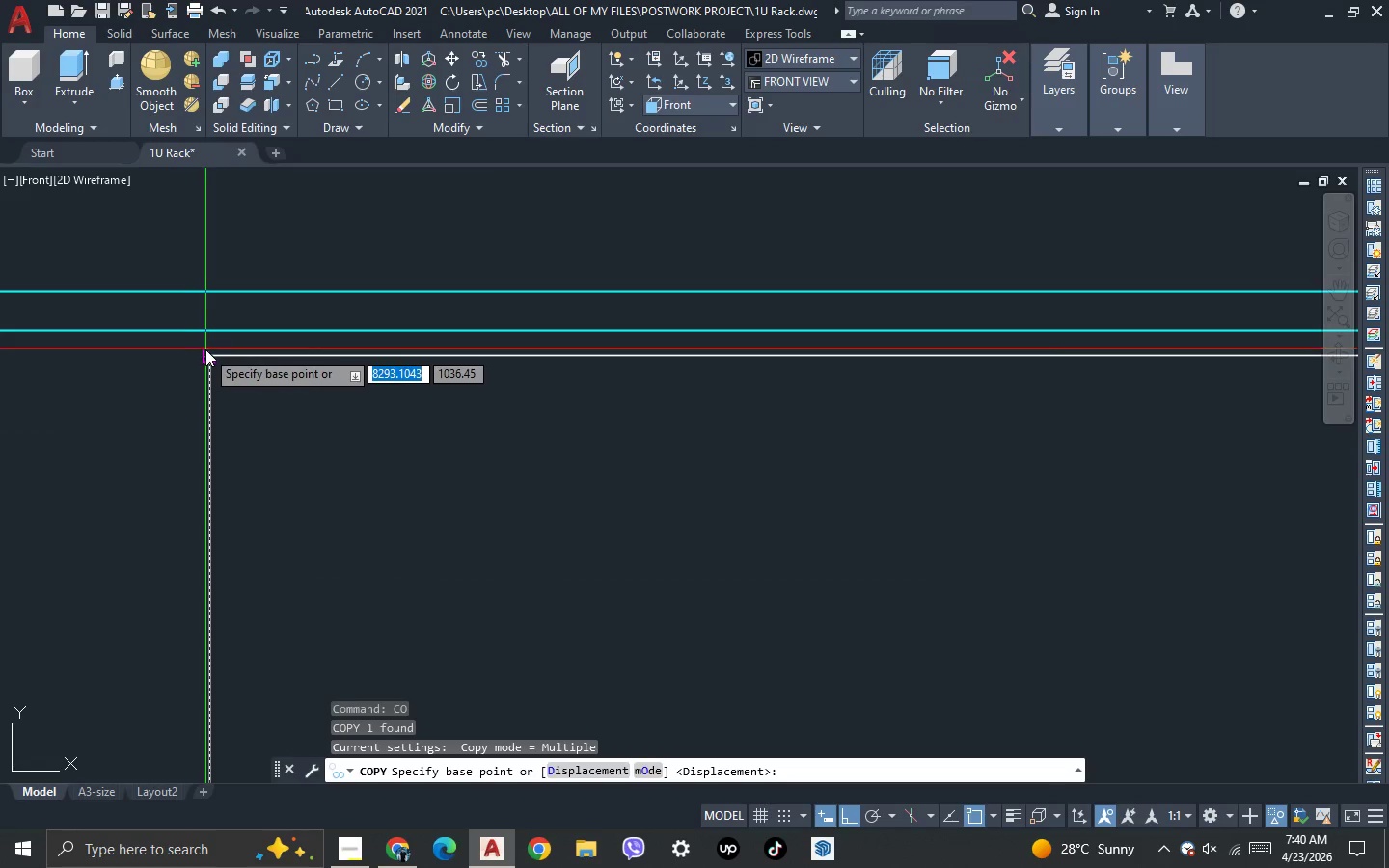 
left_click_drag(start_coordinate=[205, 349], to_coordinate=[1084, 388])
 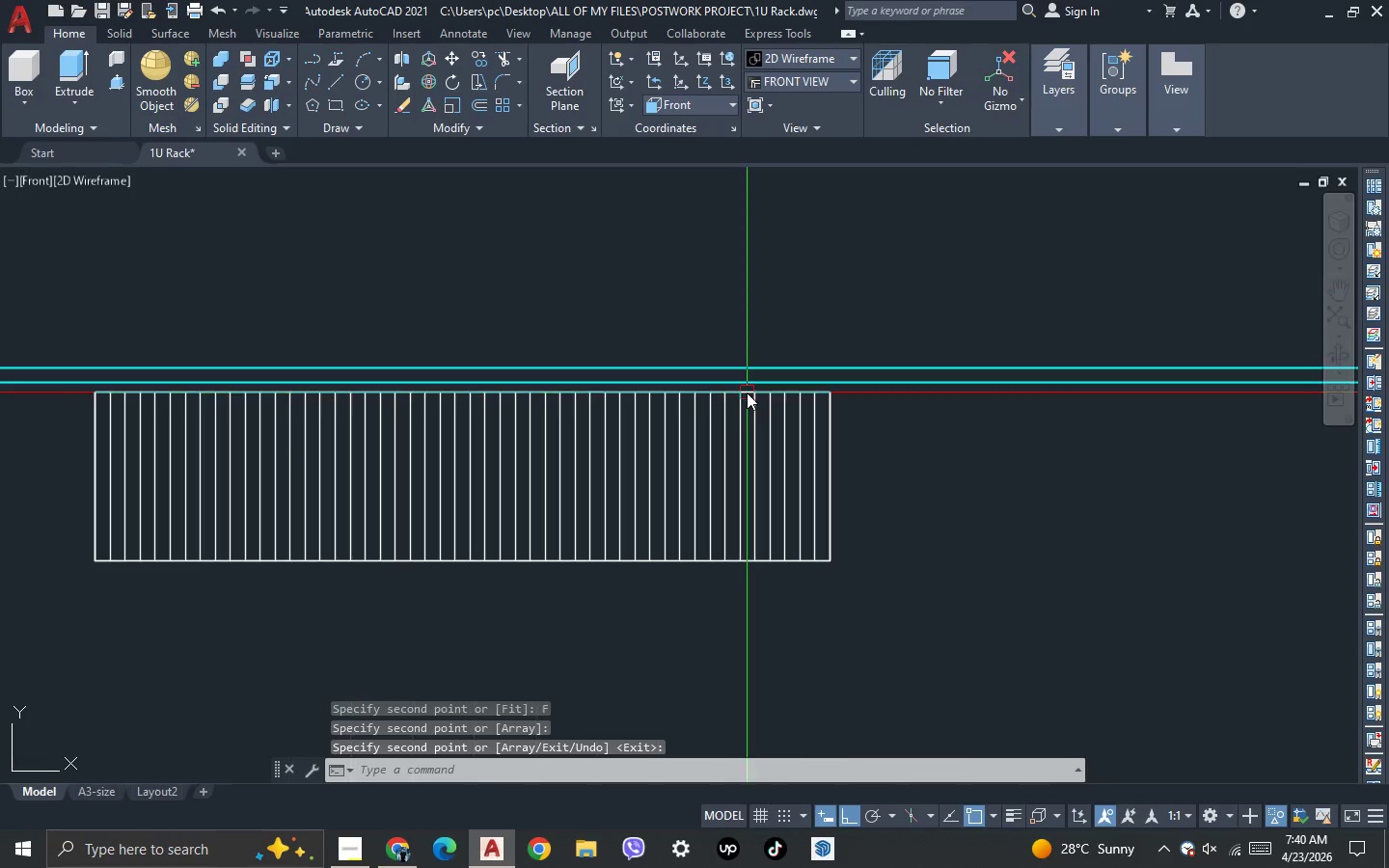 
type(A 50 F )
 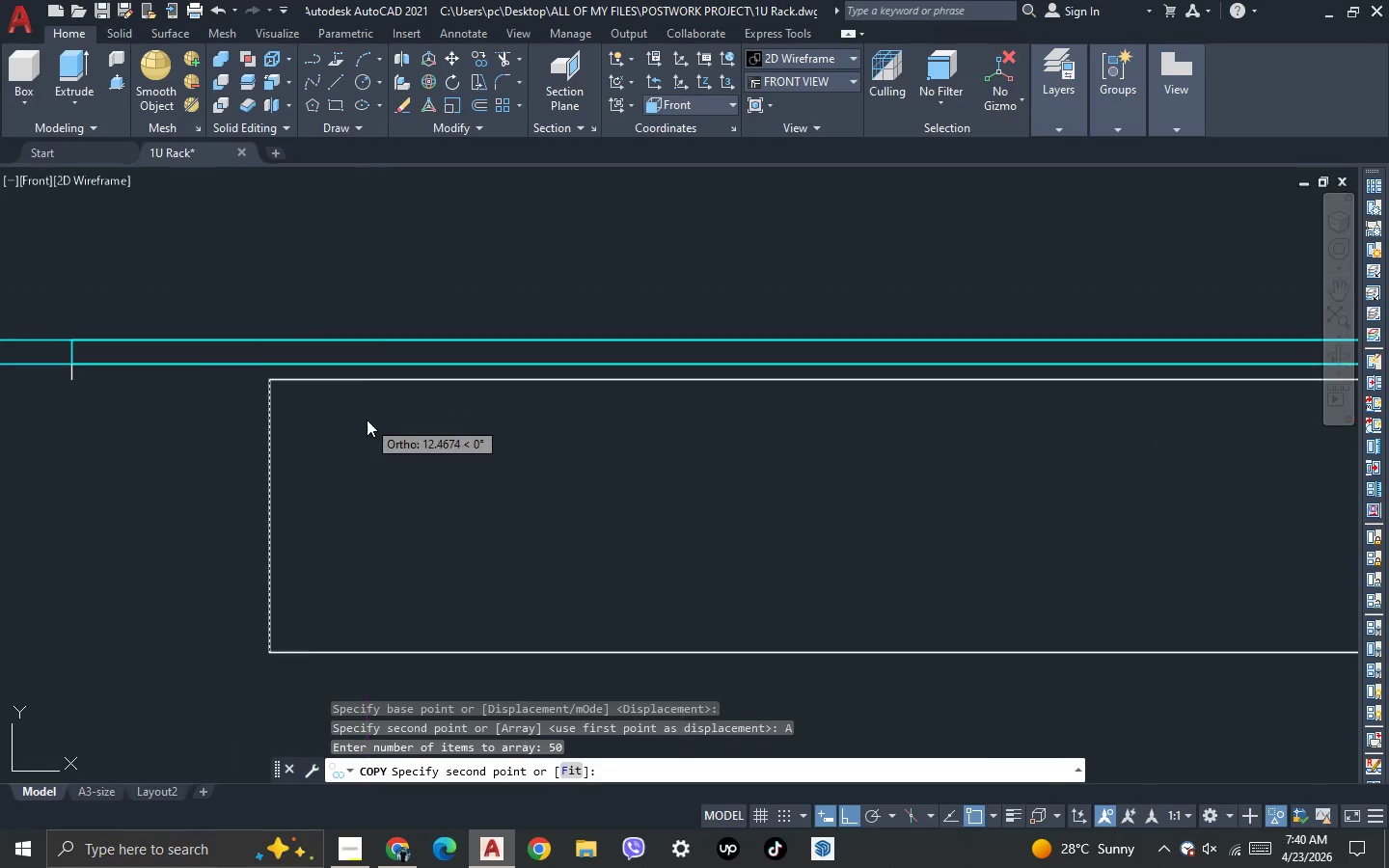 
scroll: coordinate [367, 420], scroll_direction: down, amount: 3.0
 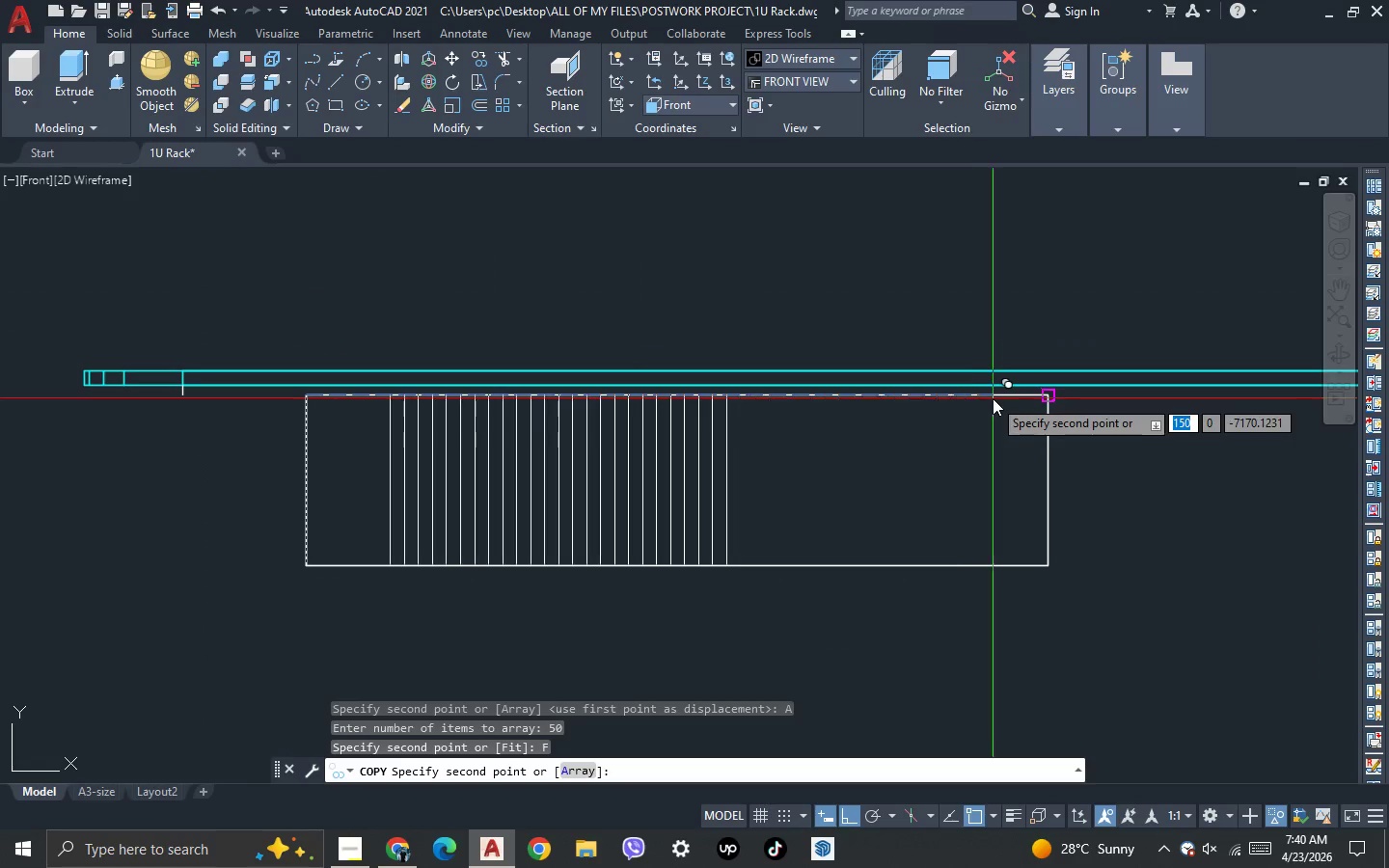 
scroll: coordinate [1035, 396], scroll_direction: up, amount: 3.0
 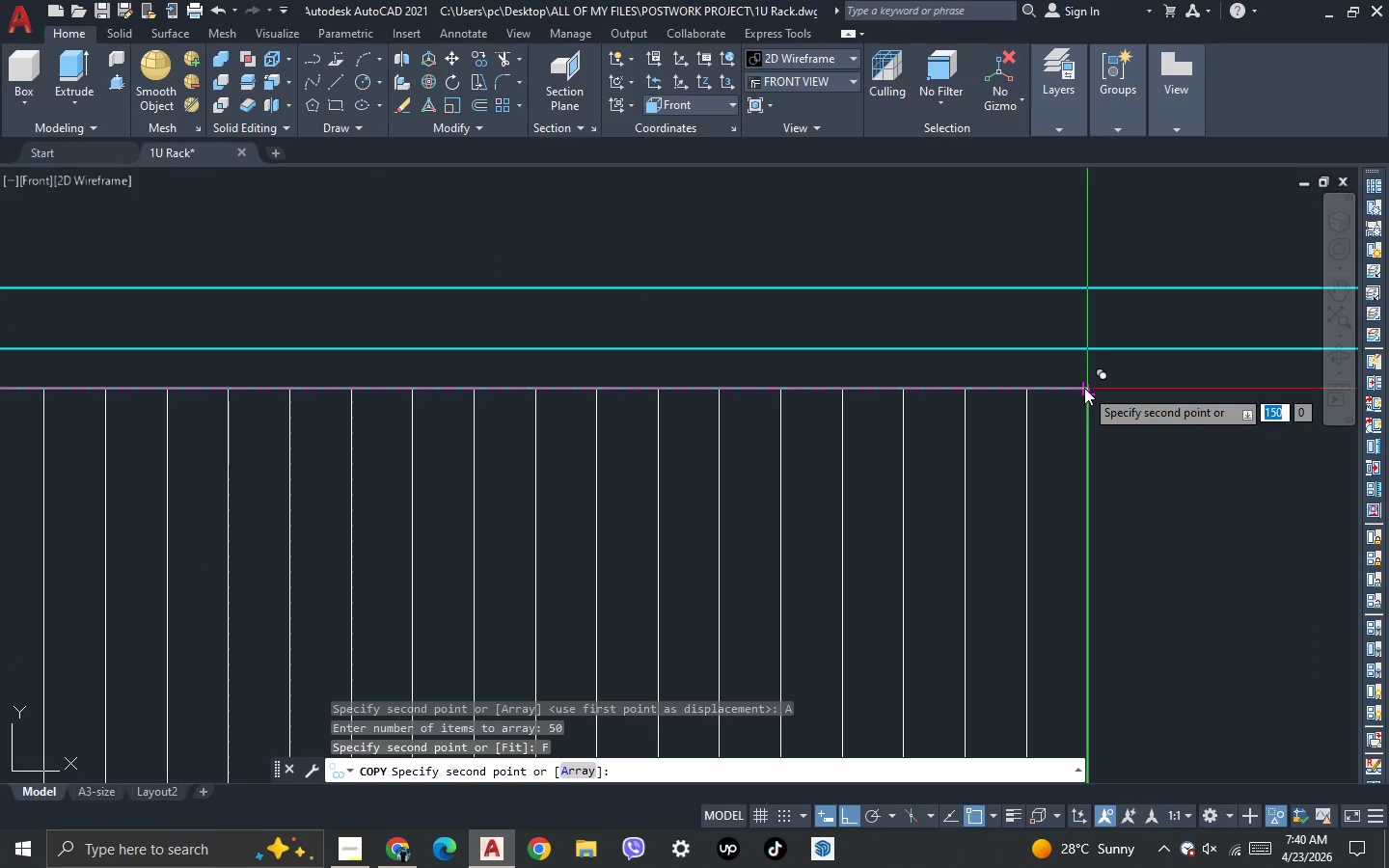 
left_click([1084, 388])
 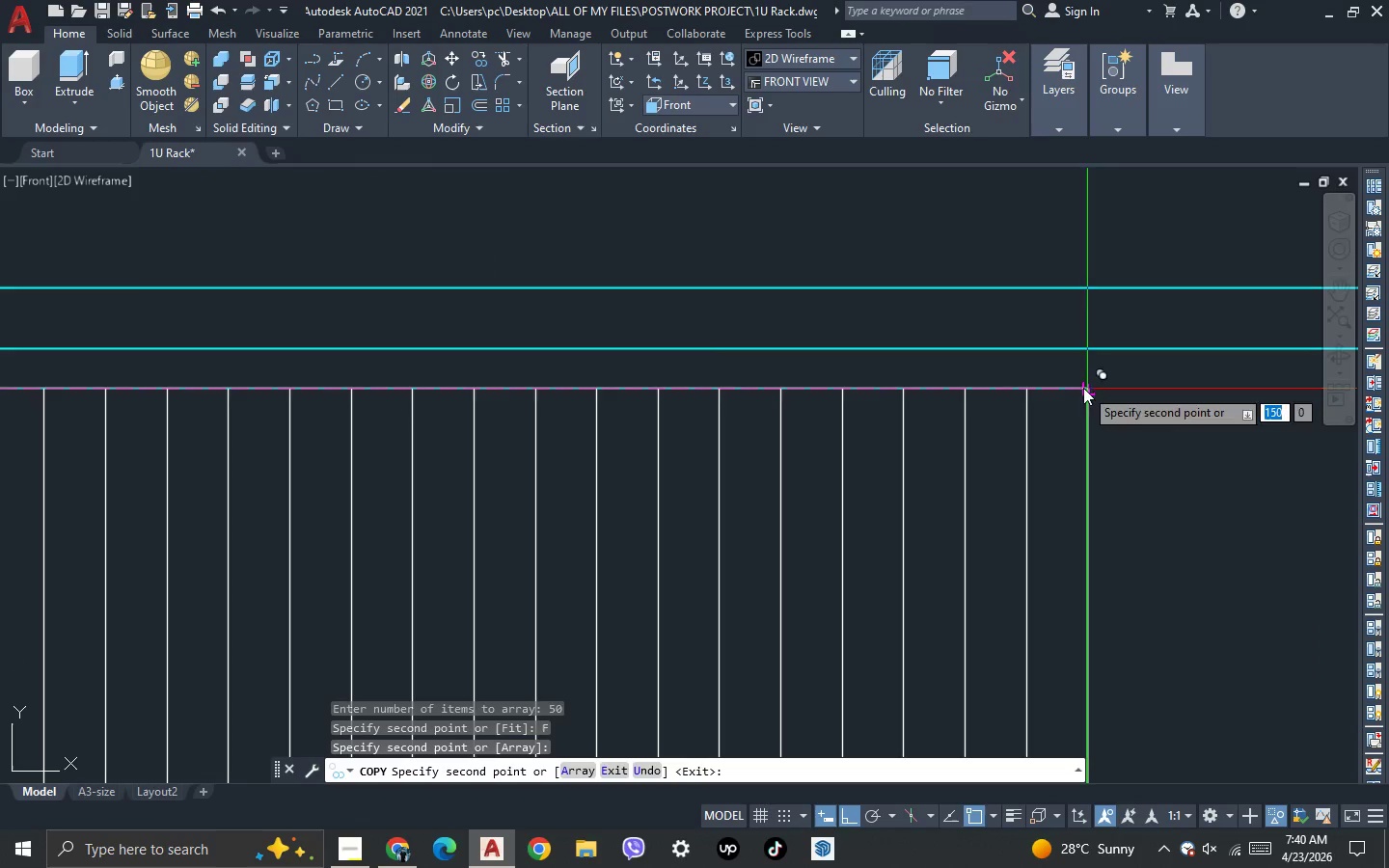 
key(Space)
 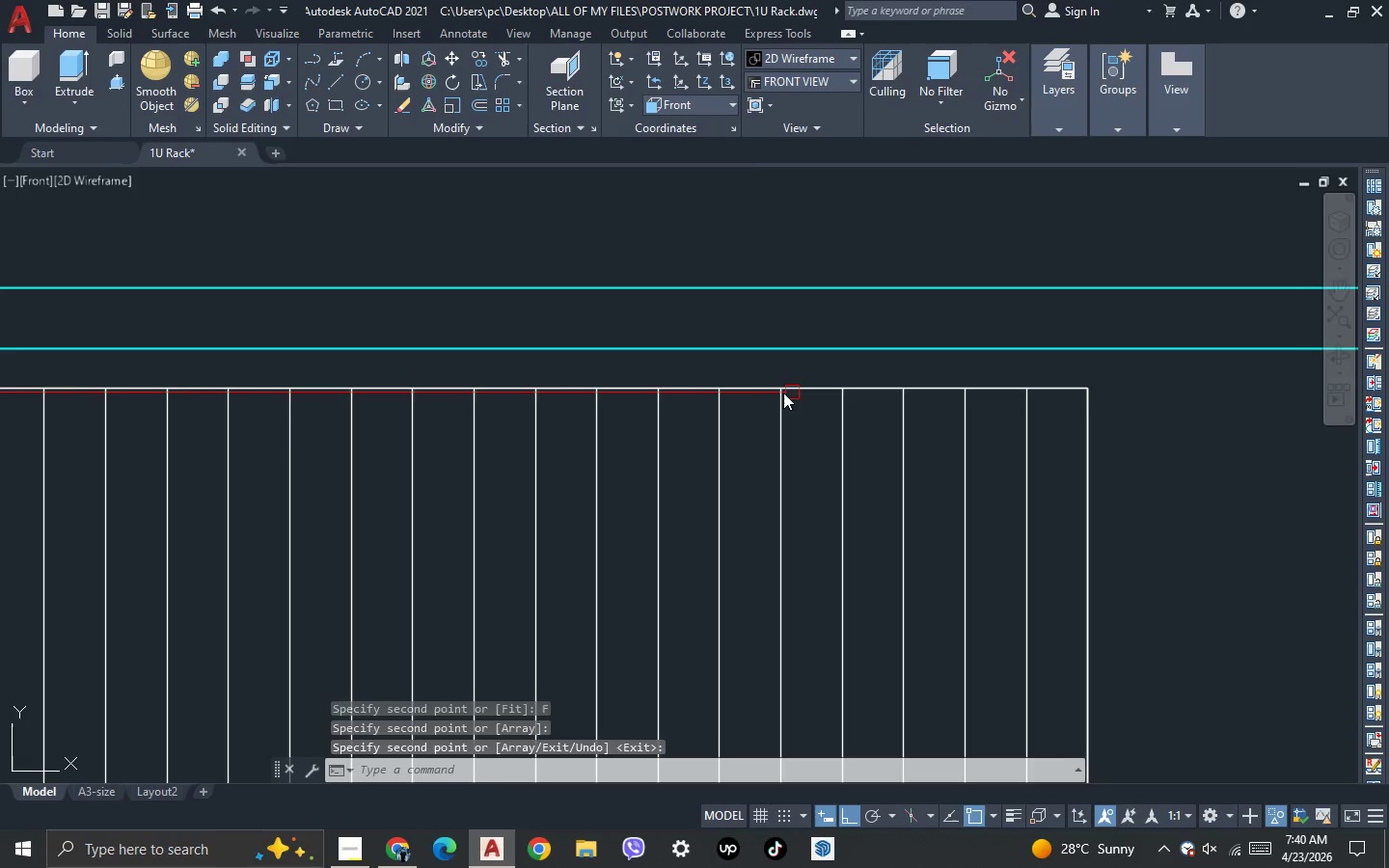 
scroll: coordinate [752, 387], scroll_direction: down, amount: 4.0
 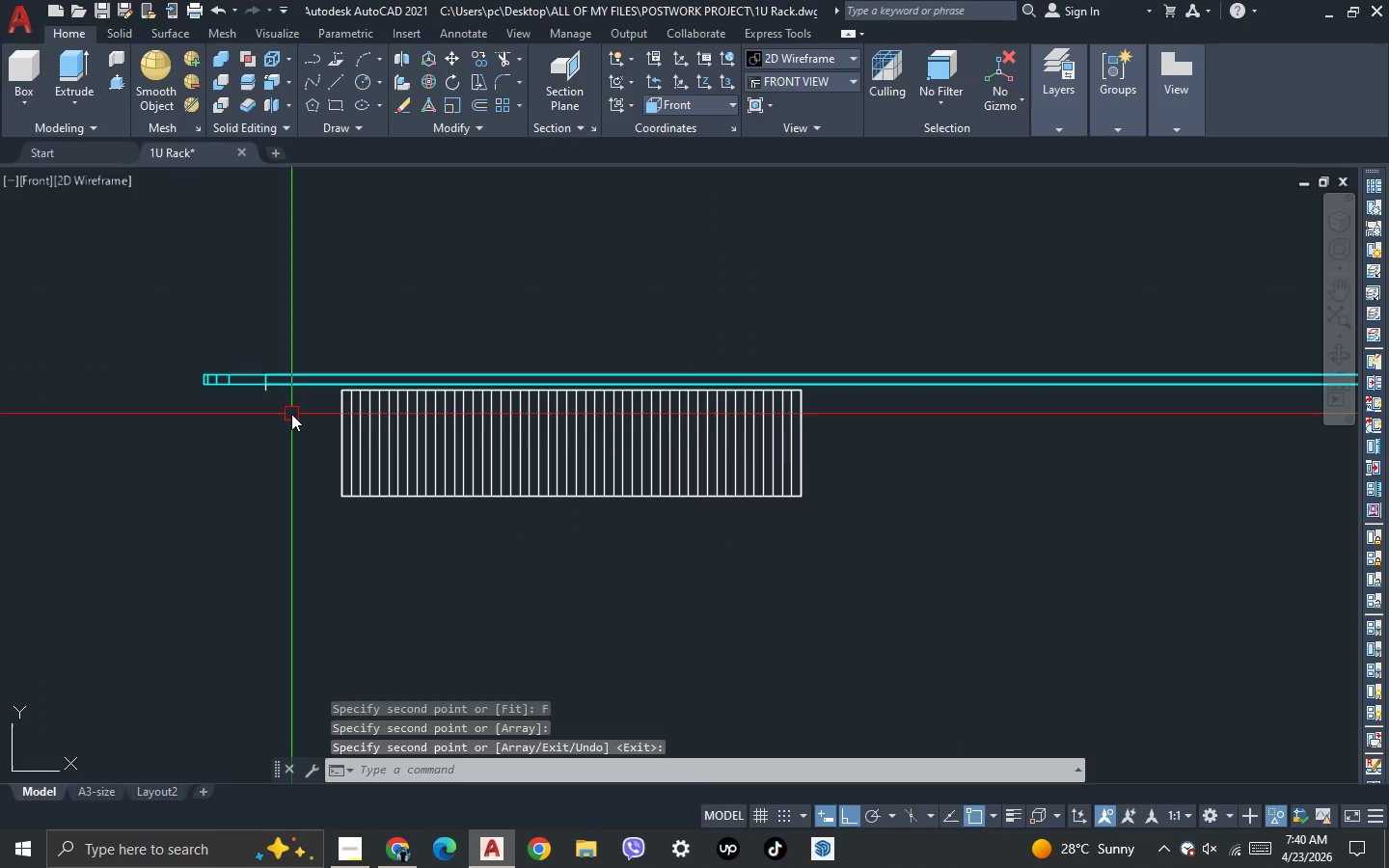 
scroll: coordinate [402, 529], scroll_direction: up, amount: 4.0
 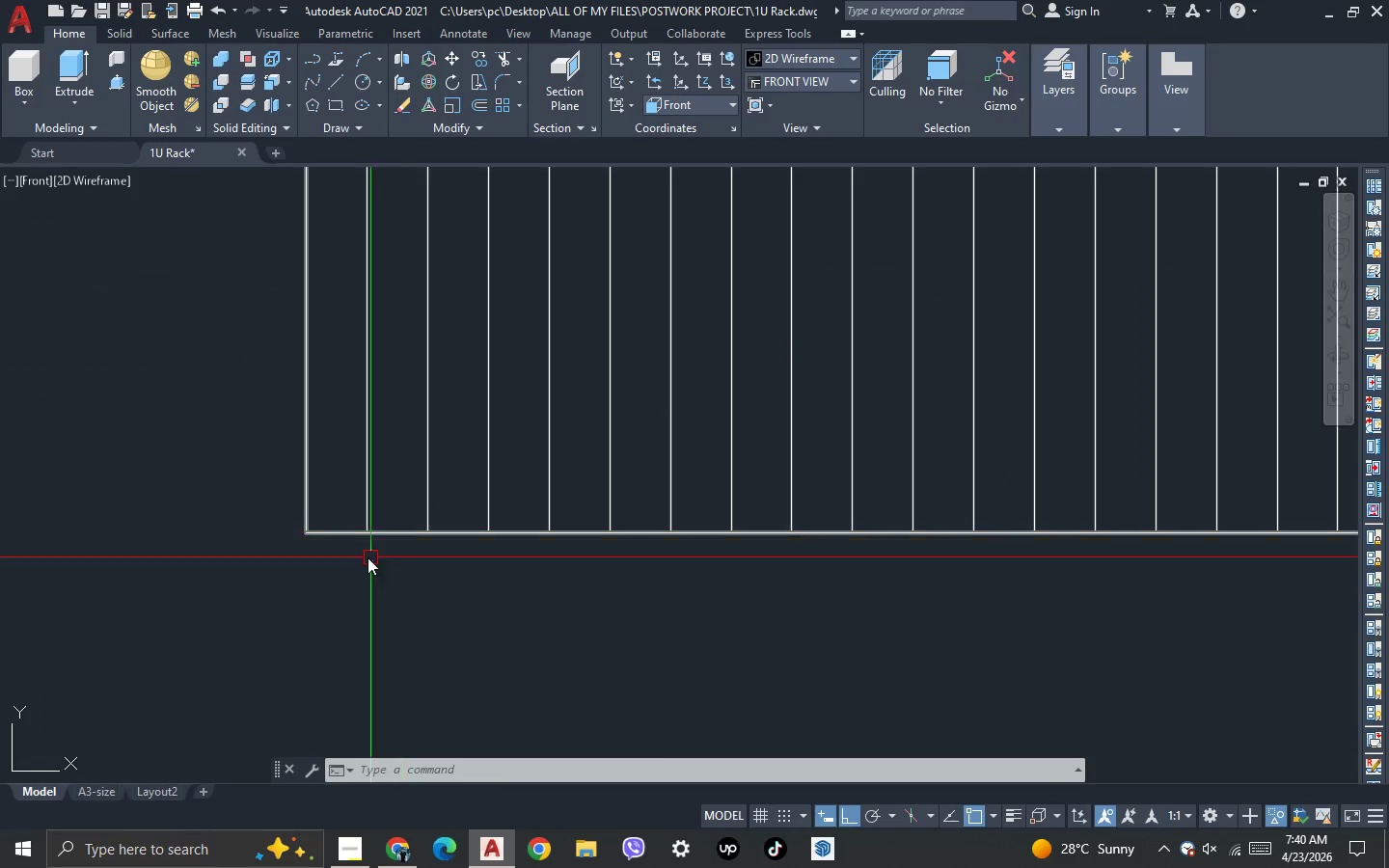 
scroll: coordinate [306, 559], scroll_direction: down, amount: 2.0
 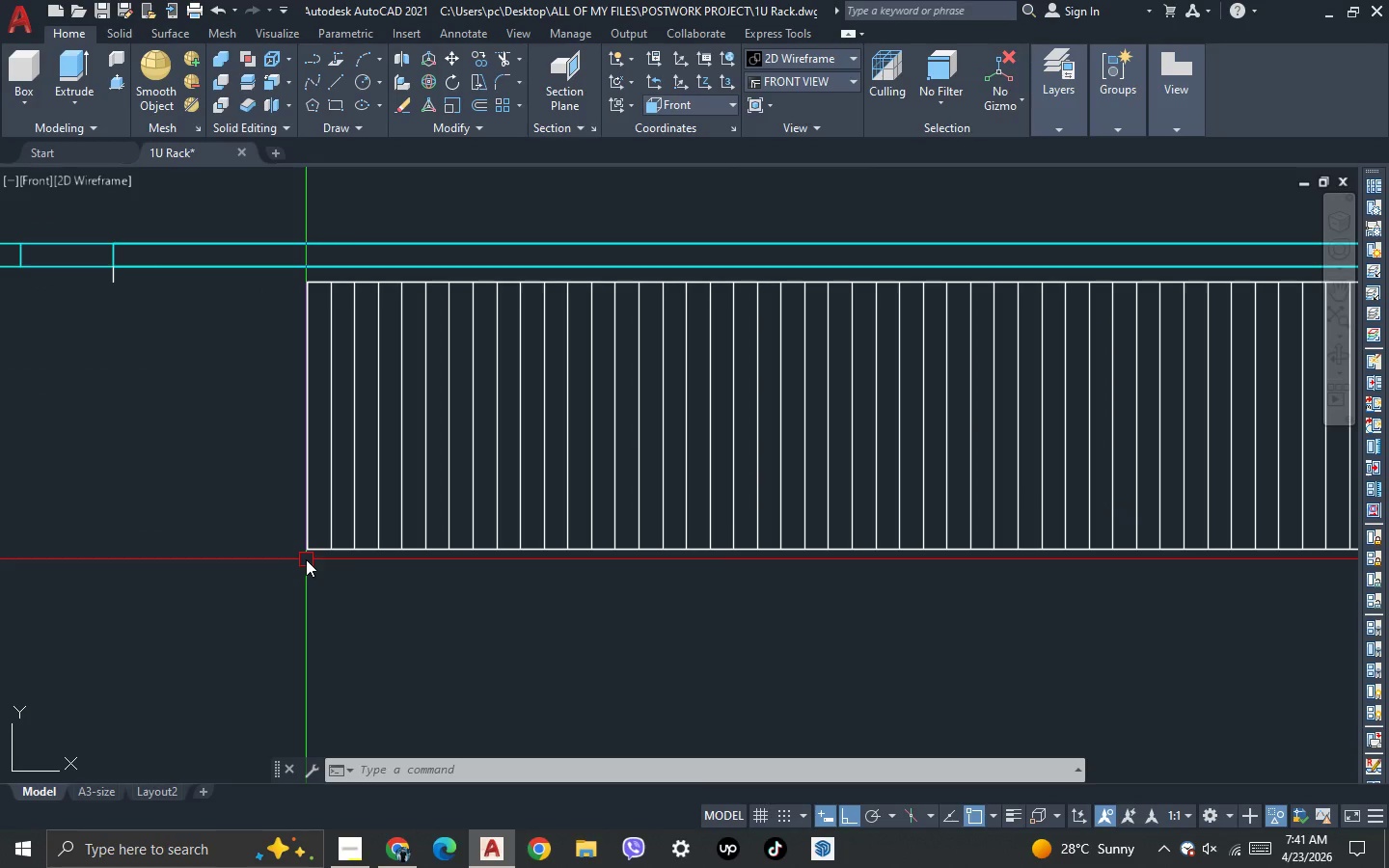 
scroll: coordinate [325, 566], scroll_direction: up, amount: 1.0
 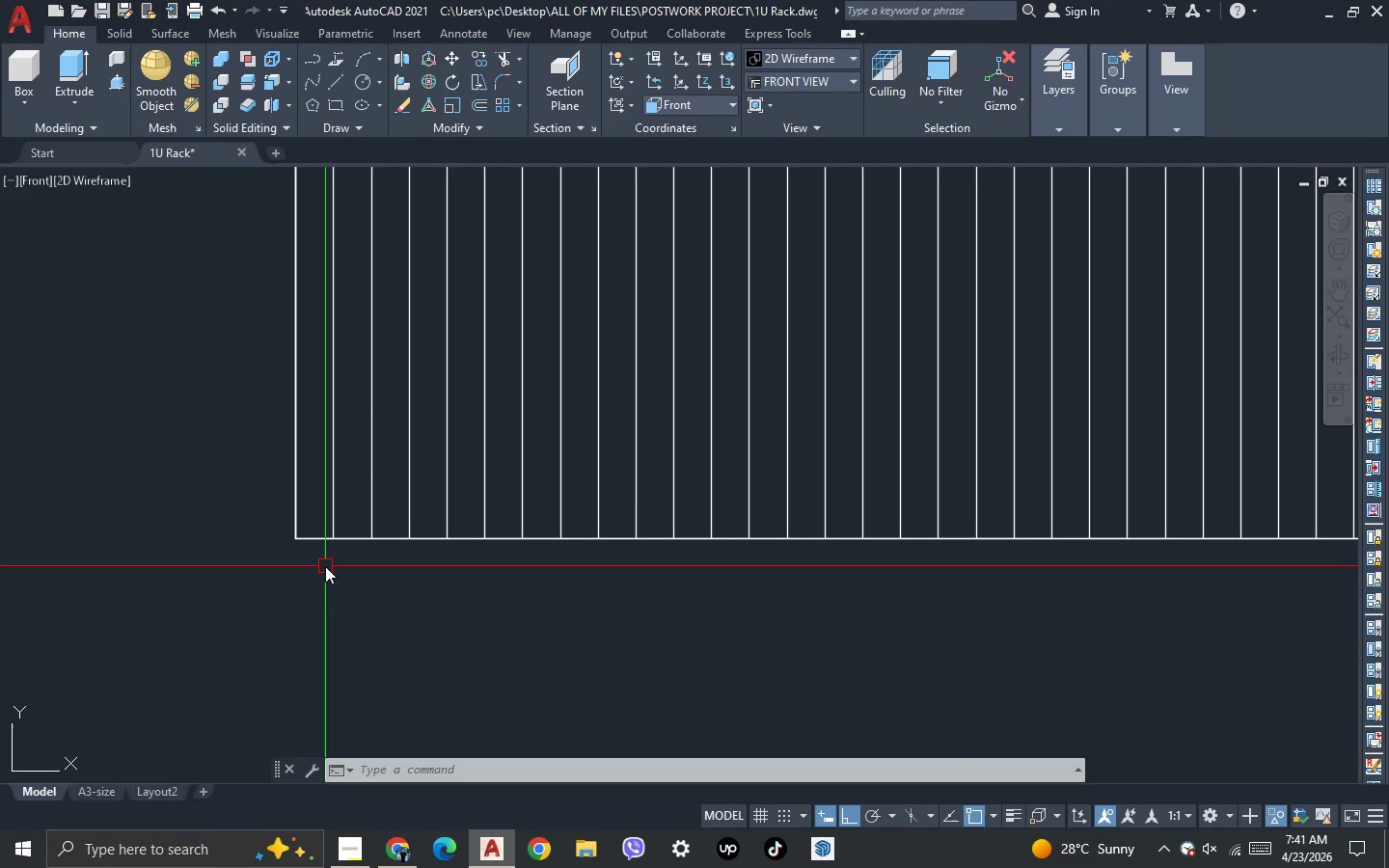 
key(L)
 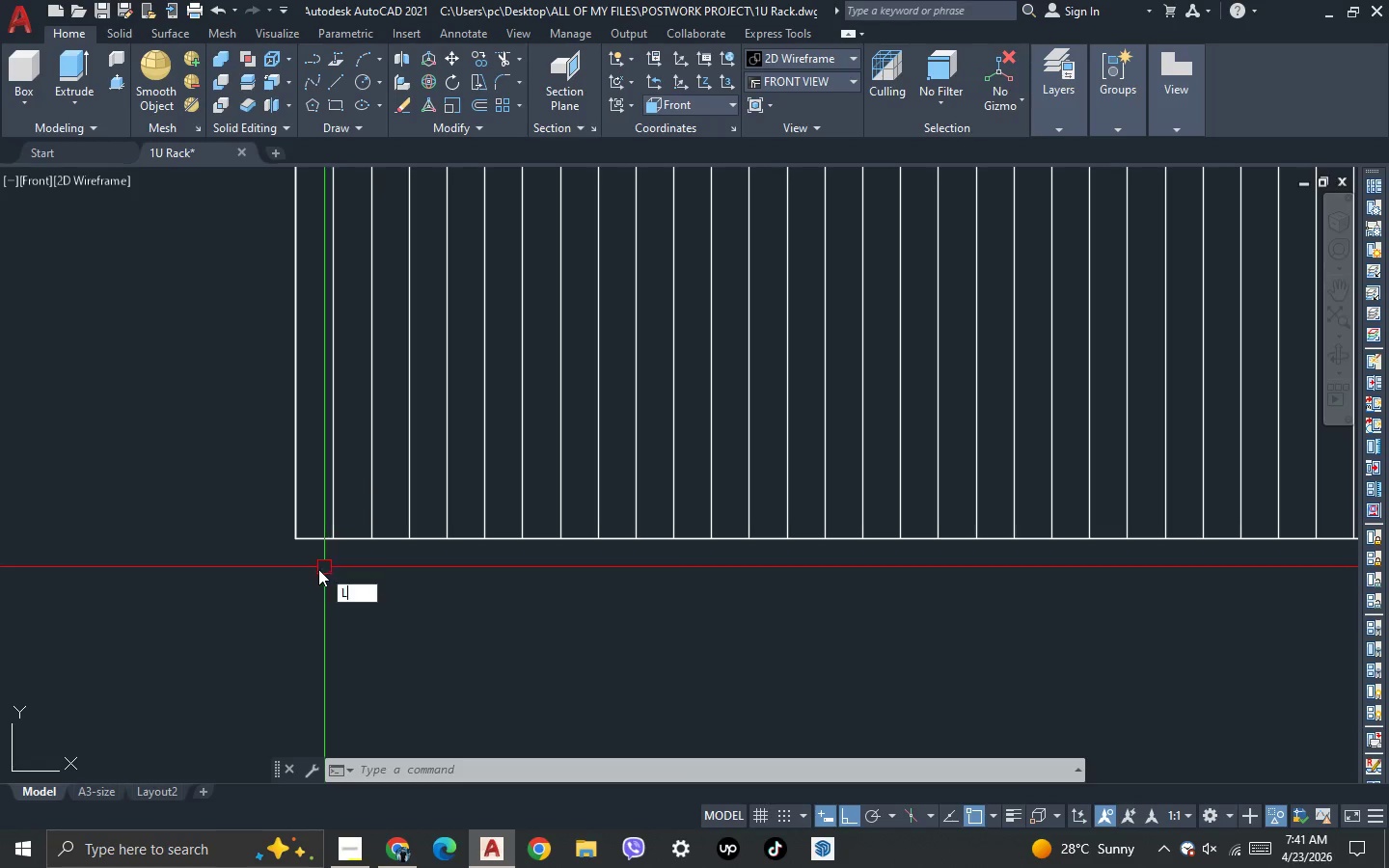 
key(Space)
 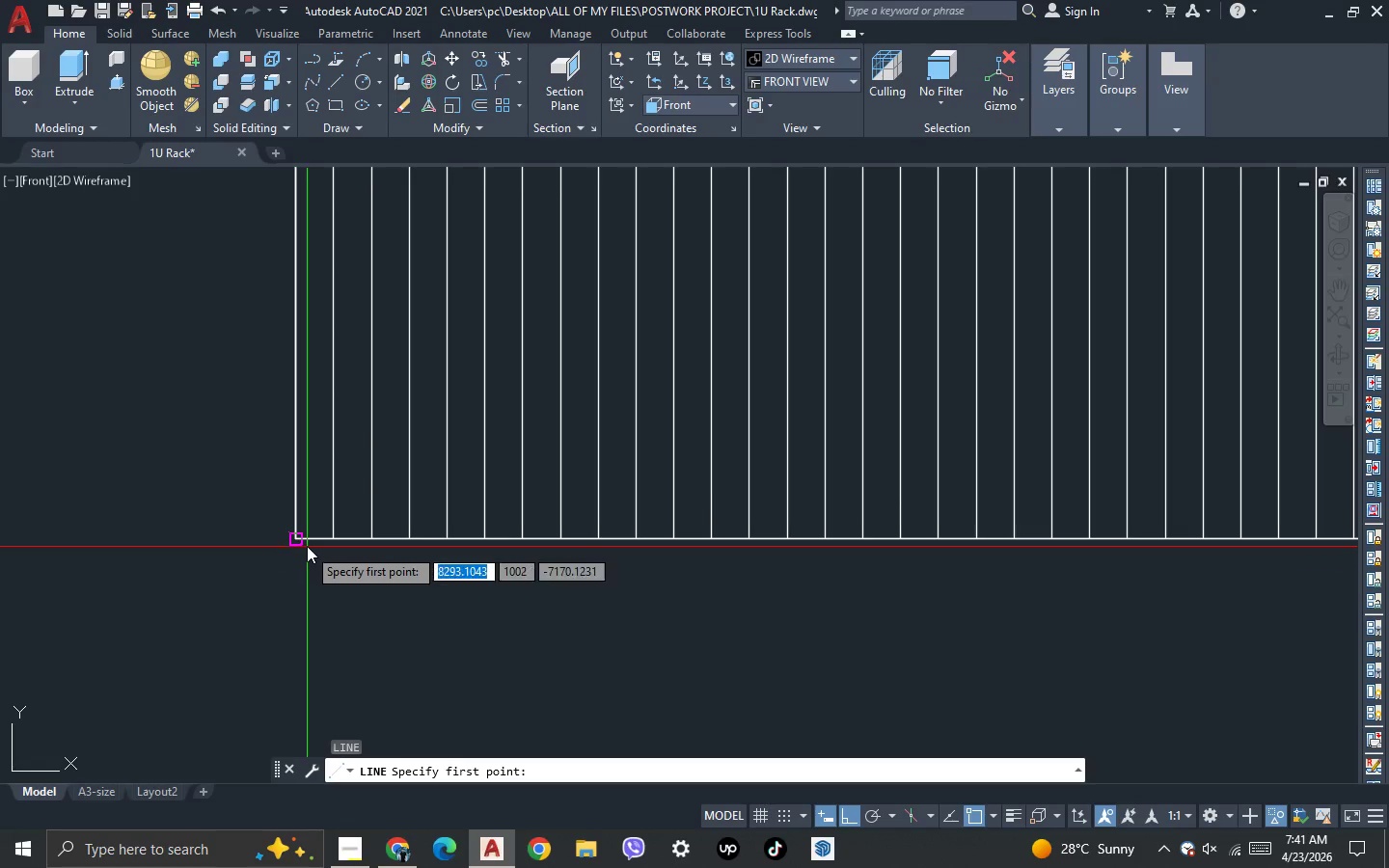 
left_click([307, 545])
 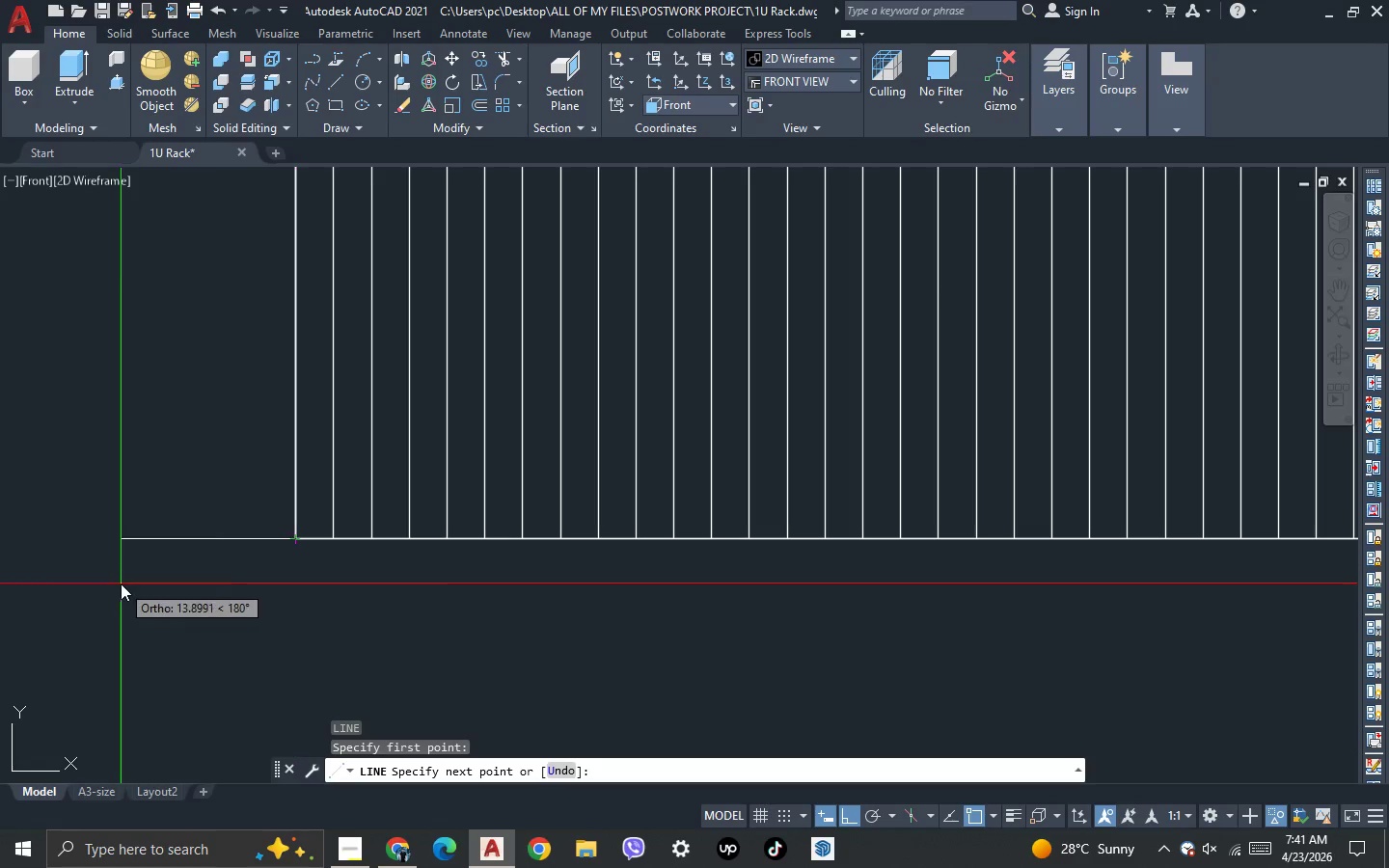 
scroll: coordinate [672, 577], scroll_direction: down, amount: 1.0
 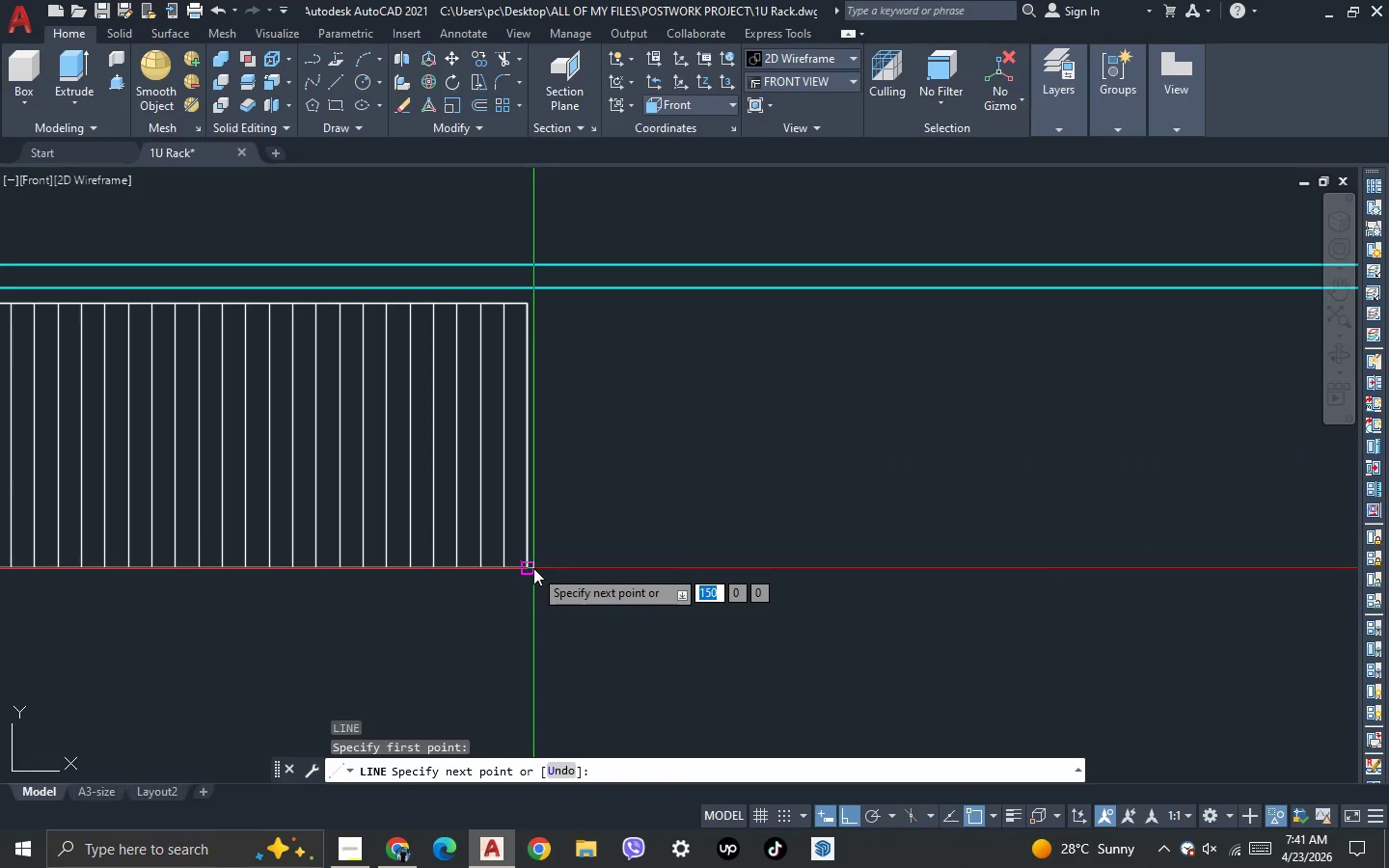 
left_click([532, 568])
 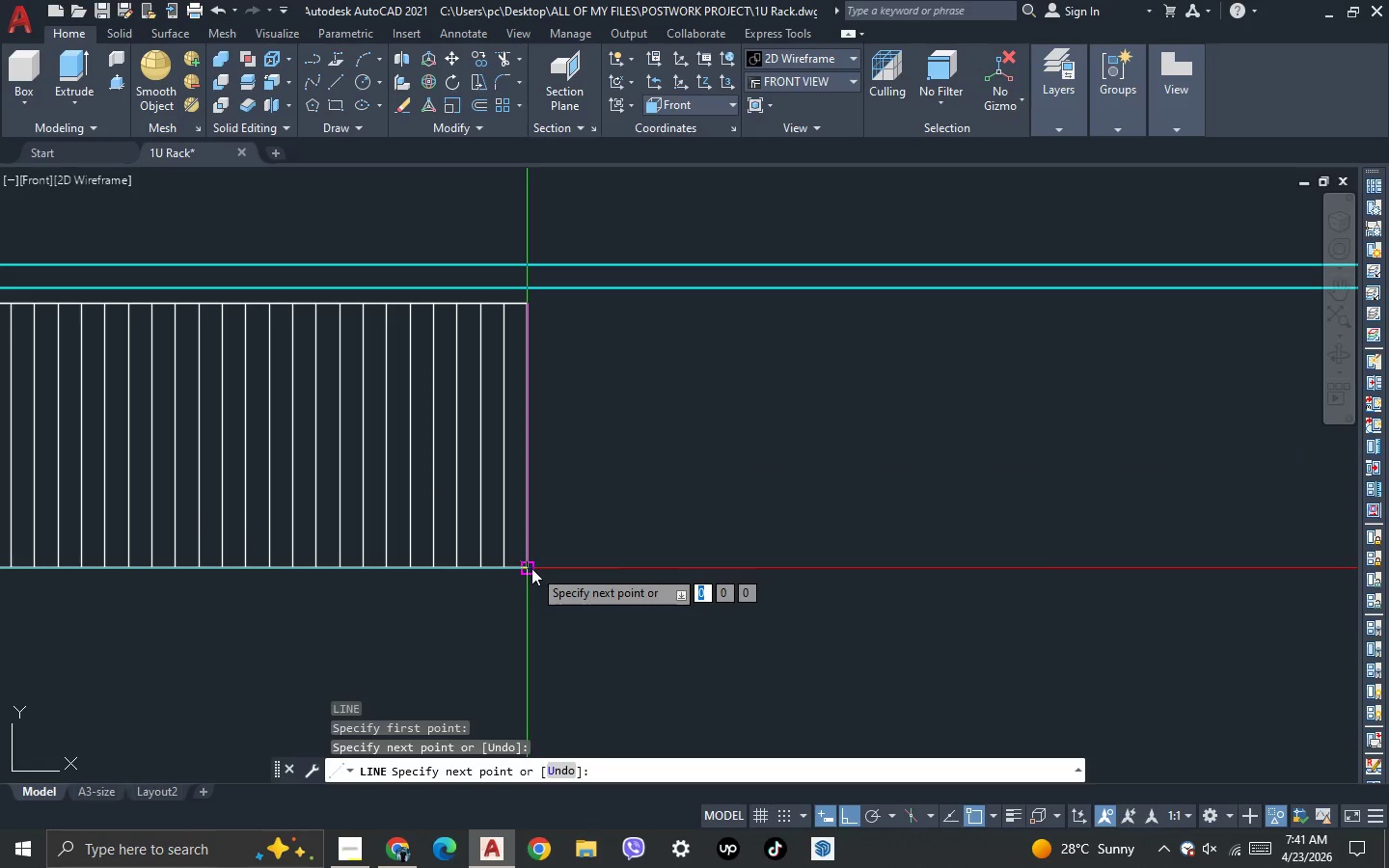 
key(Space)
 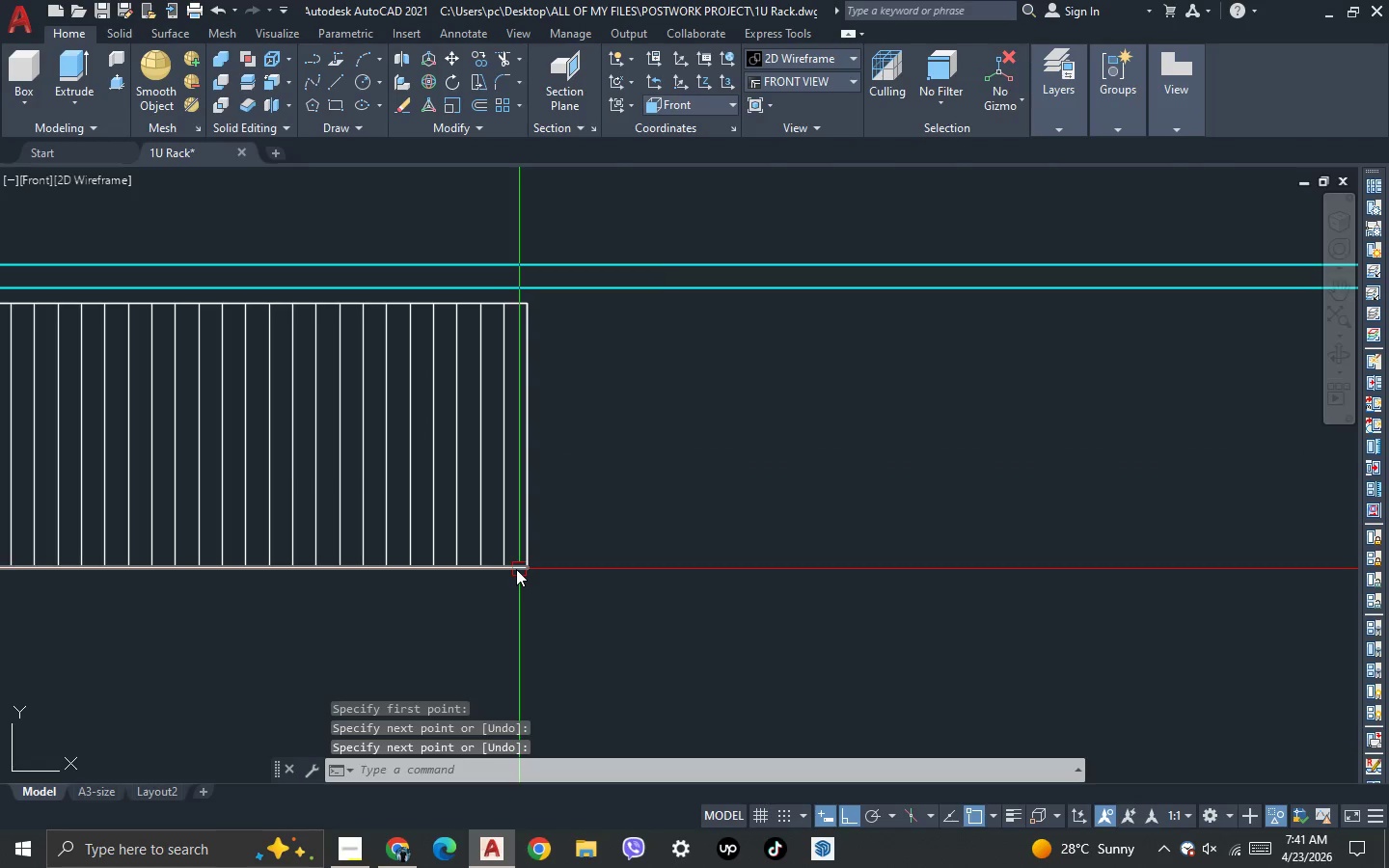 
scroll: coordinate [516, 569], scroll_direction: up, amount: 1.0
 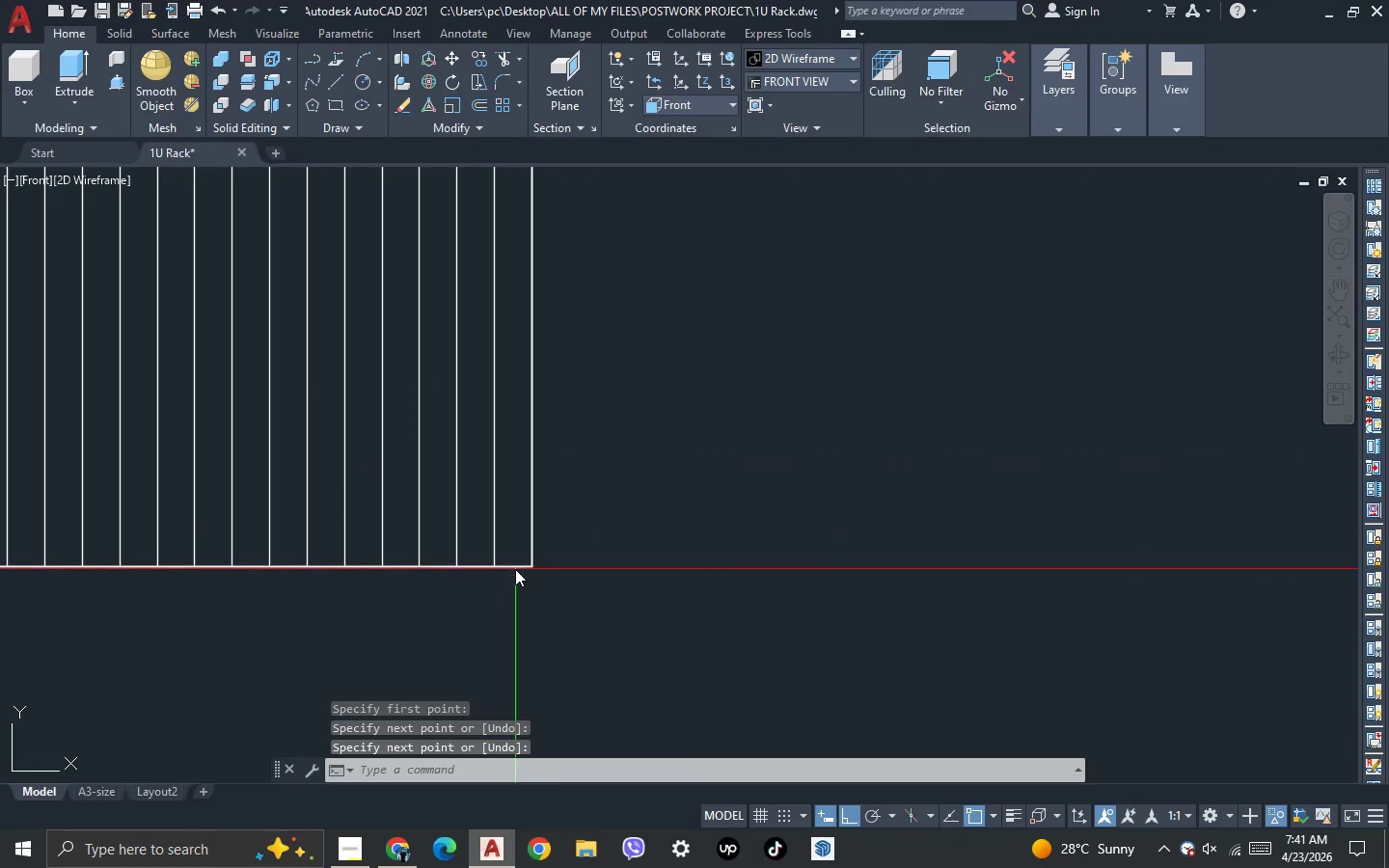 
left_click([515, 569])
 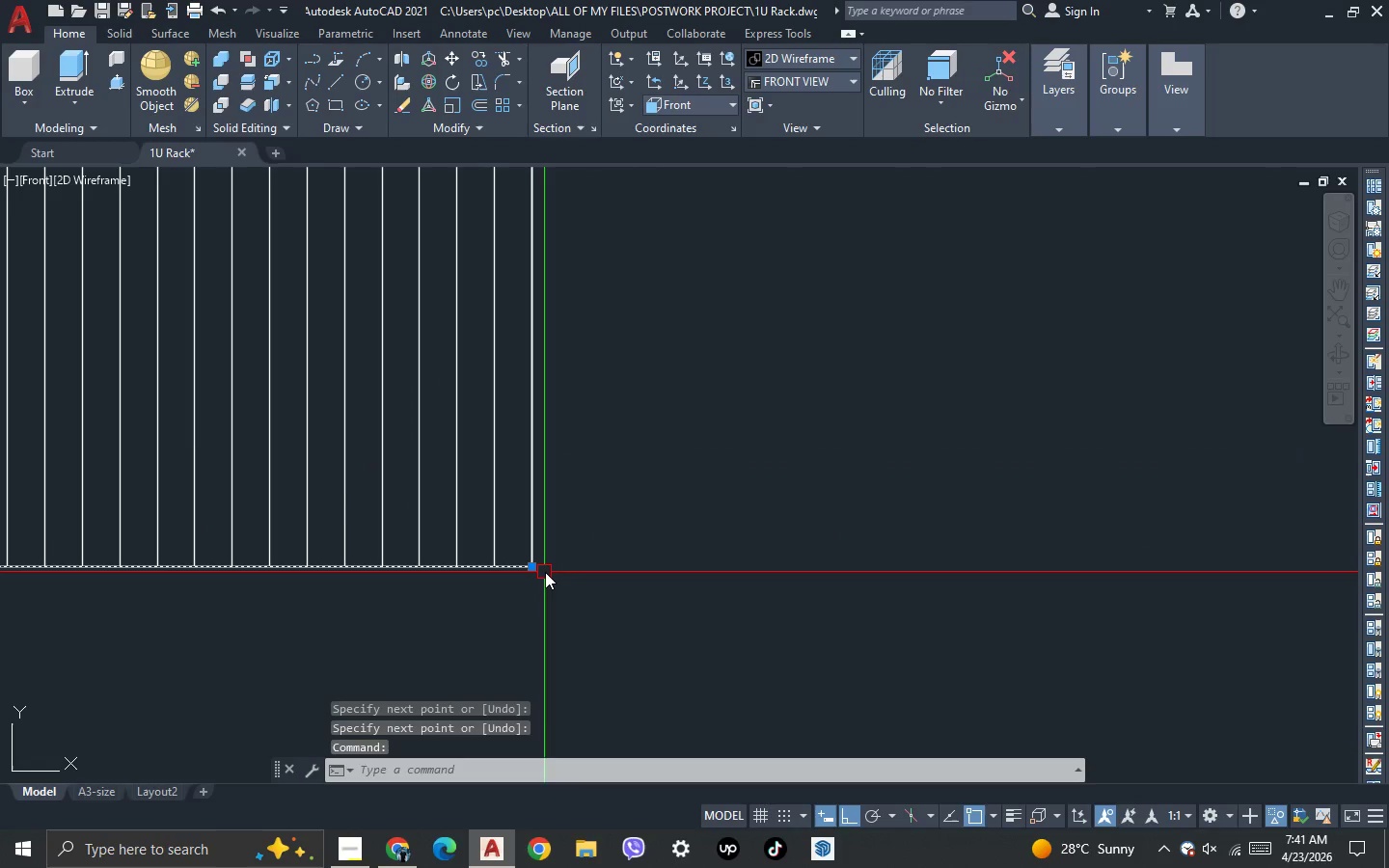 
key(M)
 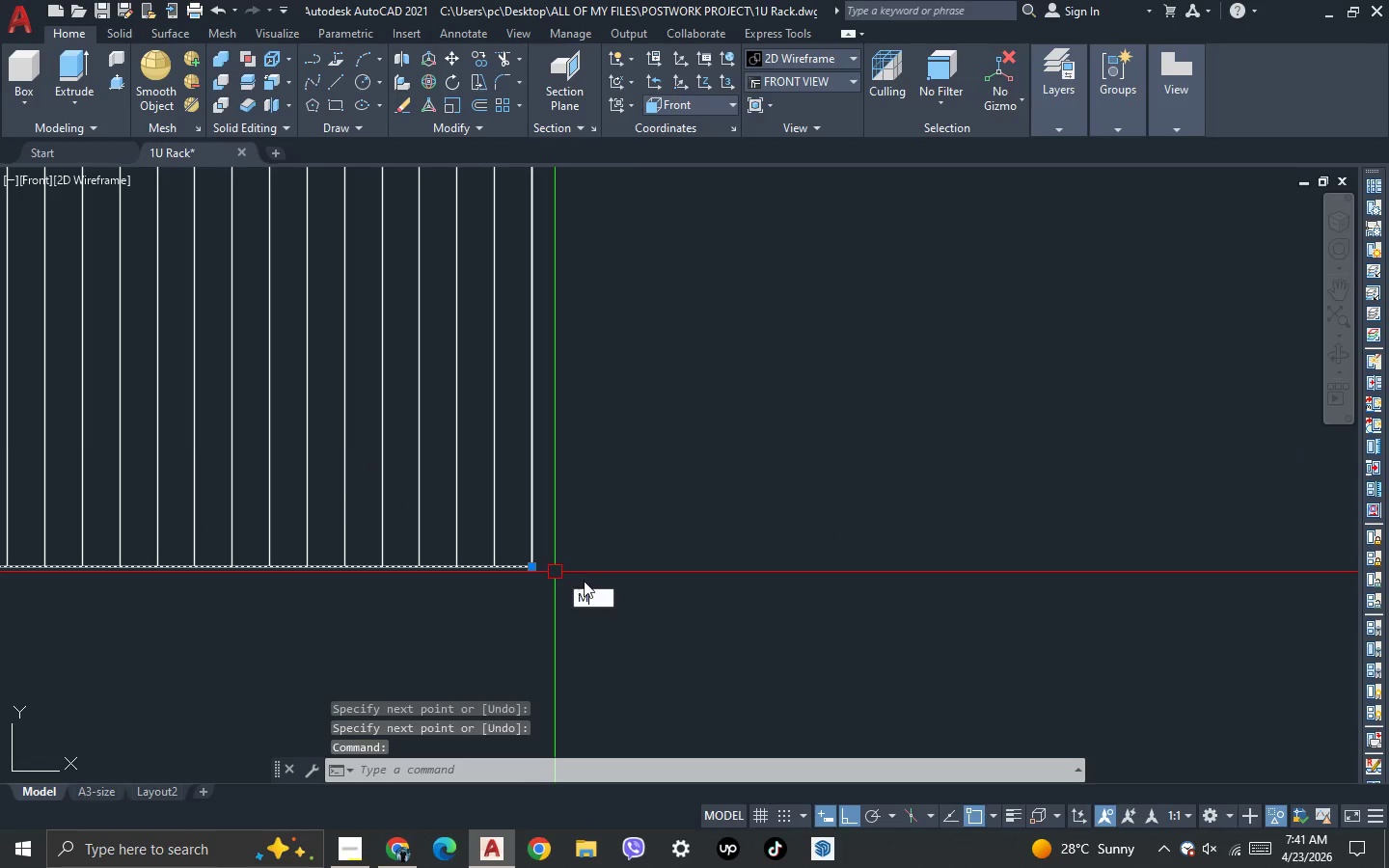 
key(Space)
 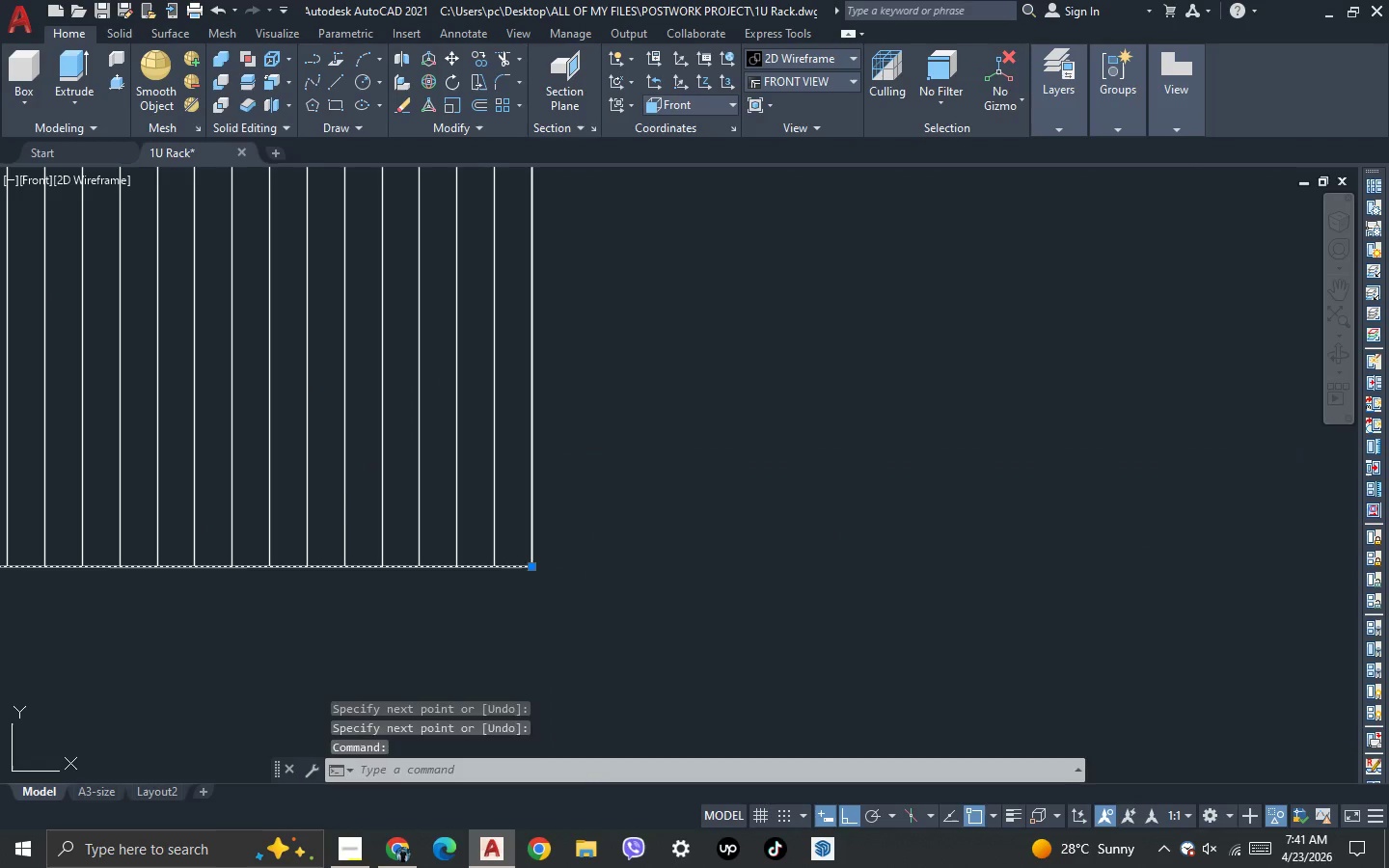 
left_click([584, 581])
 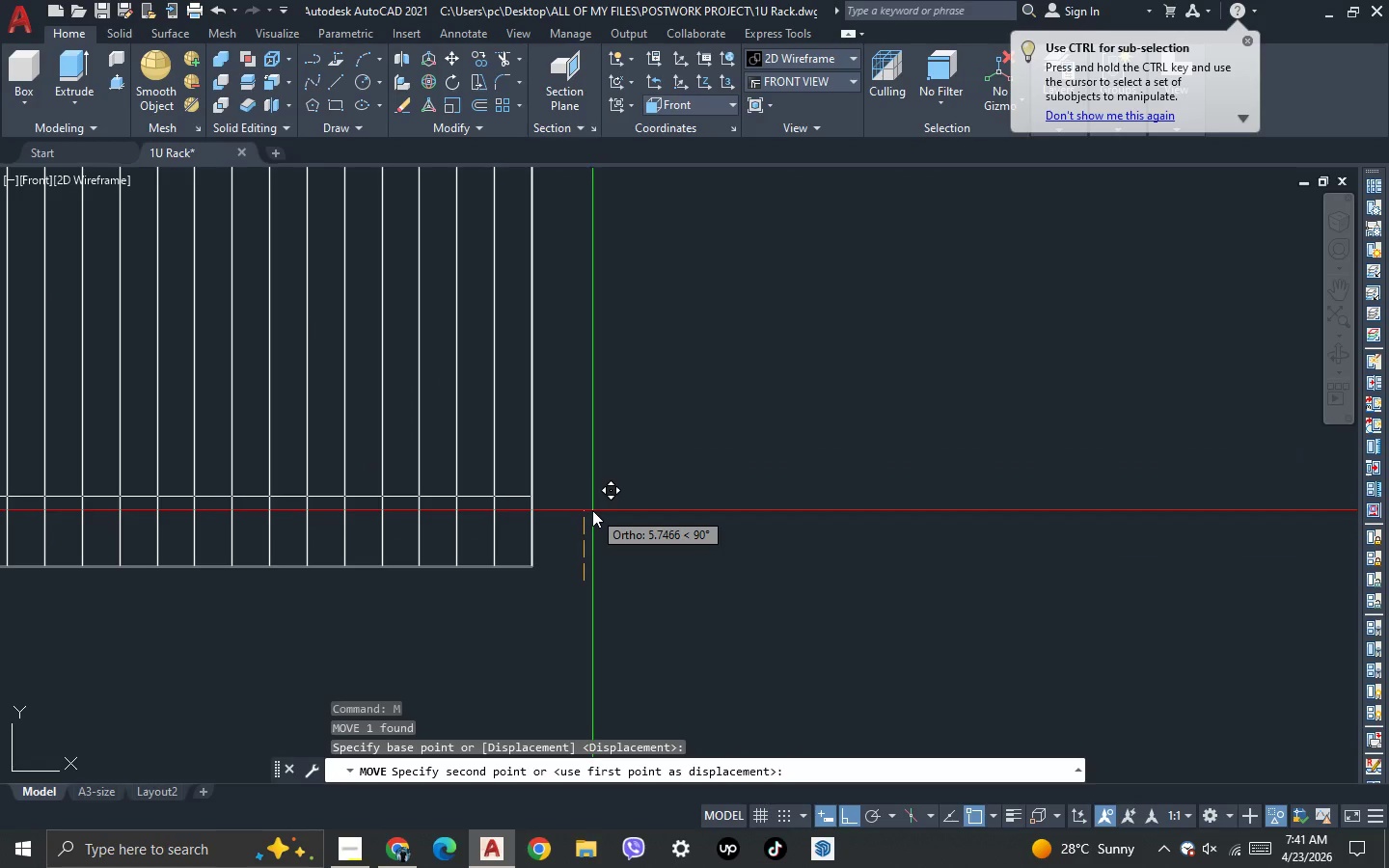 
wait(5.58)
 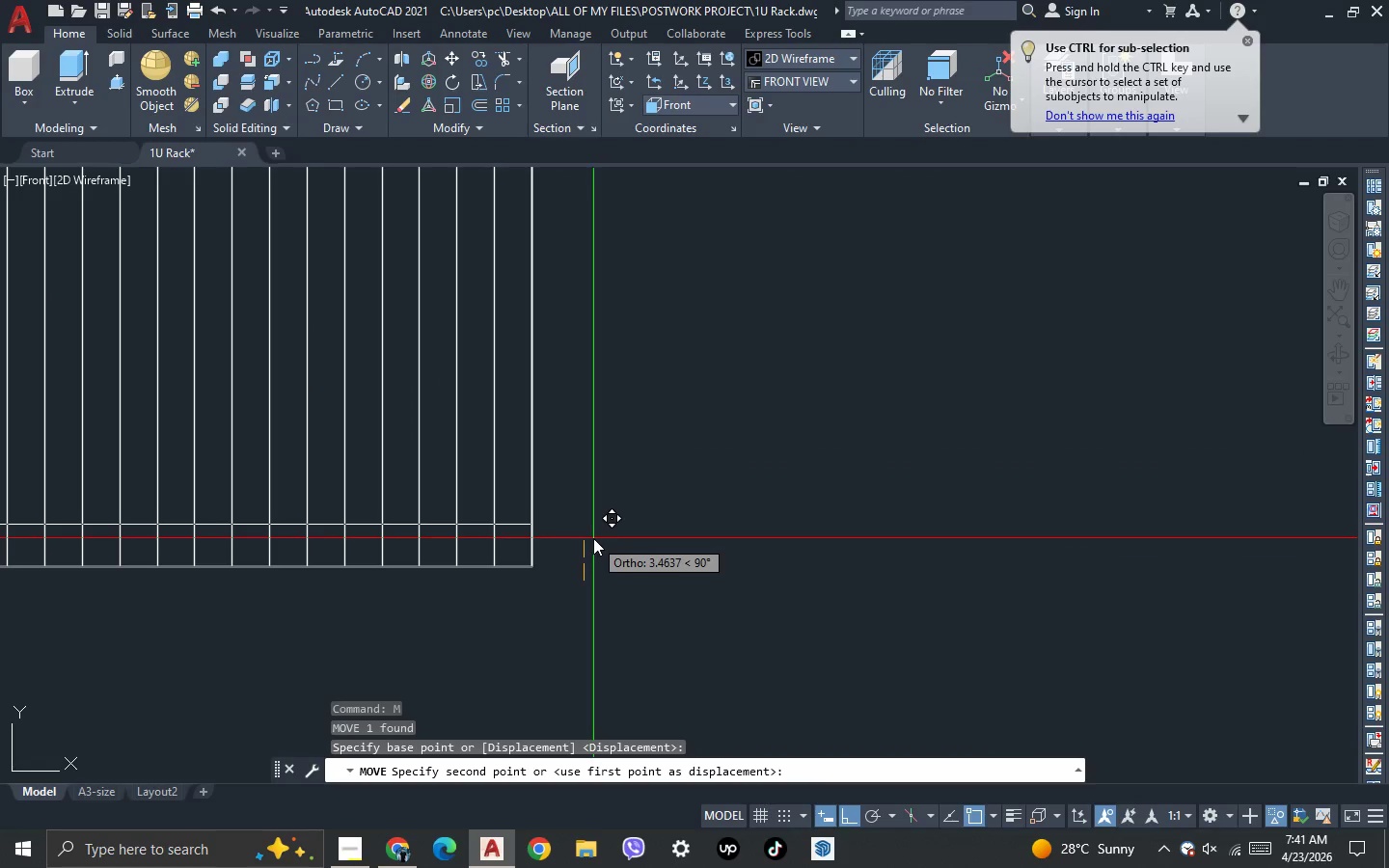 
type(10)
key(NumpadEnter)
 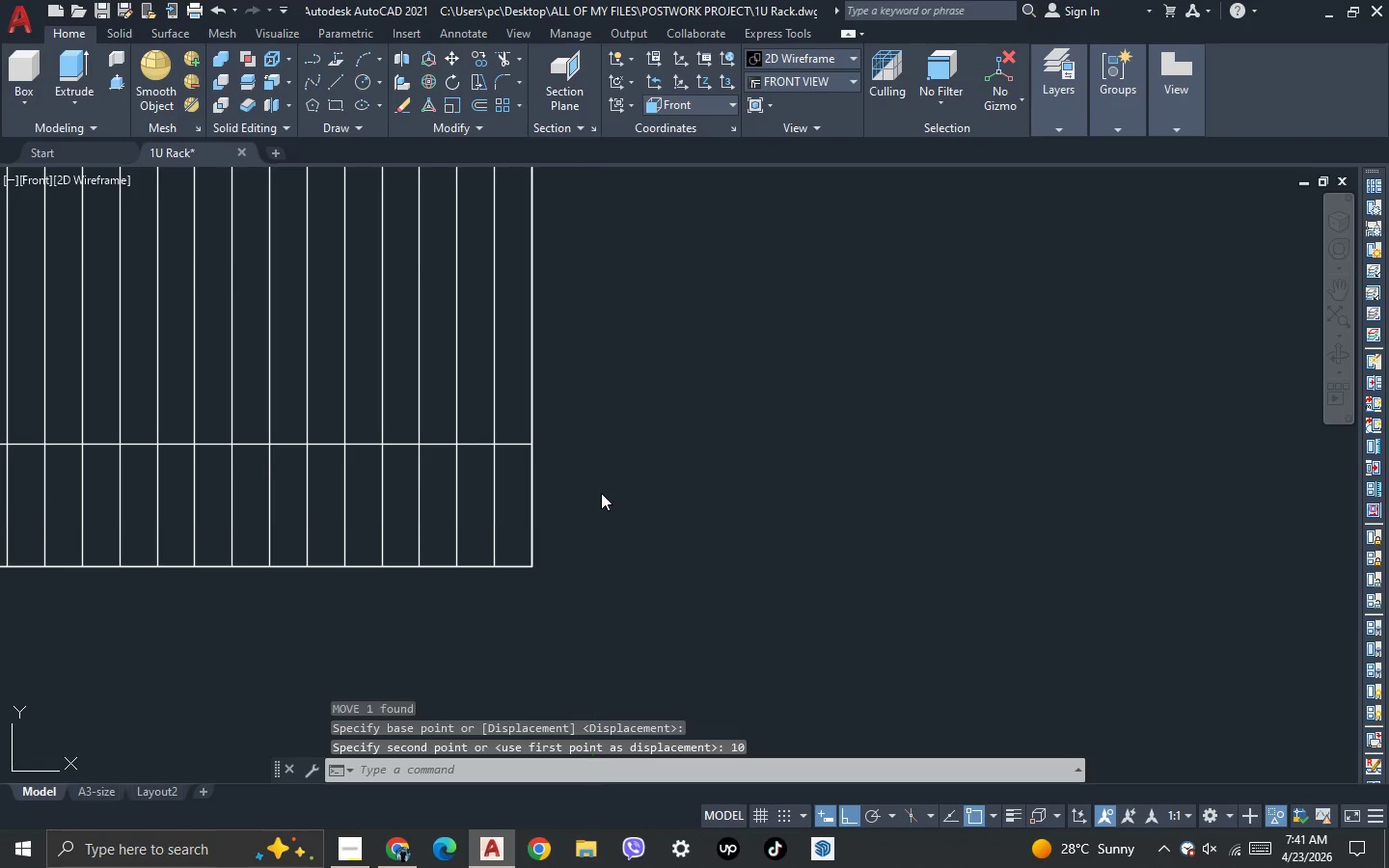 
scroll: coordinate [601, 492], scroll_direction: down, amount: 2.0
 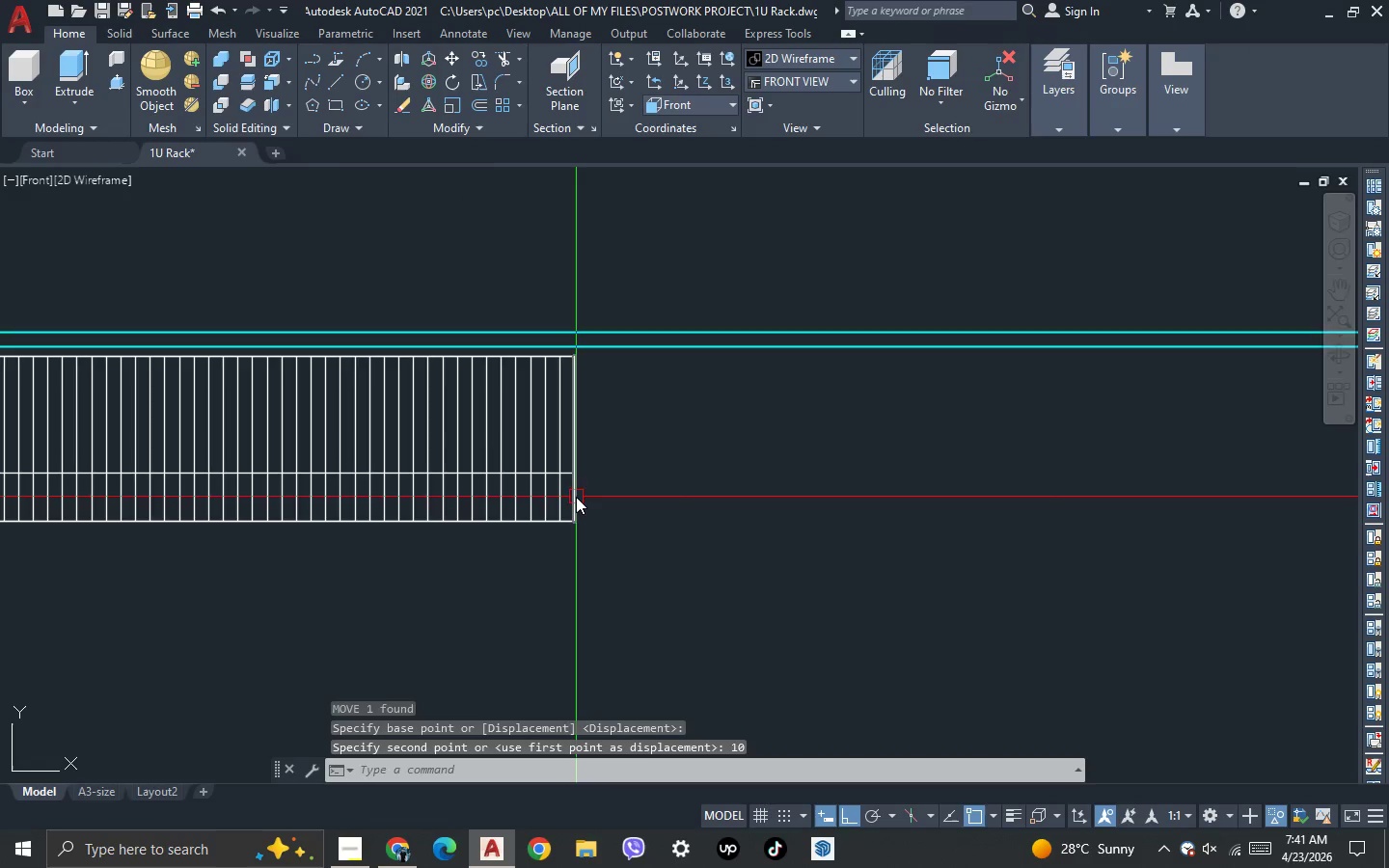 
scroll: coordinate [566, 492], scroll_direction: up, amount: 3.0
 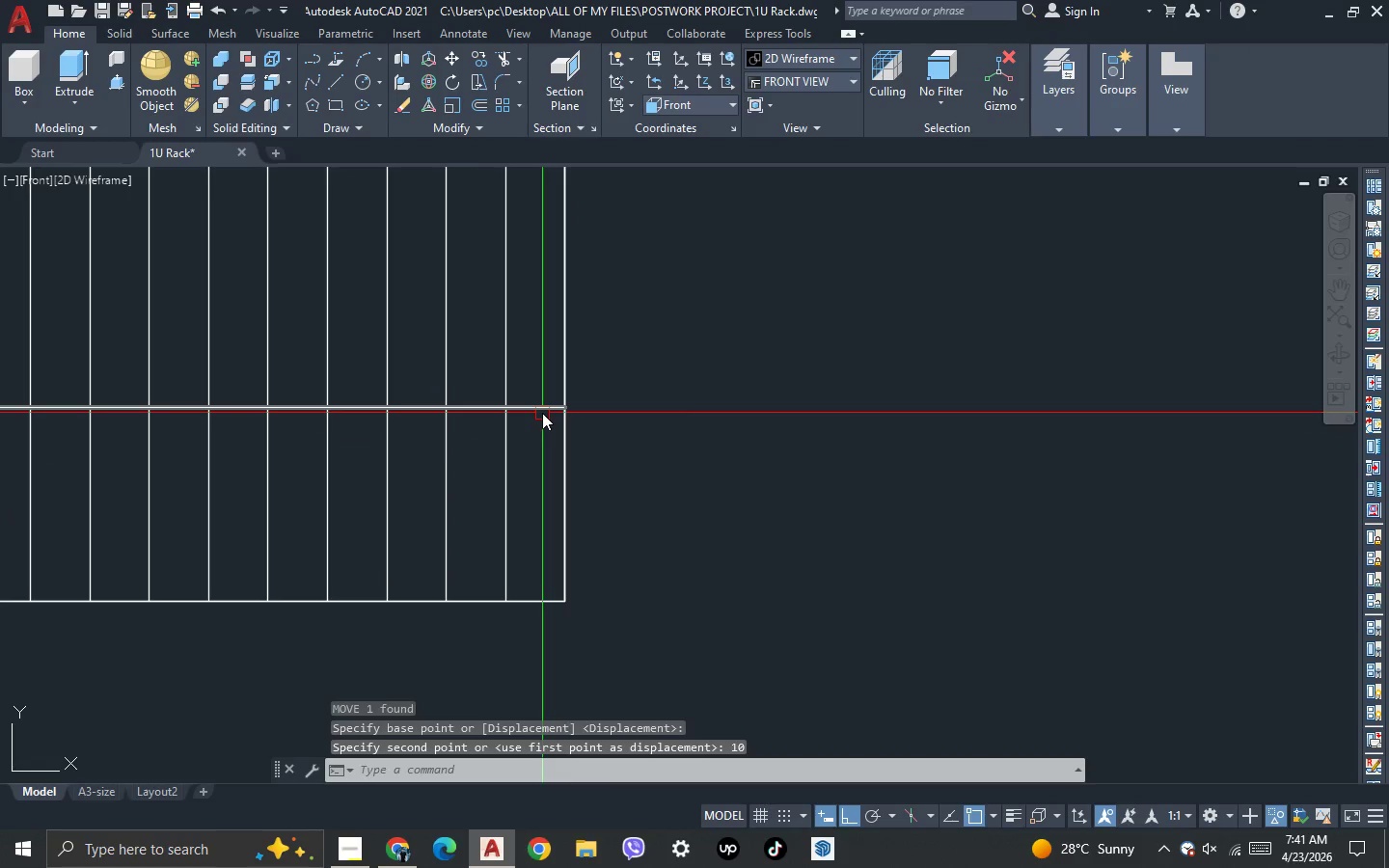 
left_click([542, 412])
 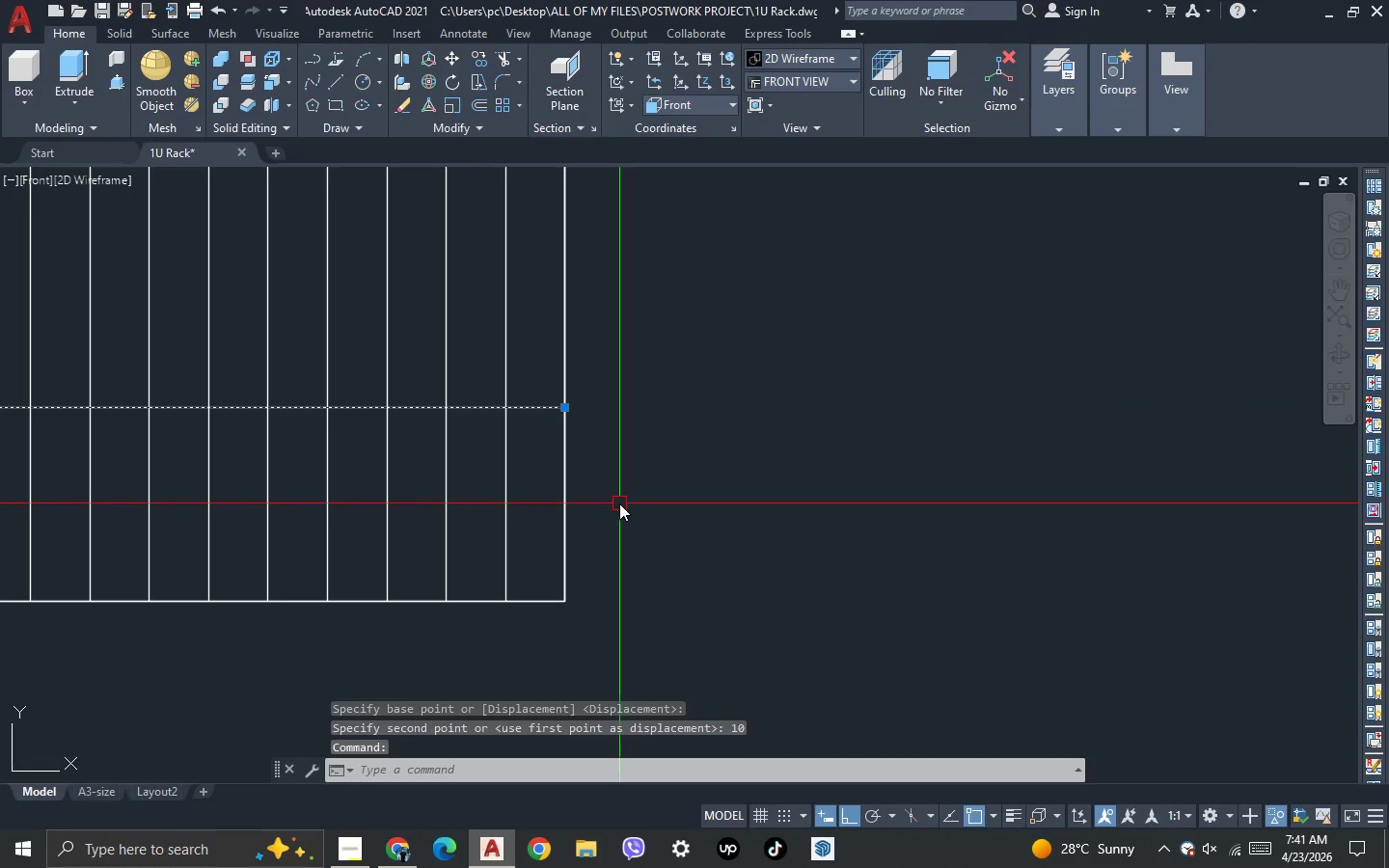 
key(M)
 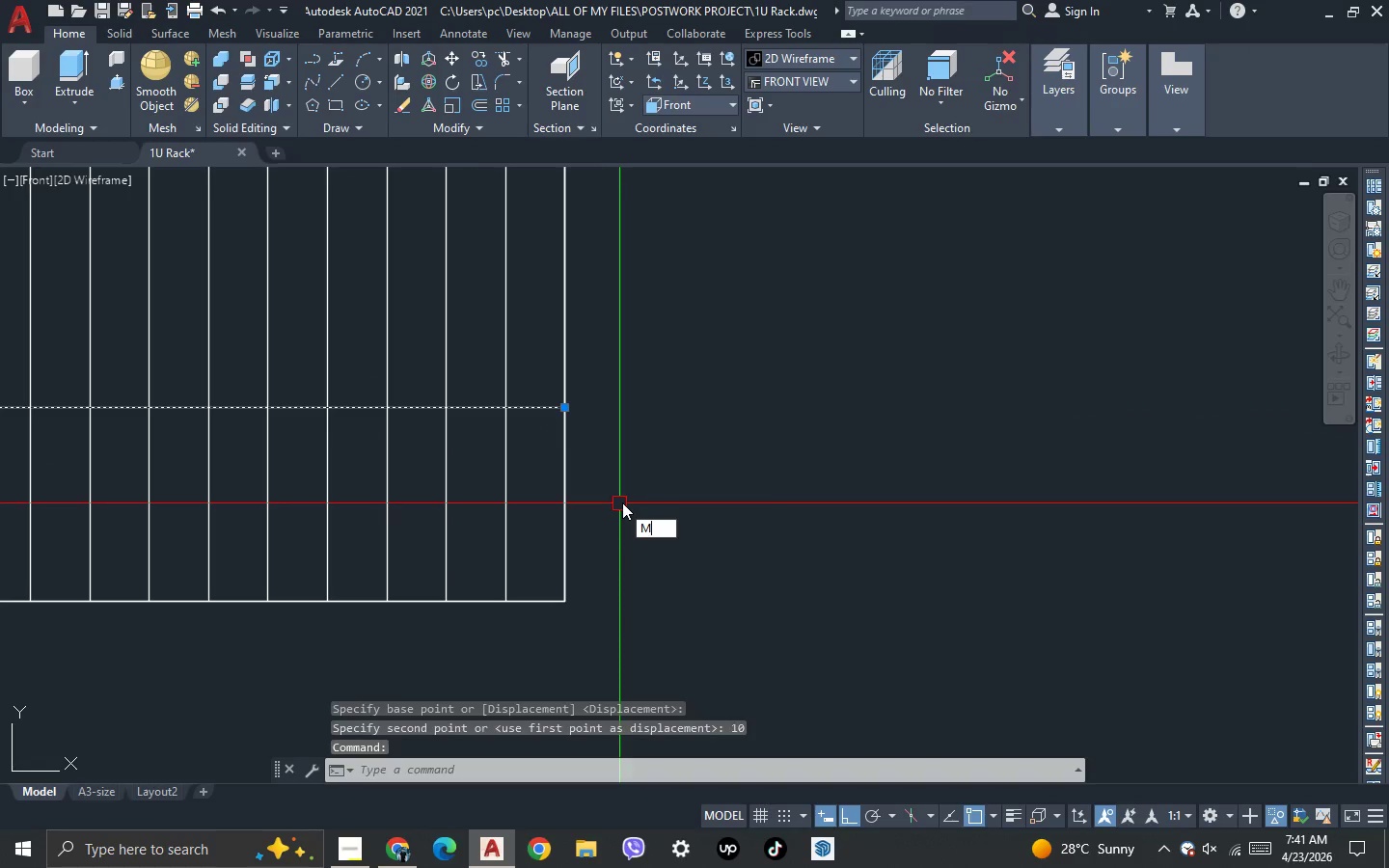 
key(Space)
 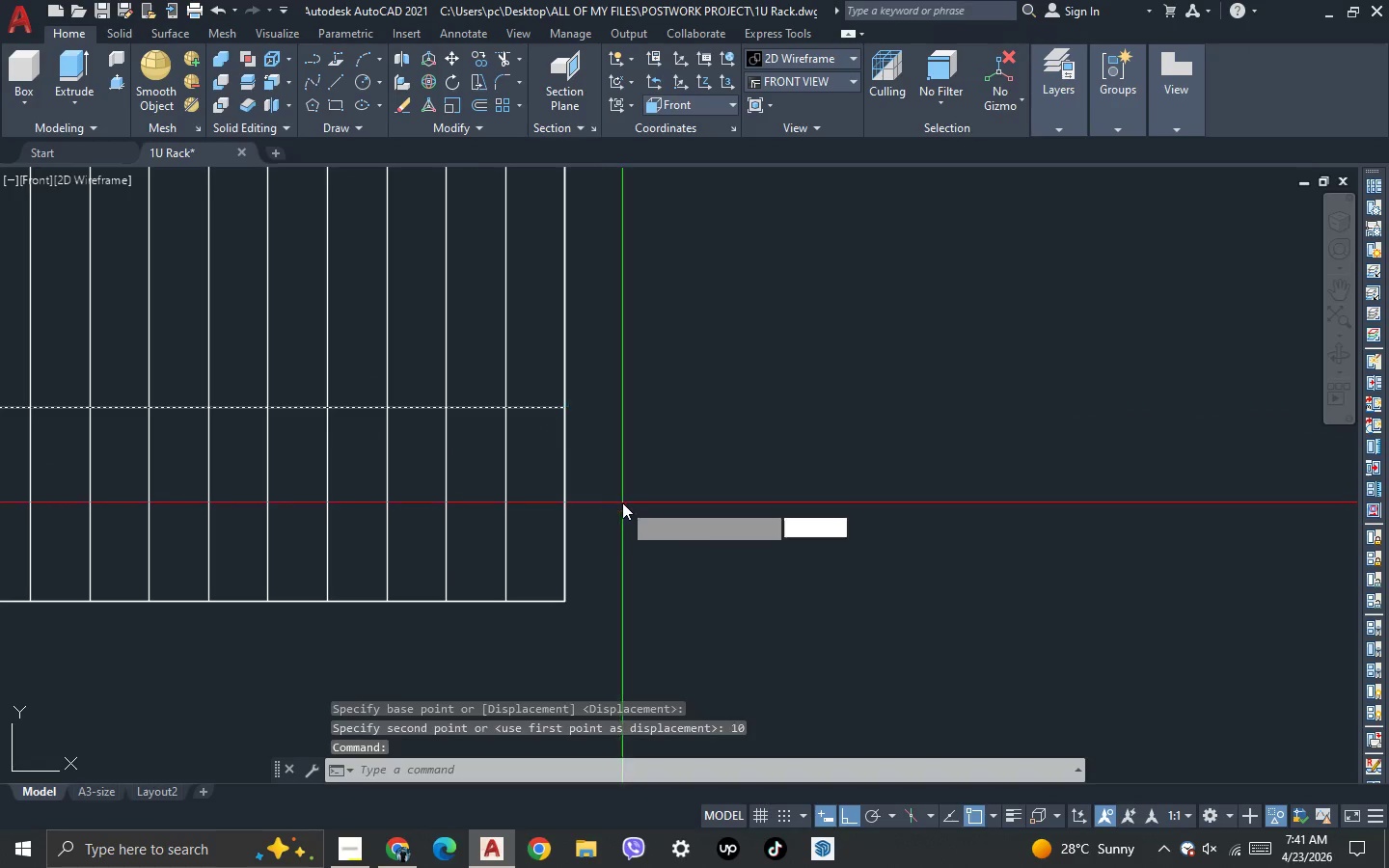 
left_click([622, 502])
 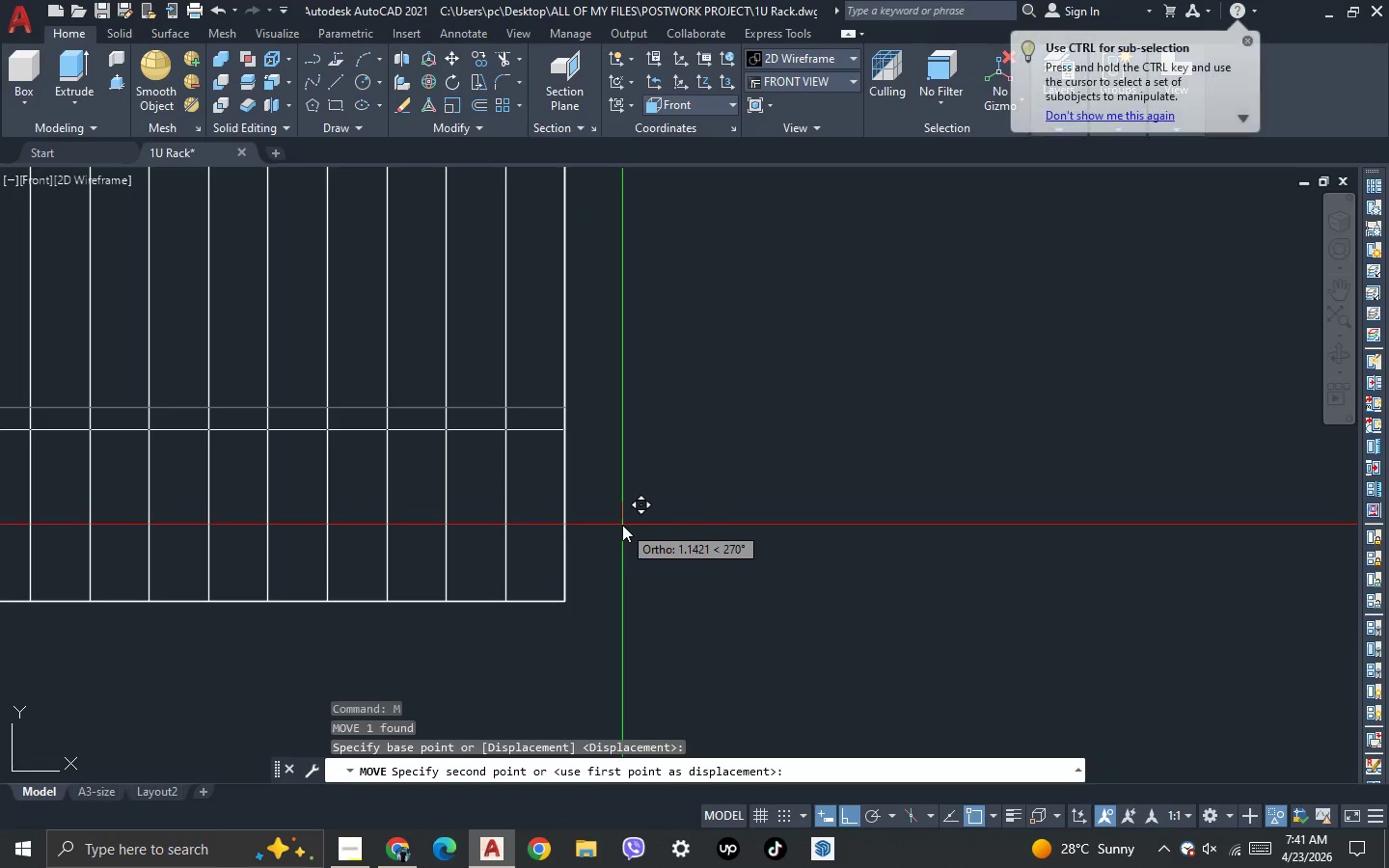 
key(5)
 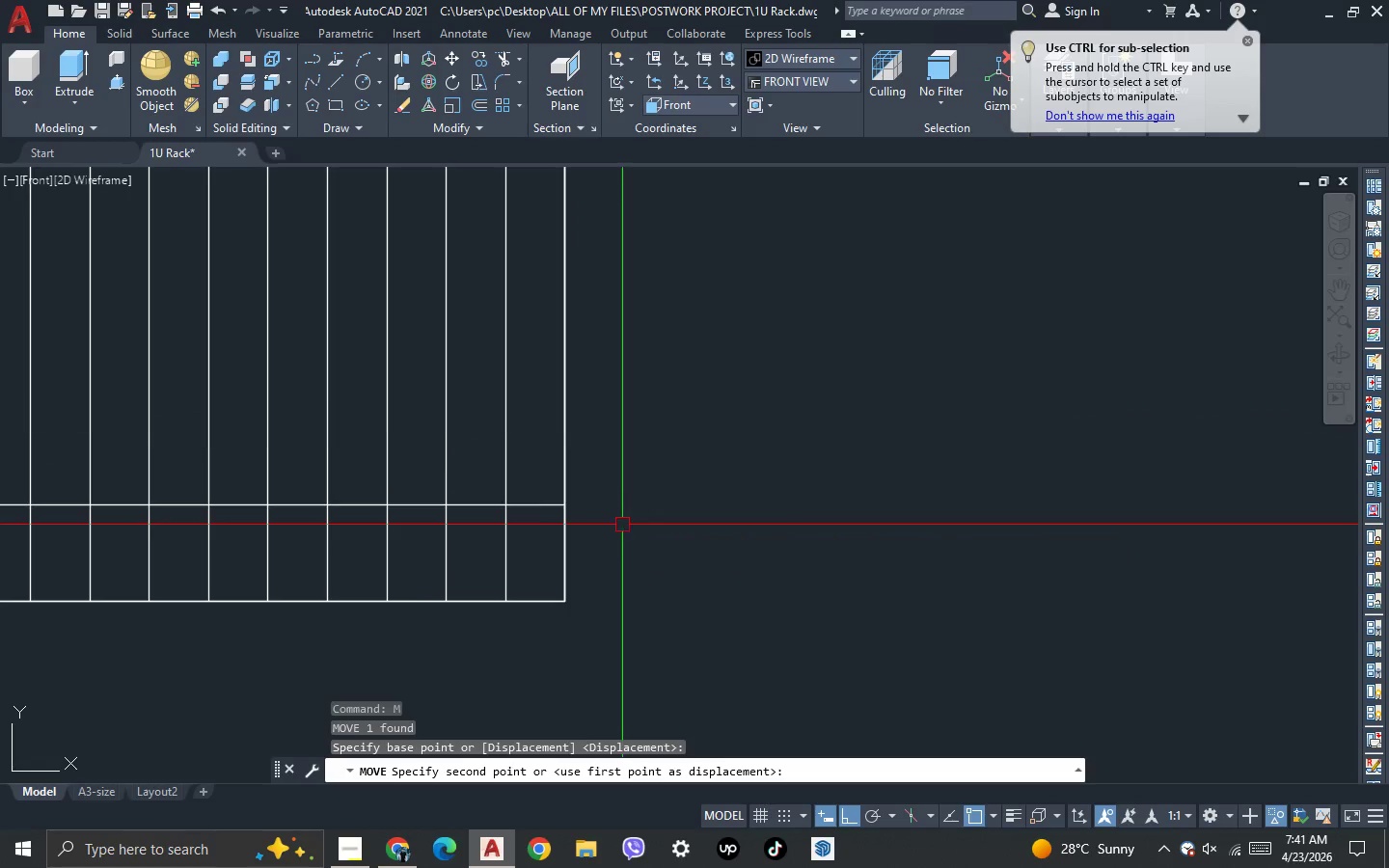 
key(NumpadEnter)
 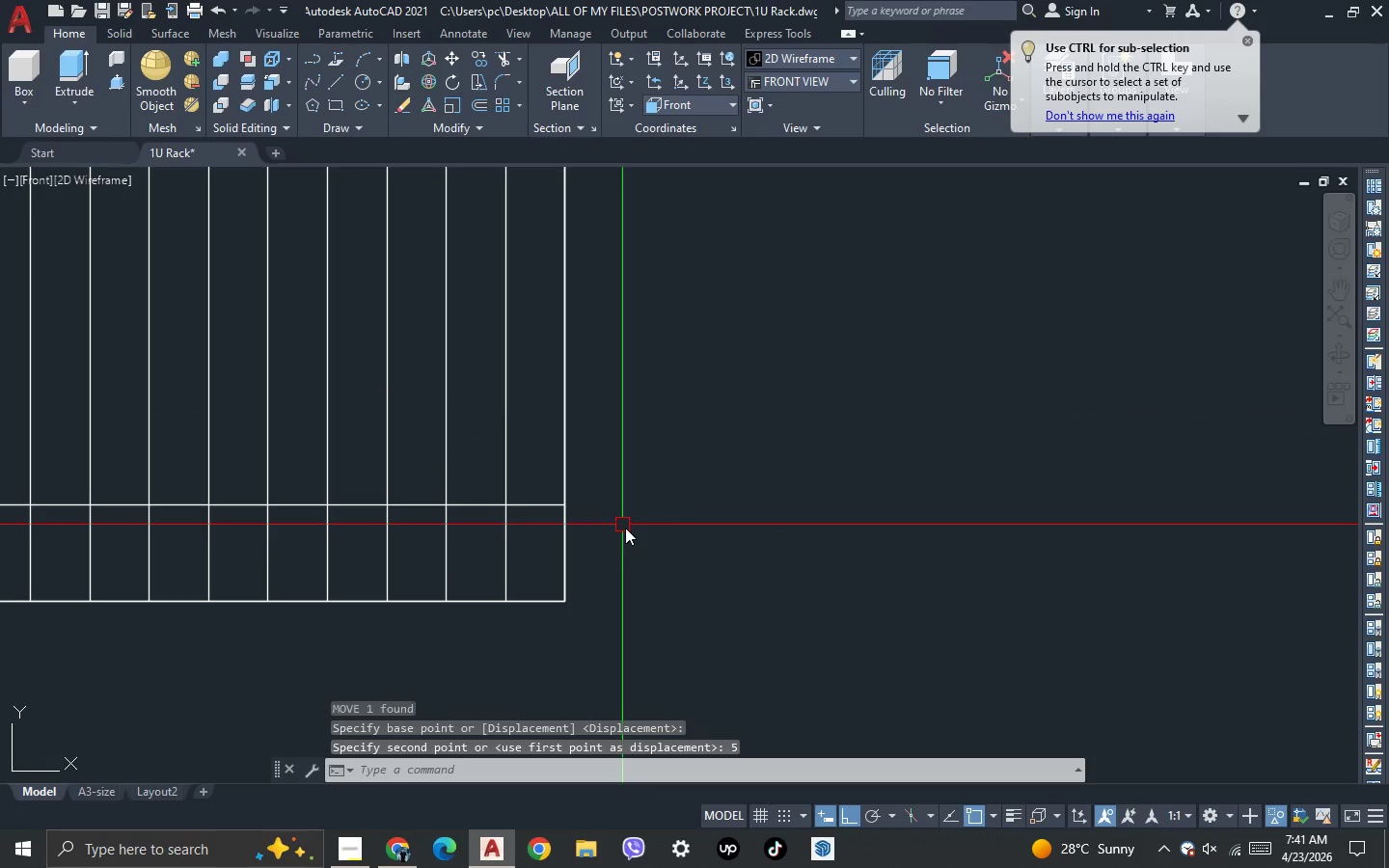 
scroll: coordinate [474, 564], scroll_direction: down, amount: 3.0
 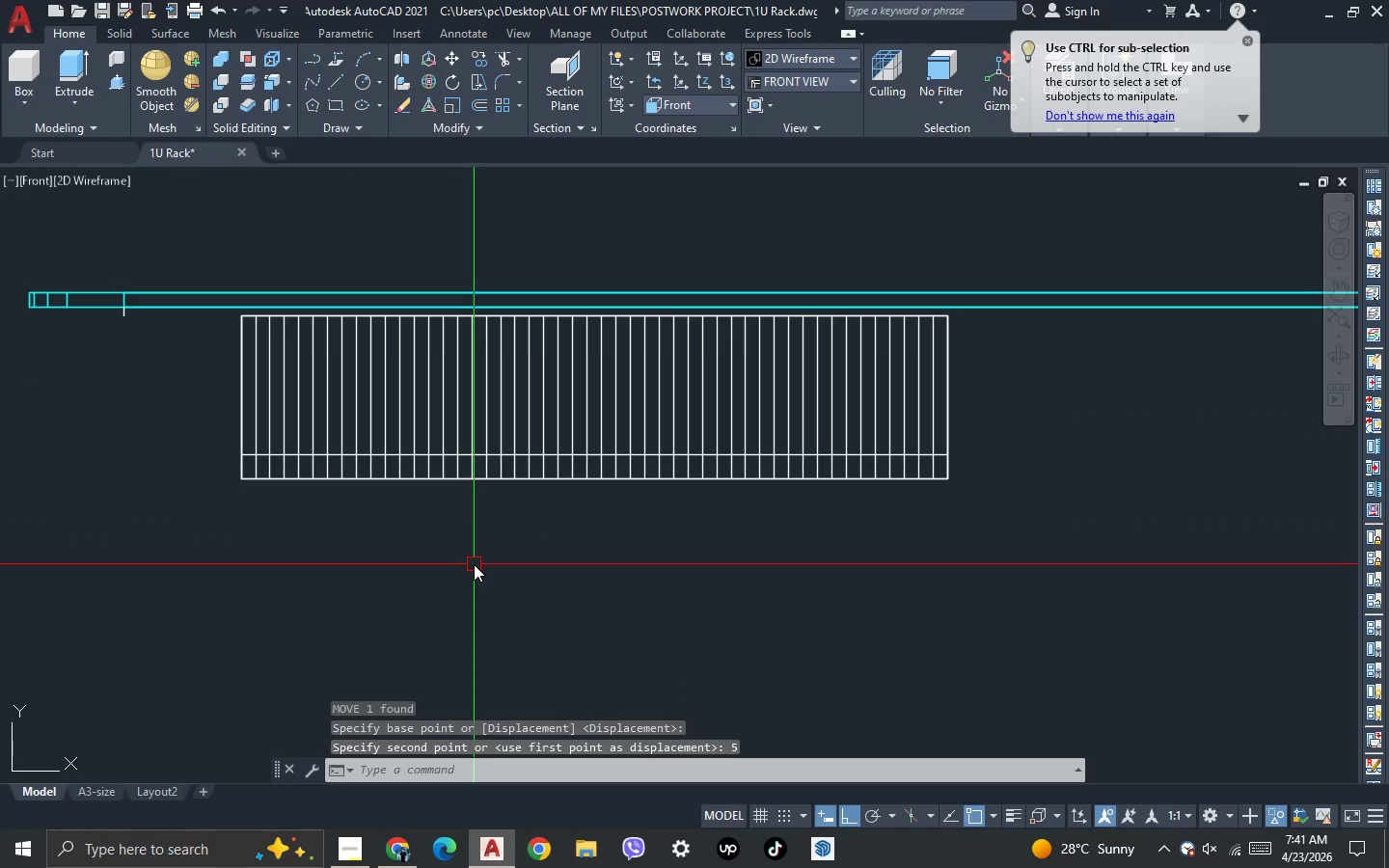 
type(EX)
 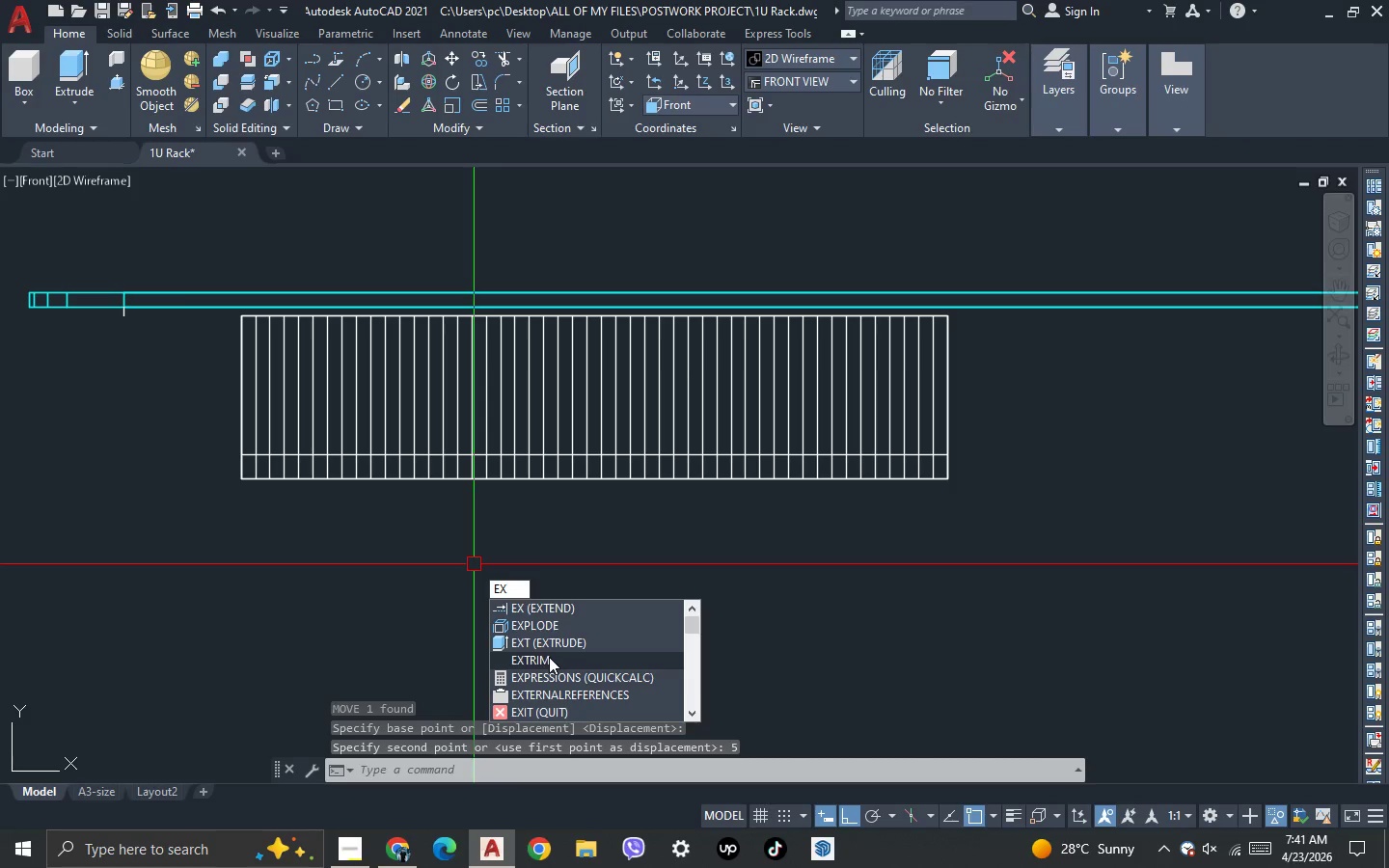 
left_click([553, 658])
 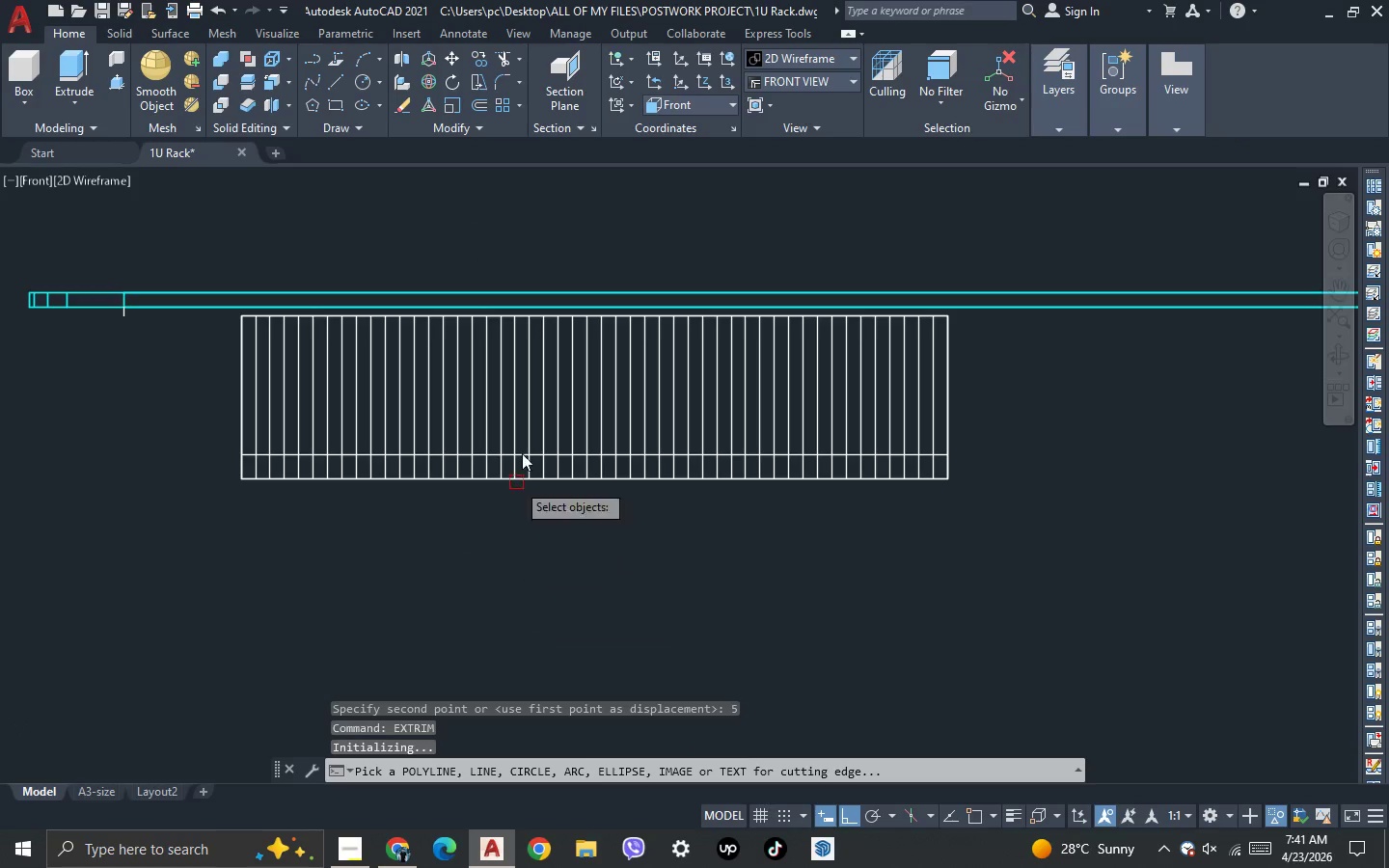 
scroll: coordinate [523, 439], scroll_direction: up, amount: 2.0
 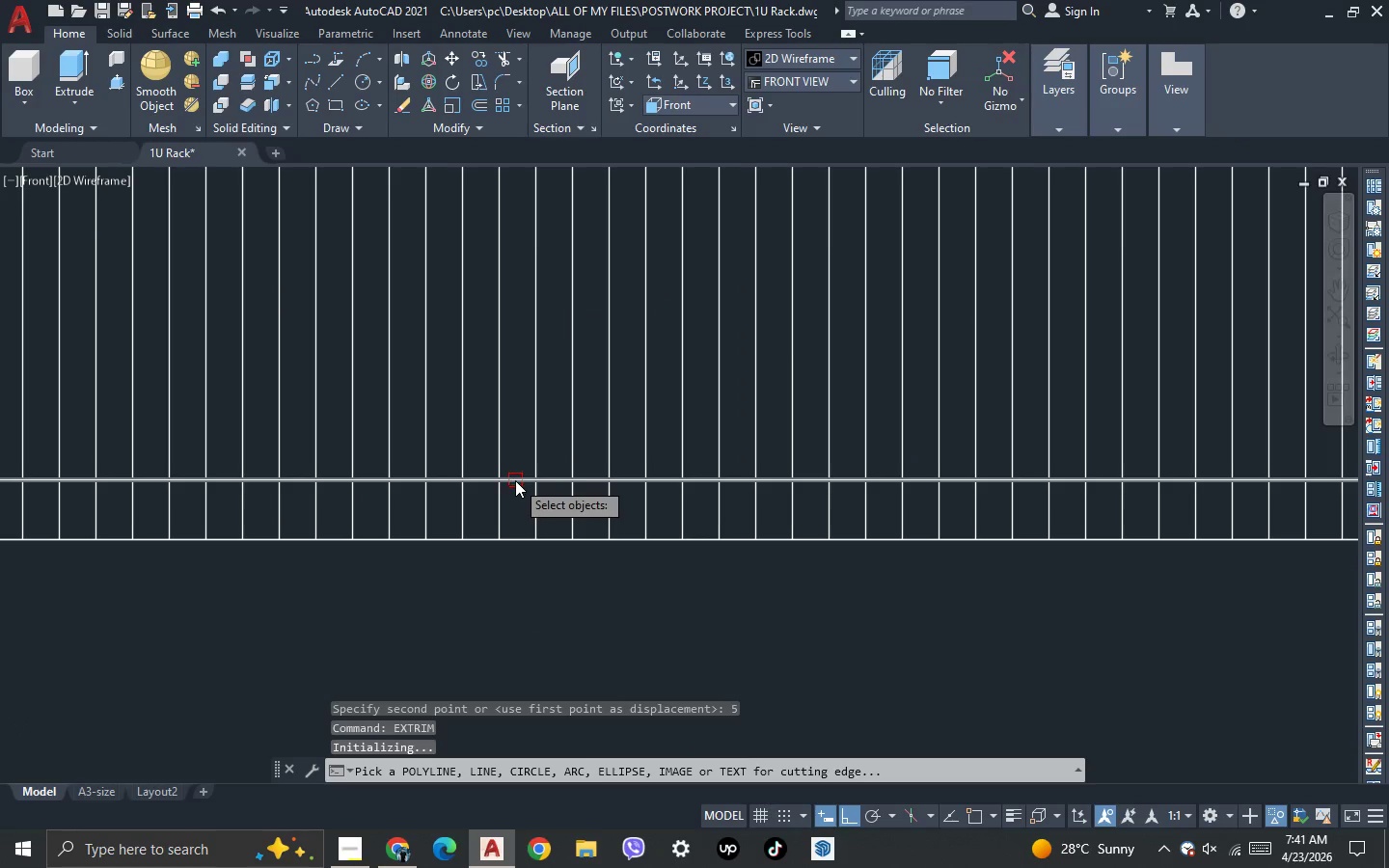 
left_click([515, 480])
 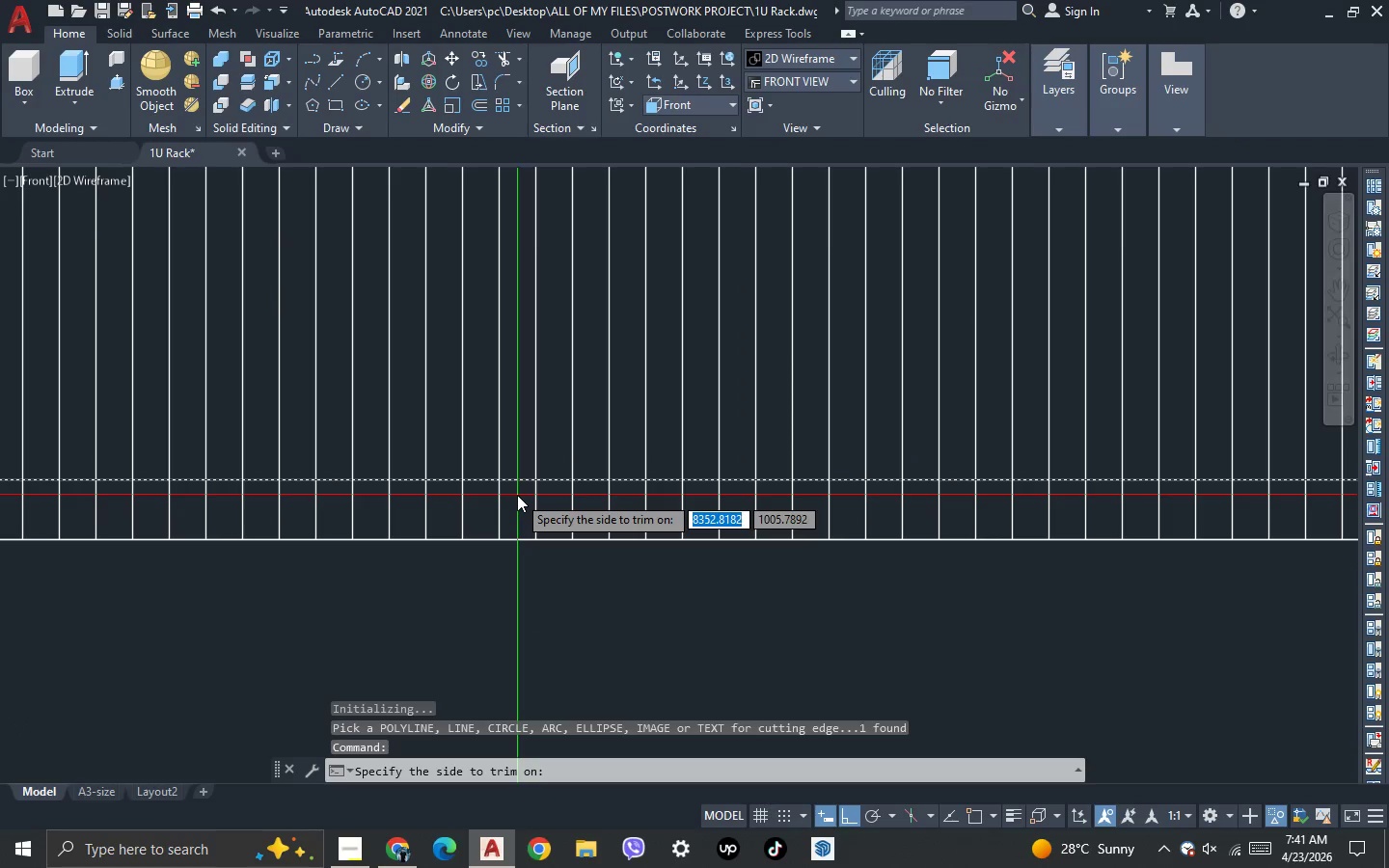 
left_click([517, 495])
 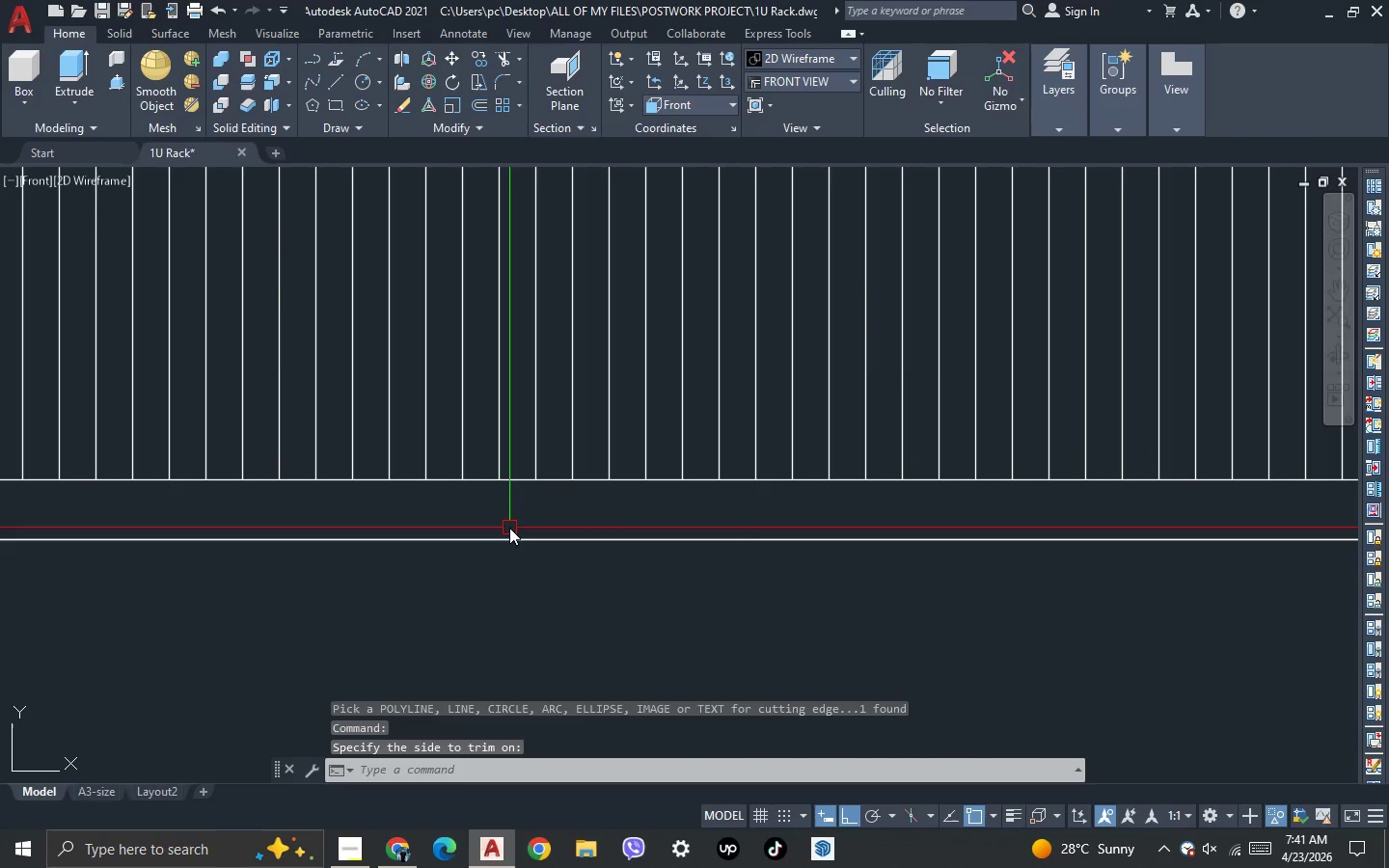 
key(Escape)
 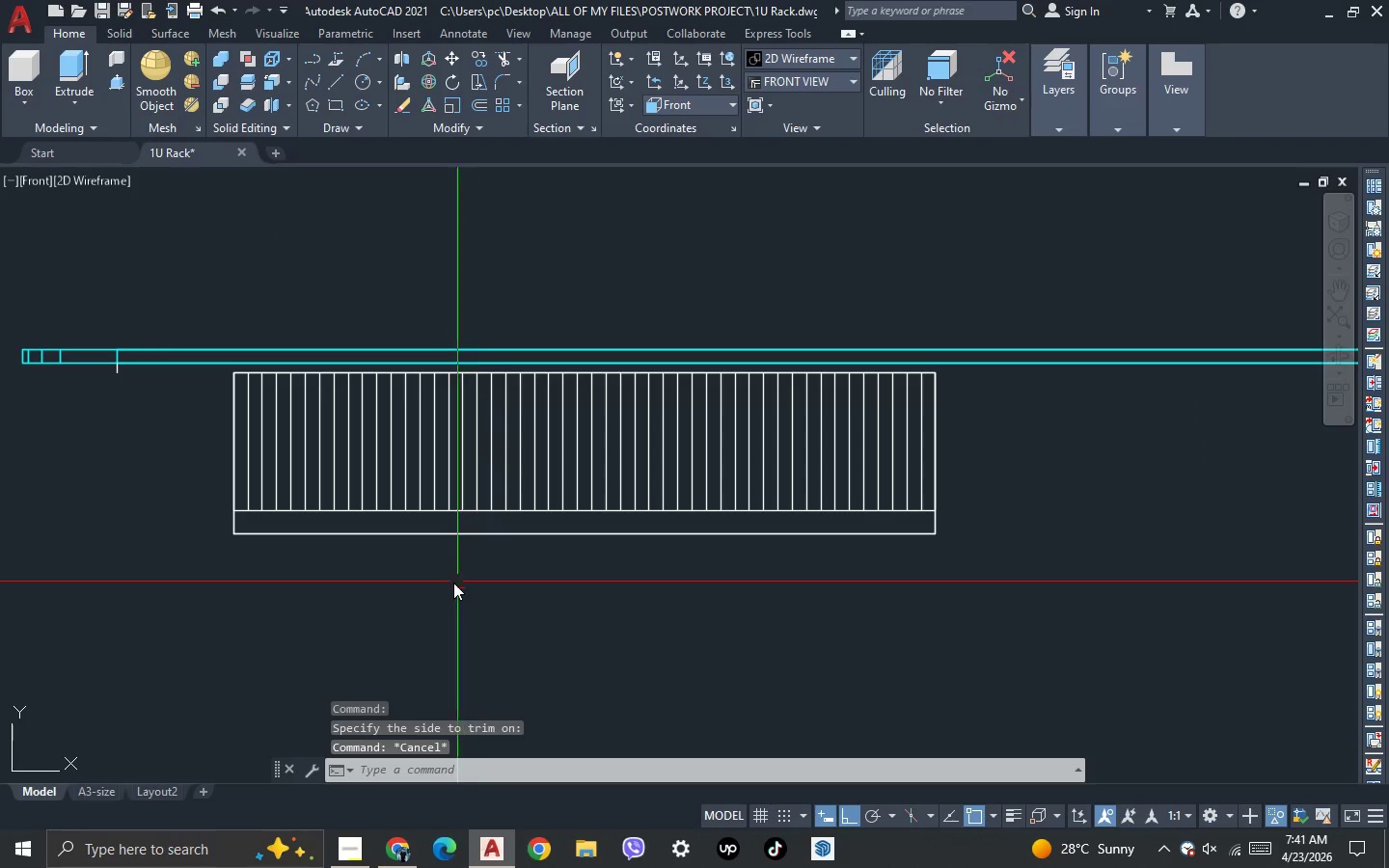 
scroll: coordinate [508, 532], scroll_direction: down, amount: 2.0
 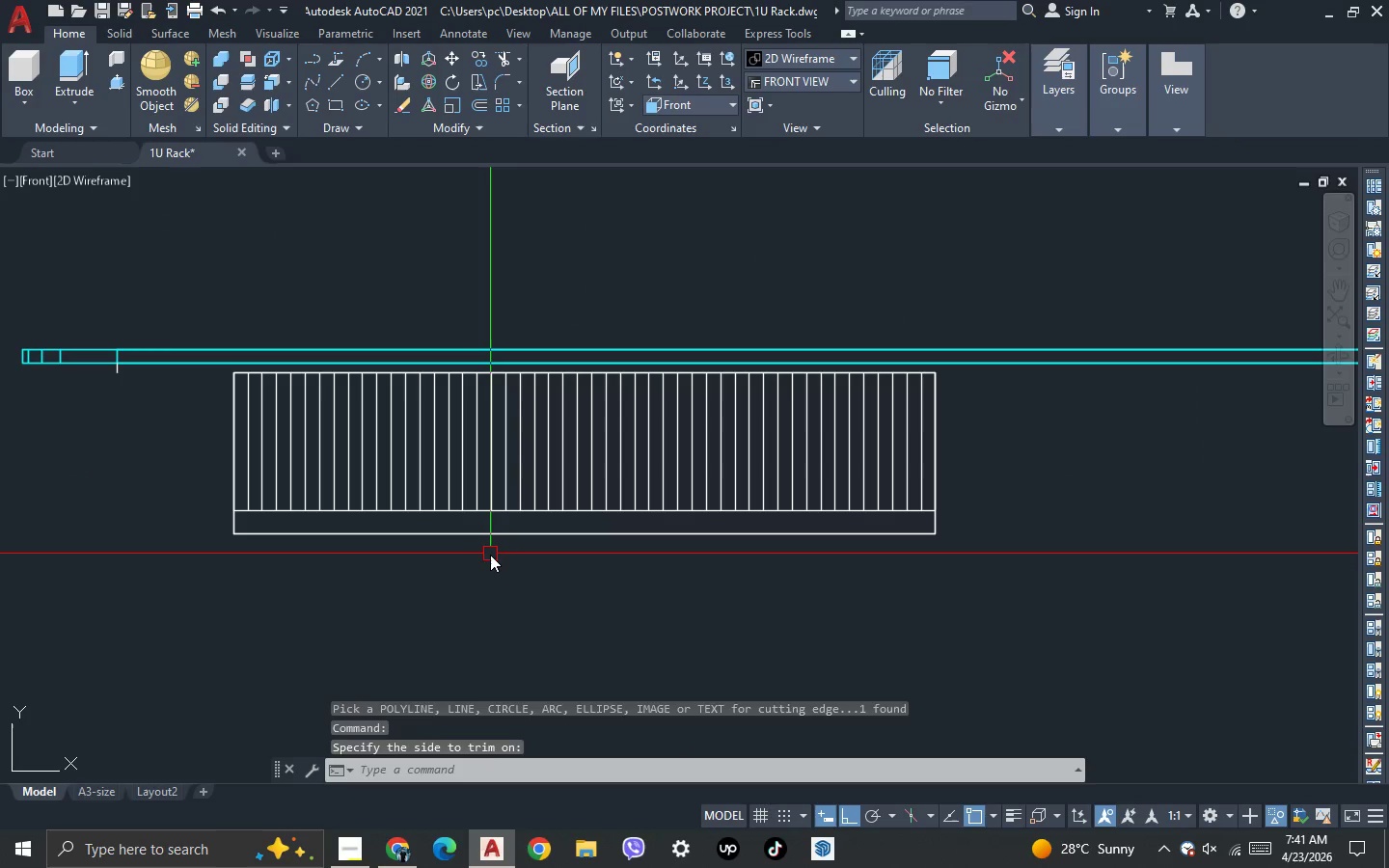 
key(3)
 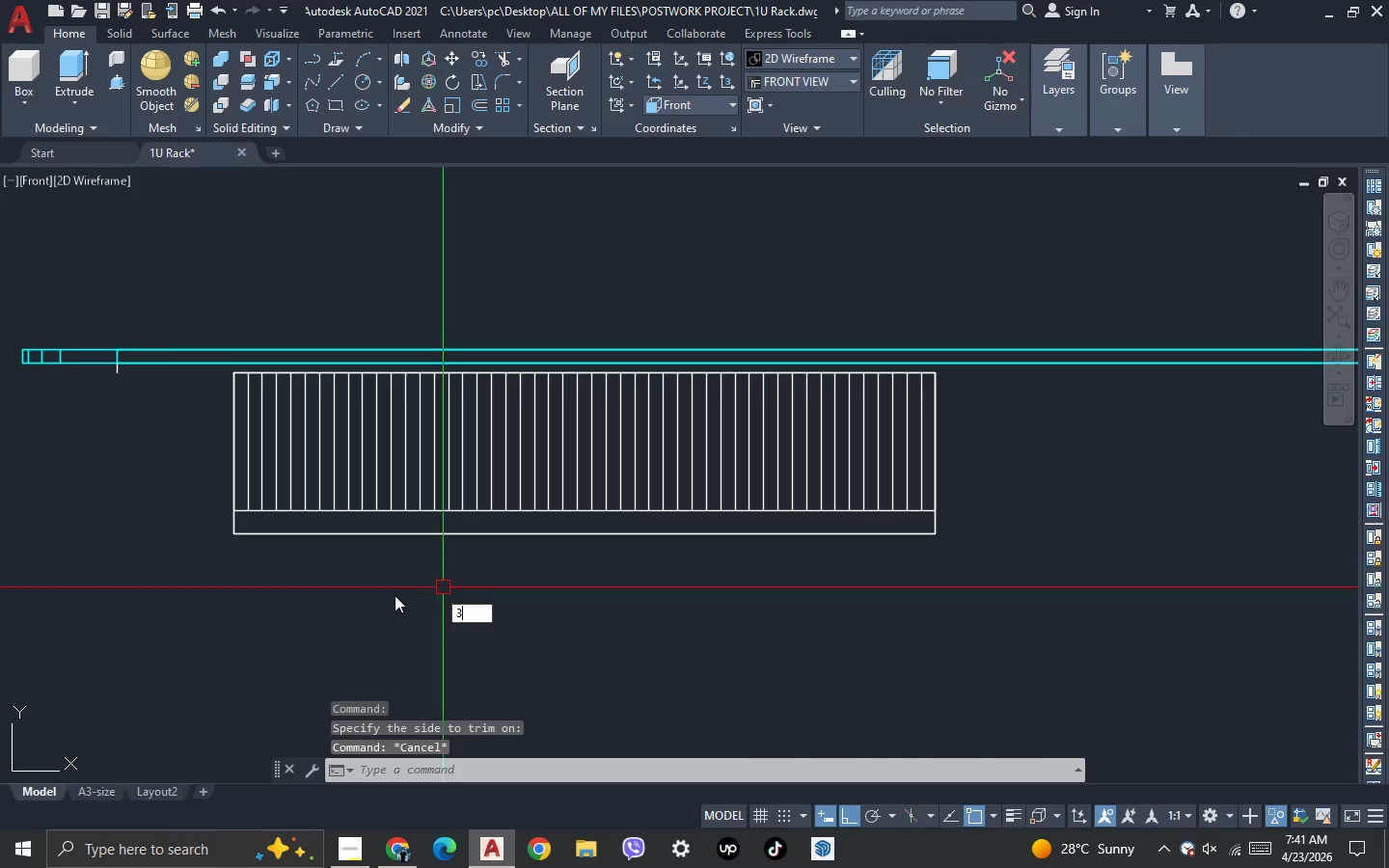 
key(Space)
 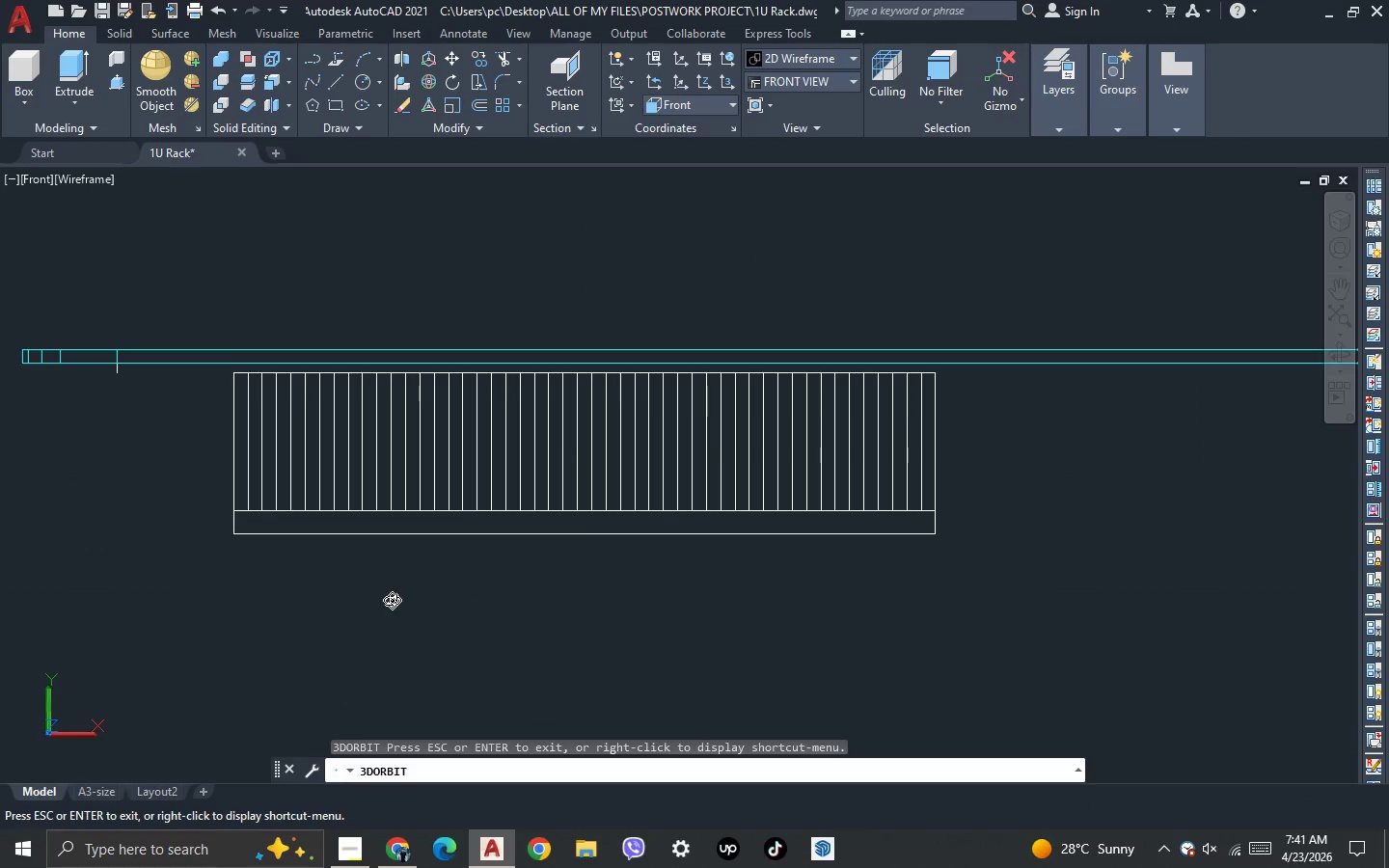 
left_click_drag(start_coordinate=[392, 601], to_coordinate=[358, 593])
 